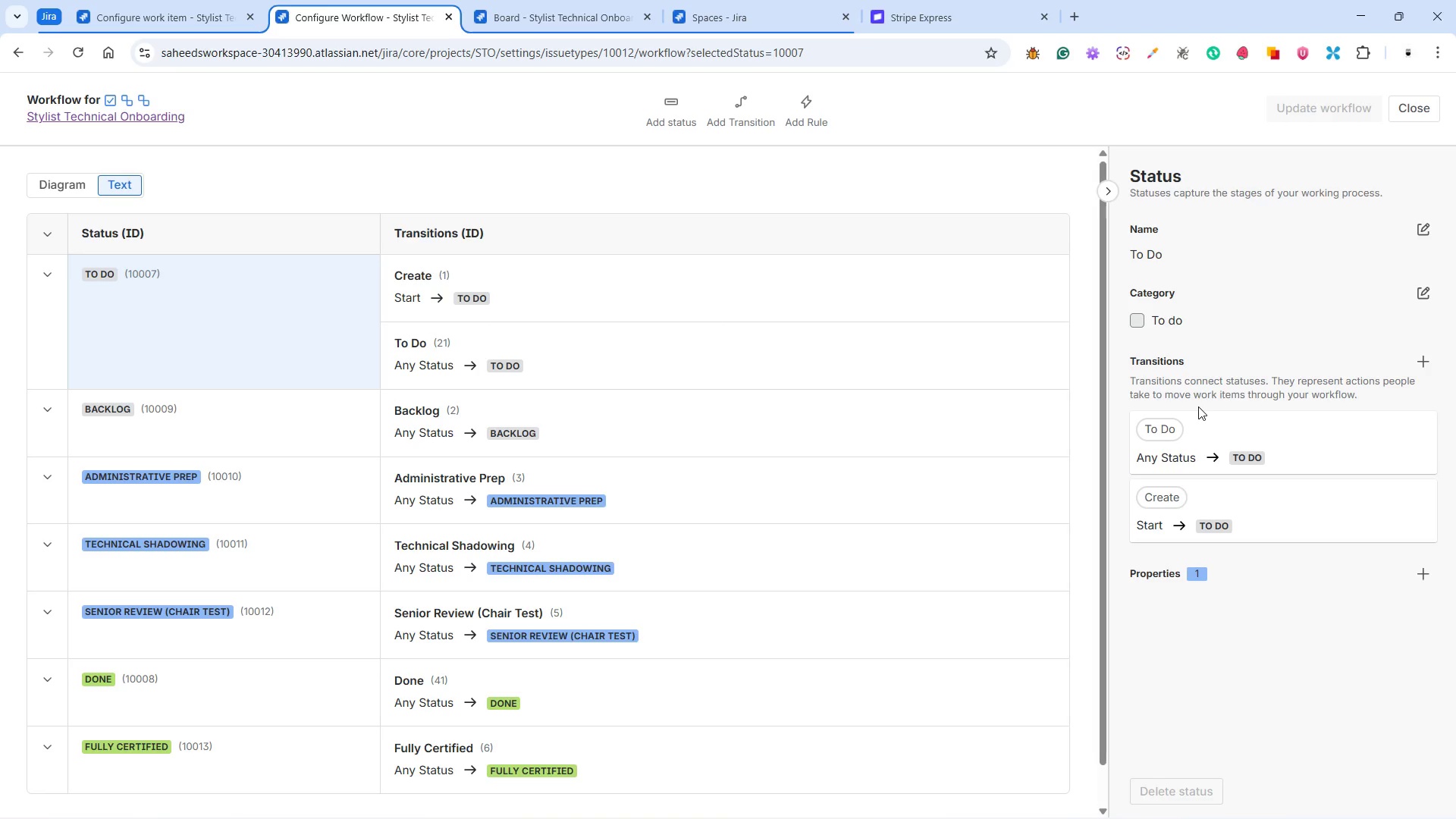 
wait(13.58)
 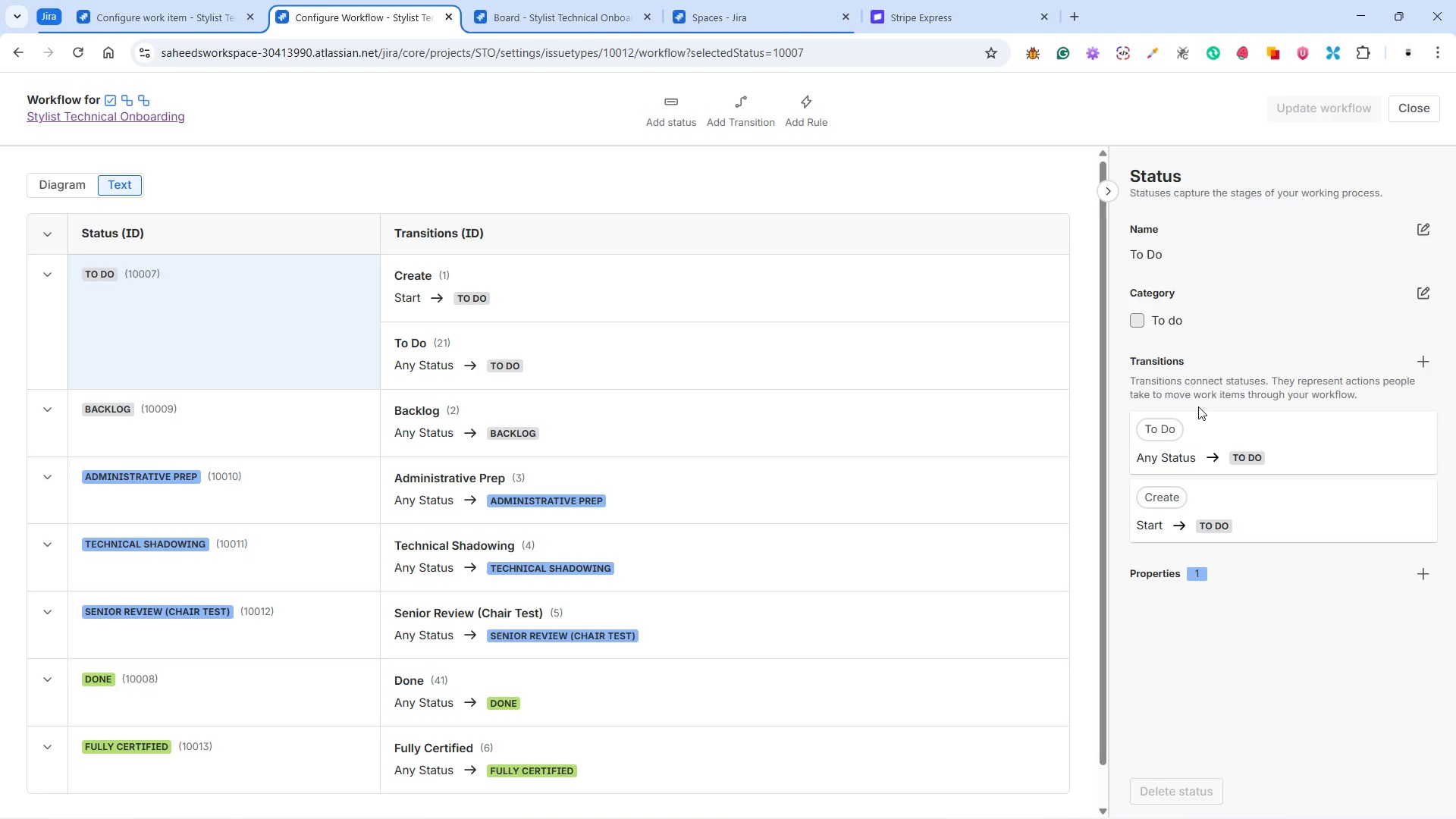 
left_click([438, 417])
 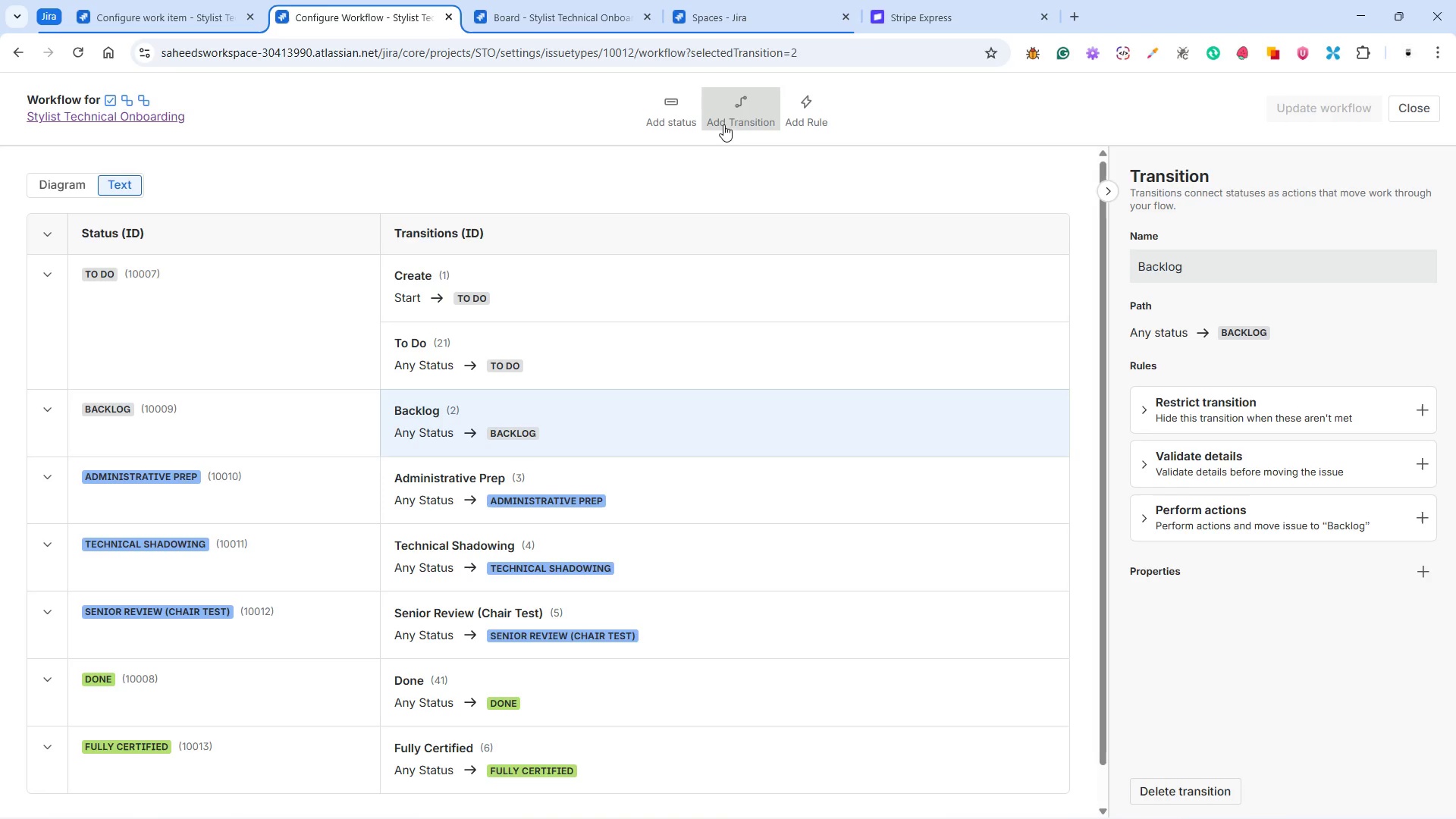 
left_click([729, 116])
 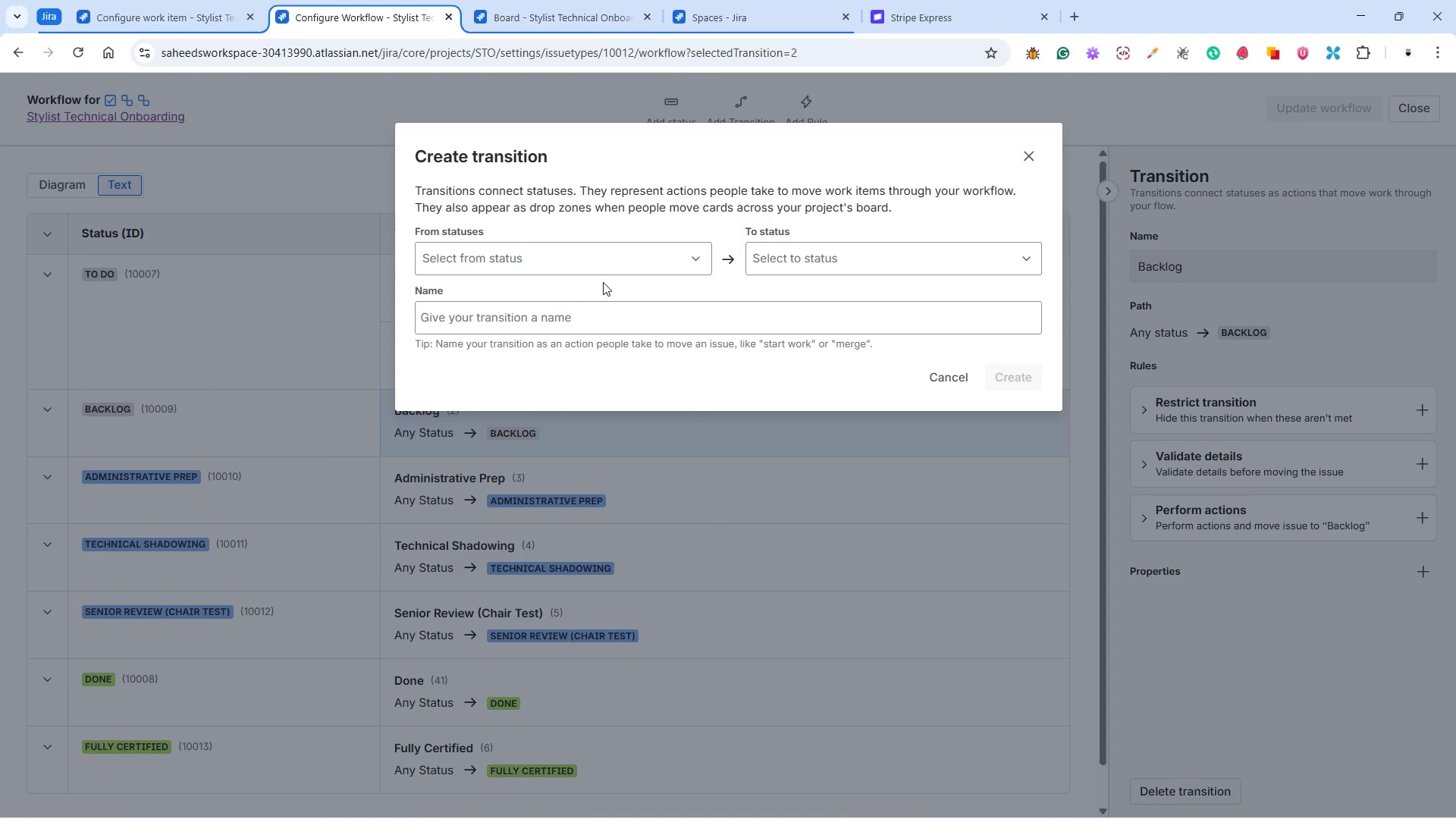 
left_click([592, 269])
 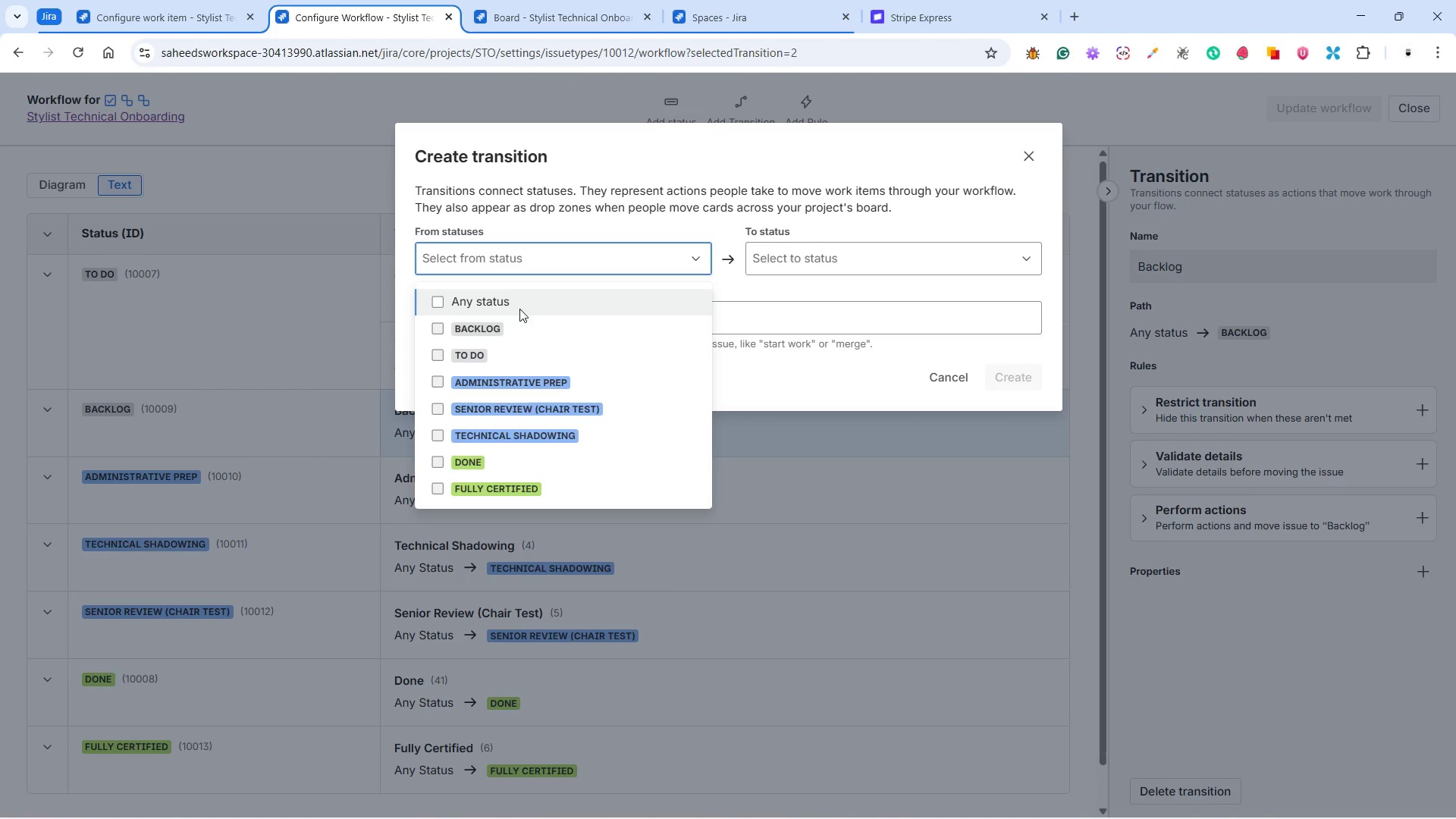 
scroll: coordinate [673, 381], scroll_direction: down, amount: 1.0
 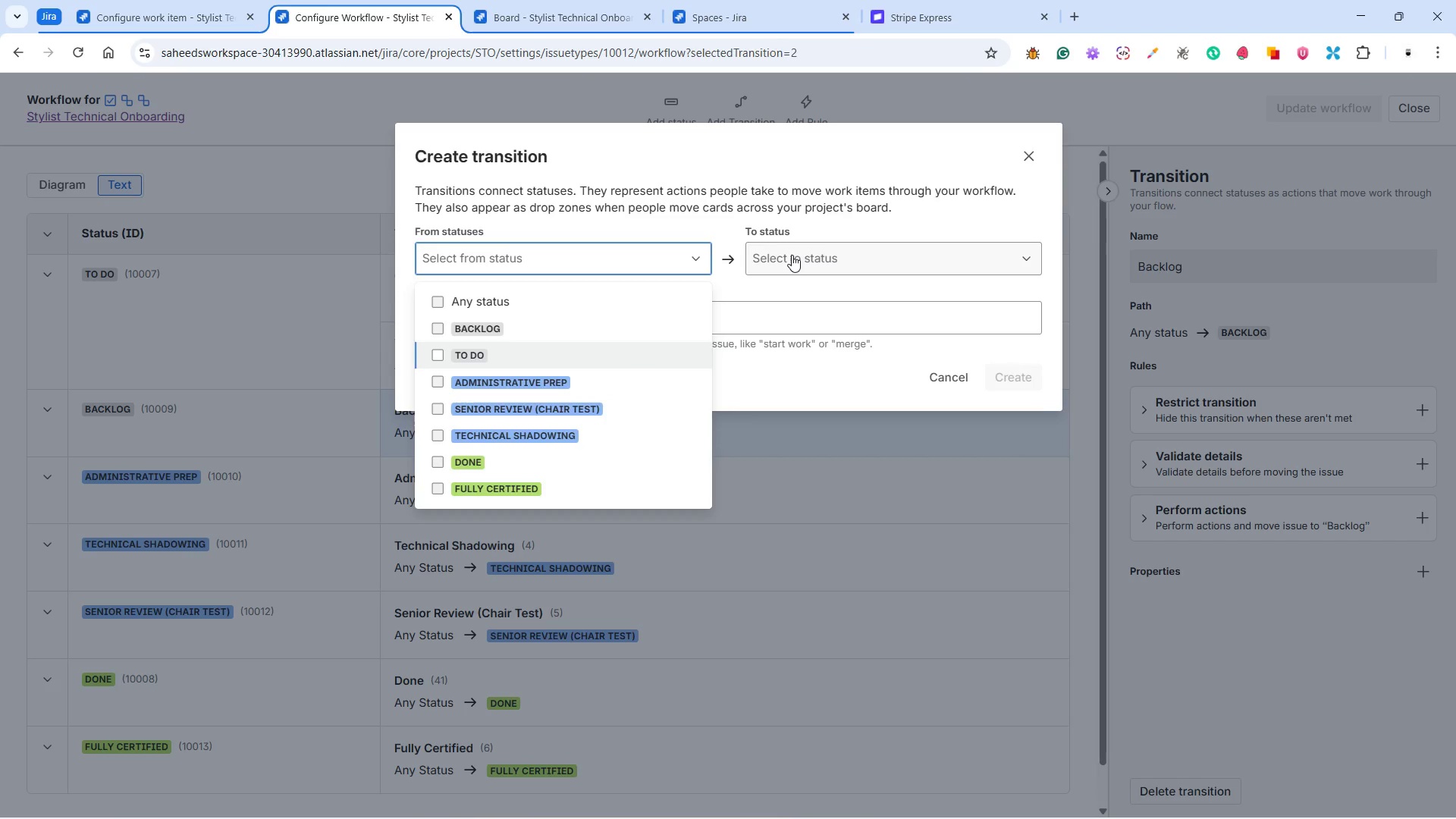 
left_click([792, 255])
 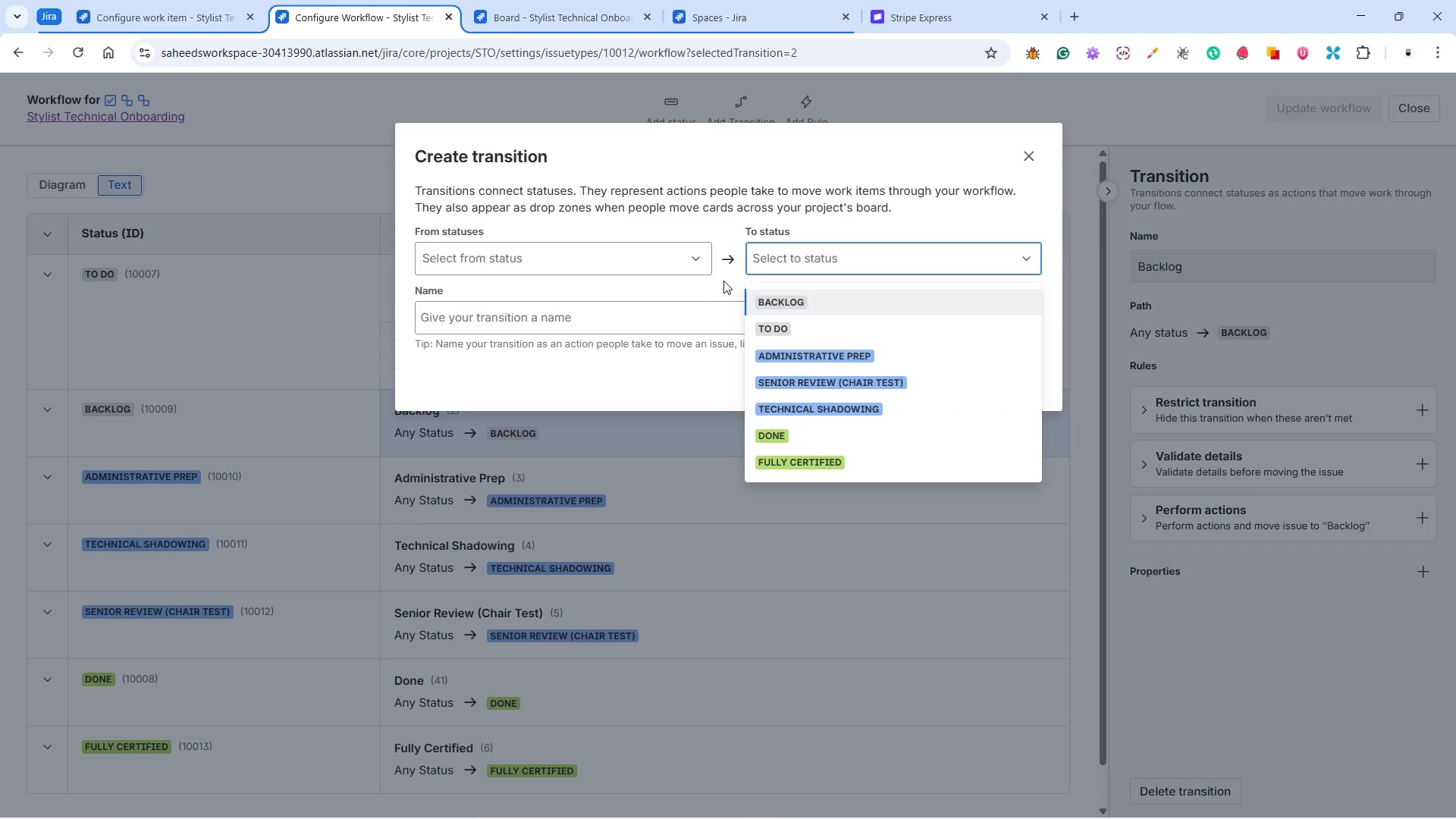 
left_click([723, 280])
 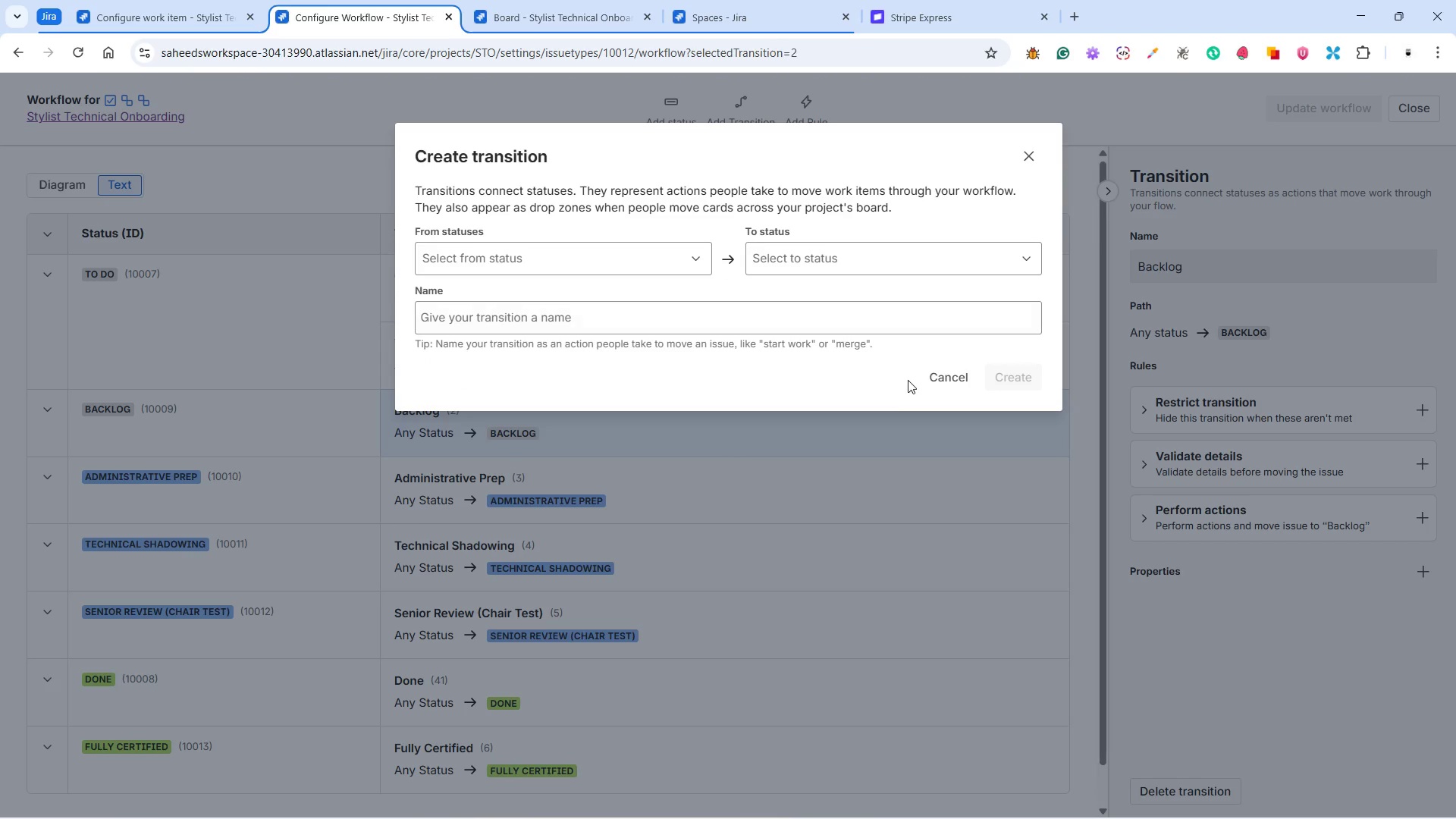 
left_click([937, 369])
 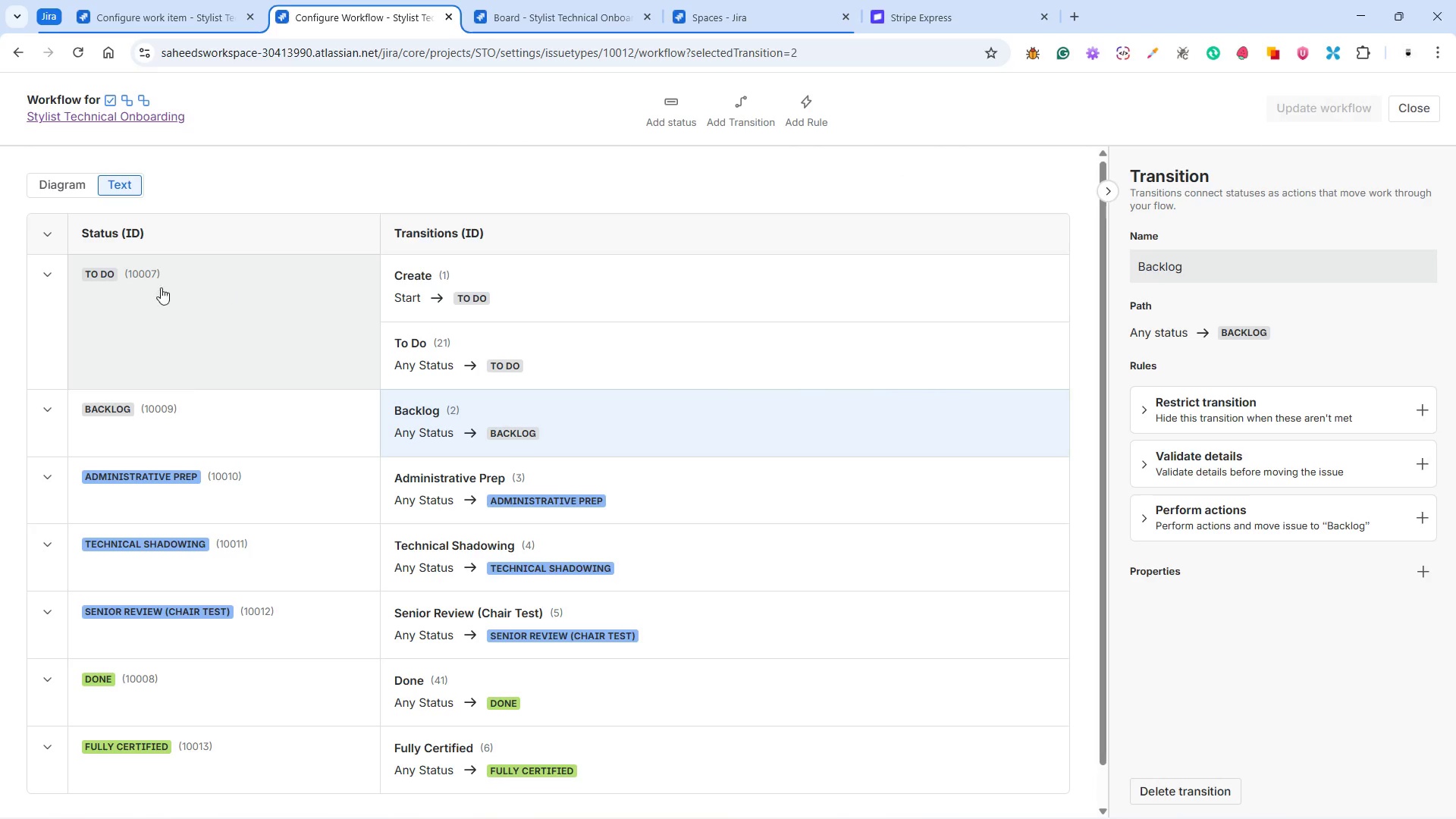 
left_click([51, 268])
 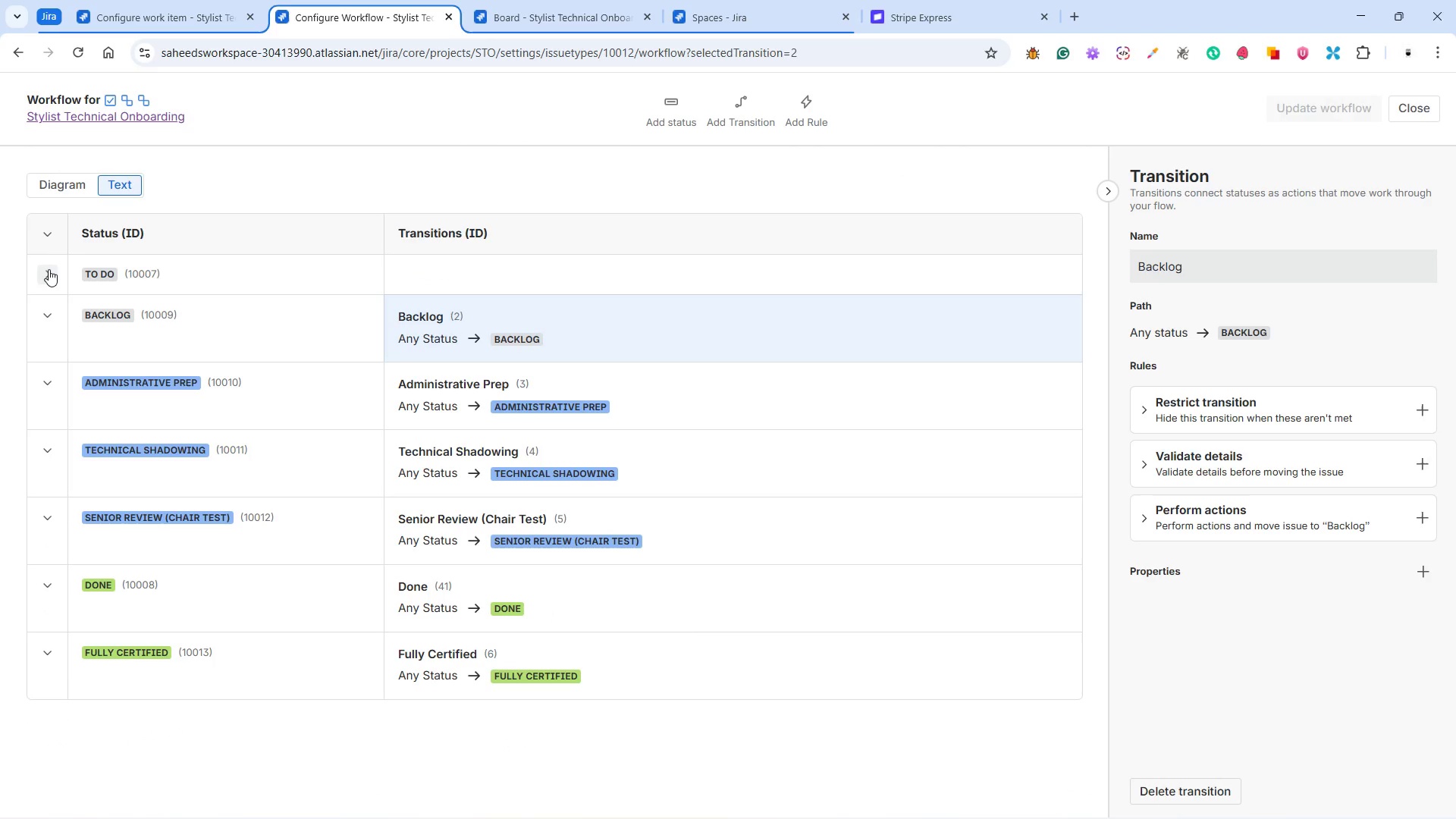 
right_click([49, 269])
 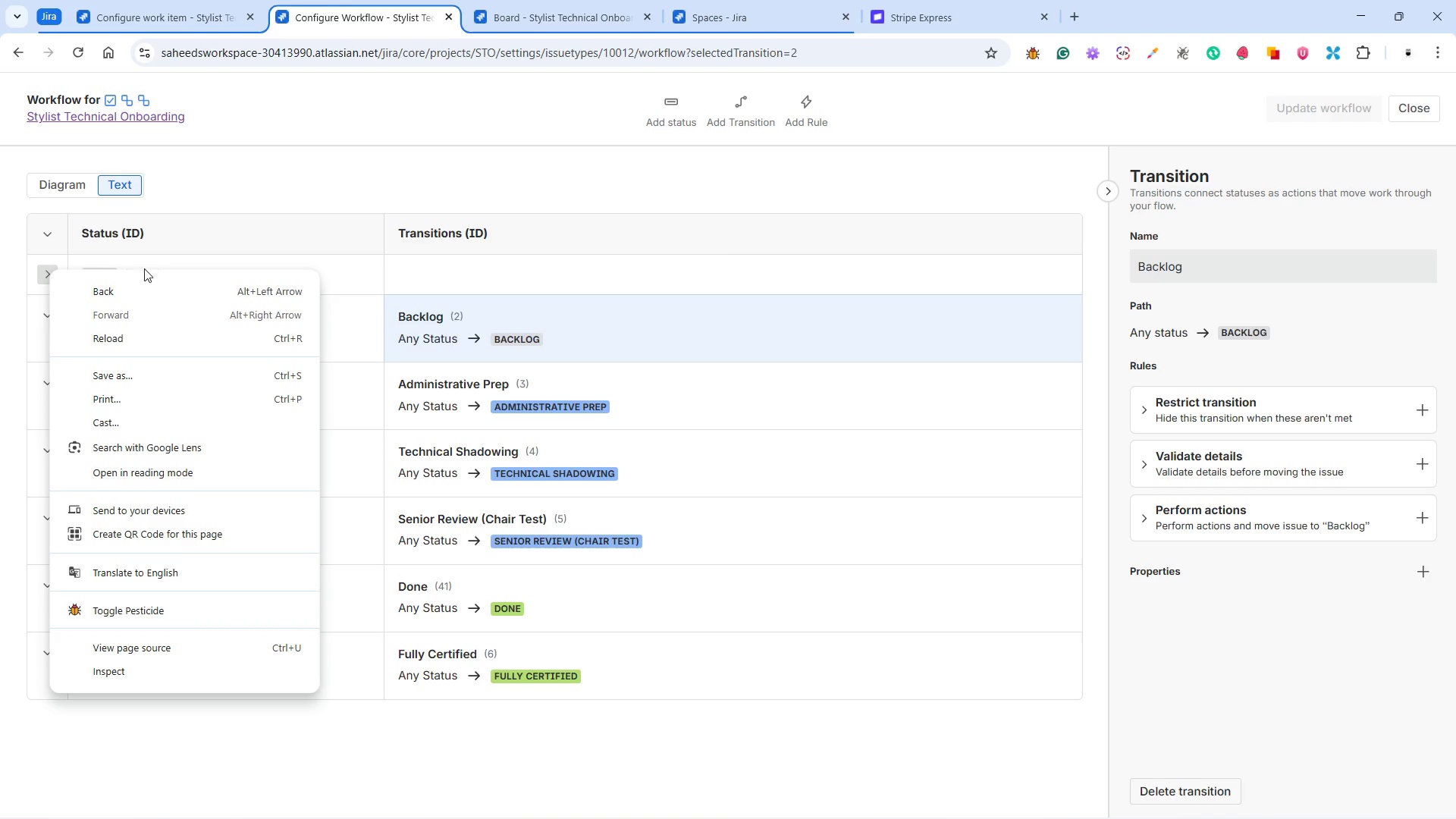 
left_click([171, 259])
 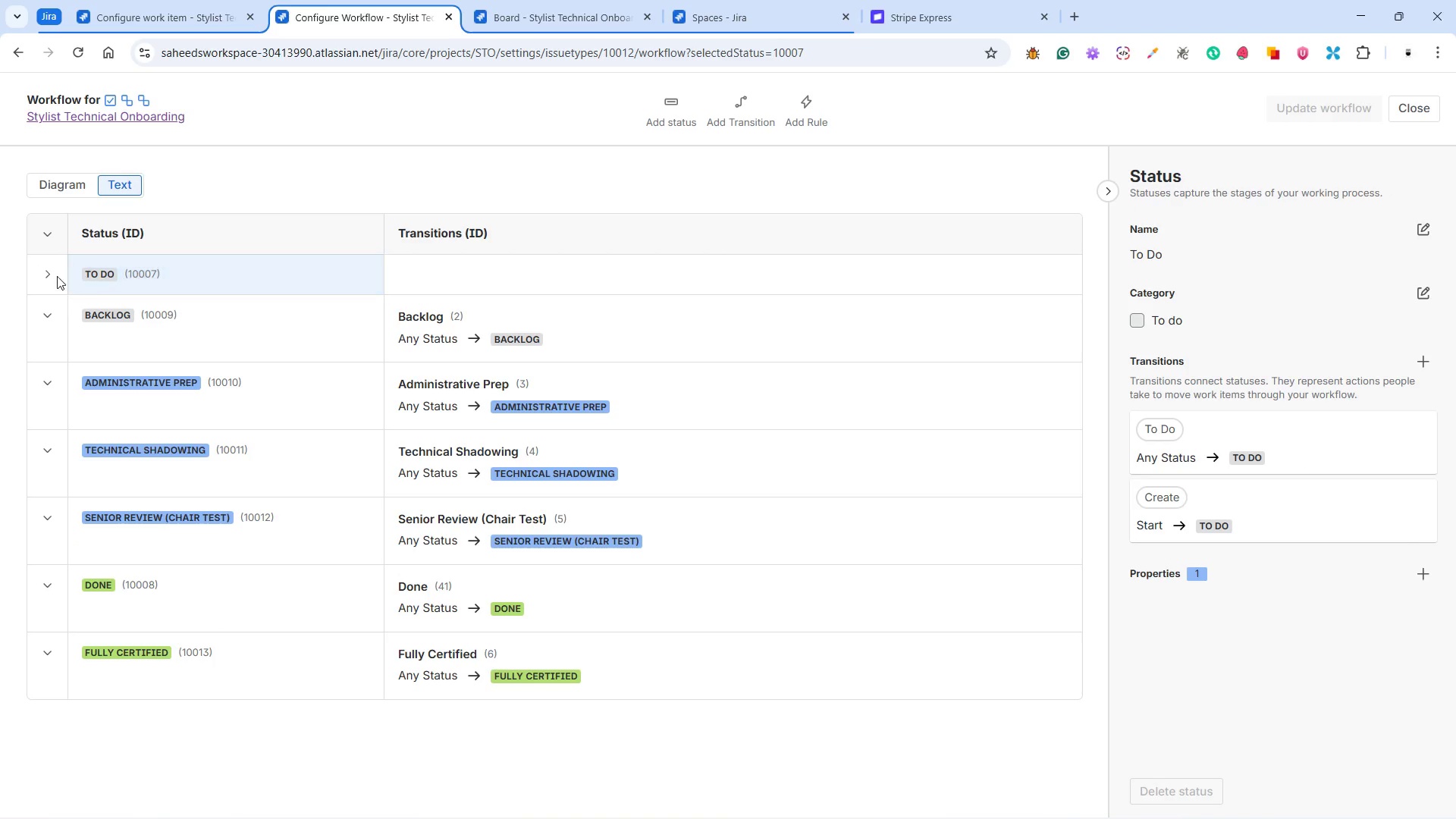 
left_click([48, 273])
 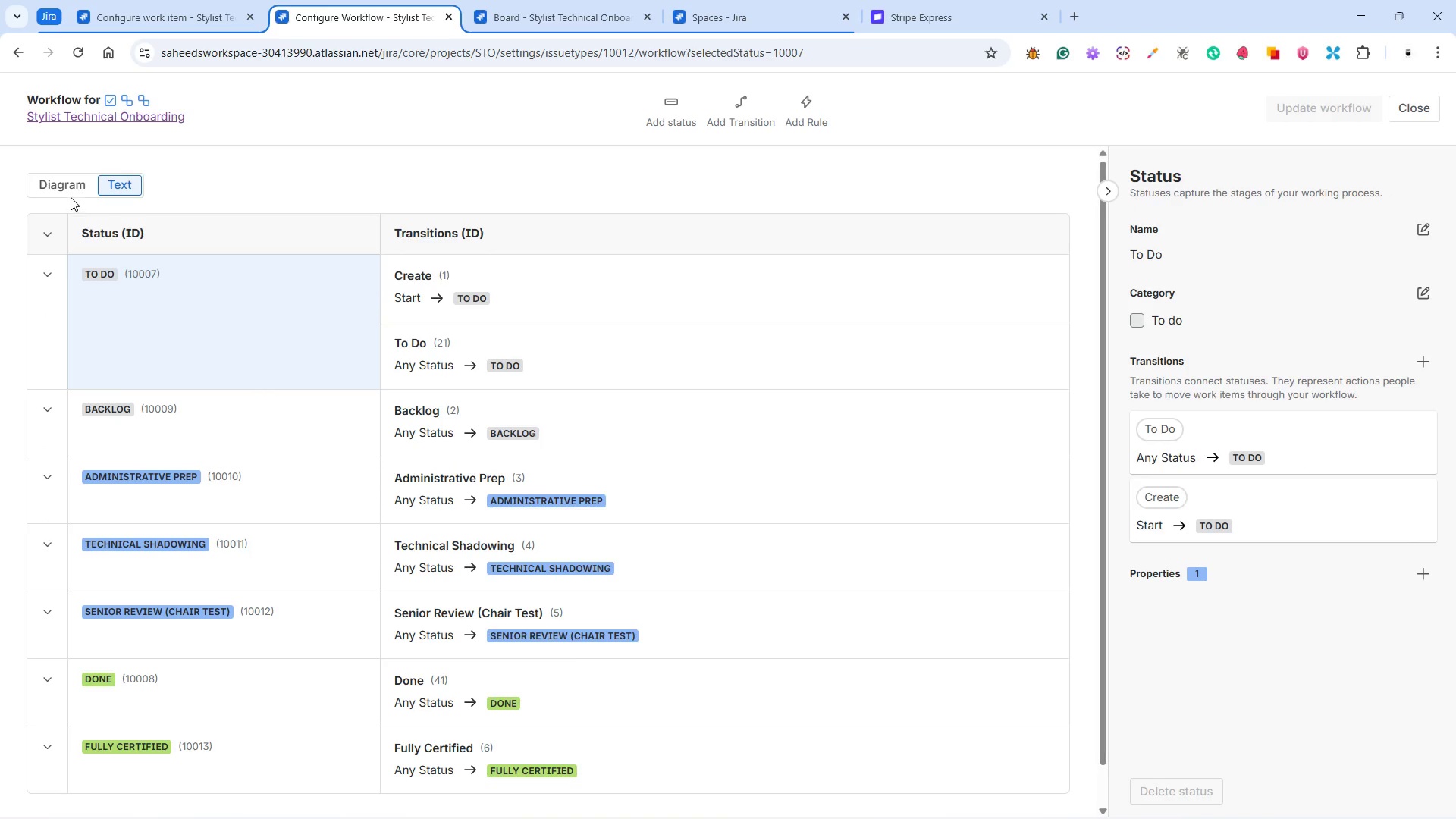 
left_click([67, 192])
 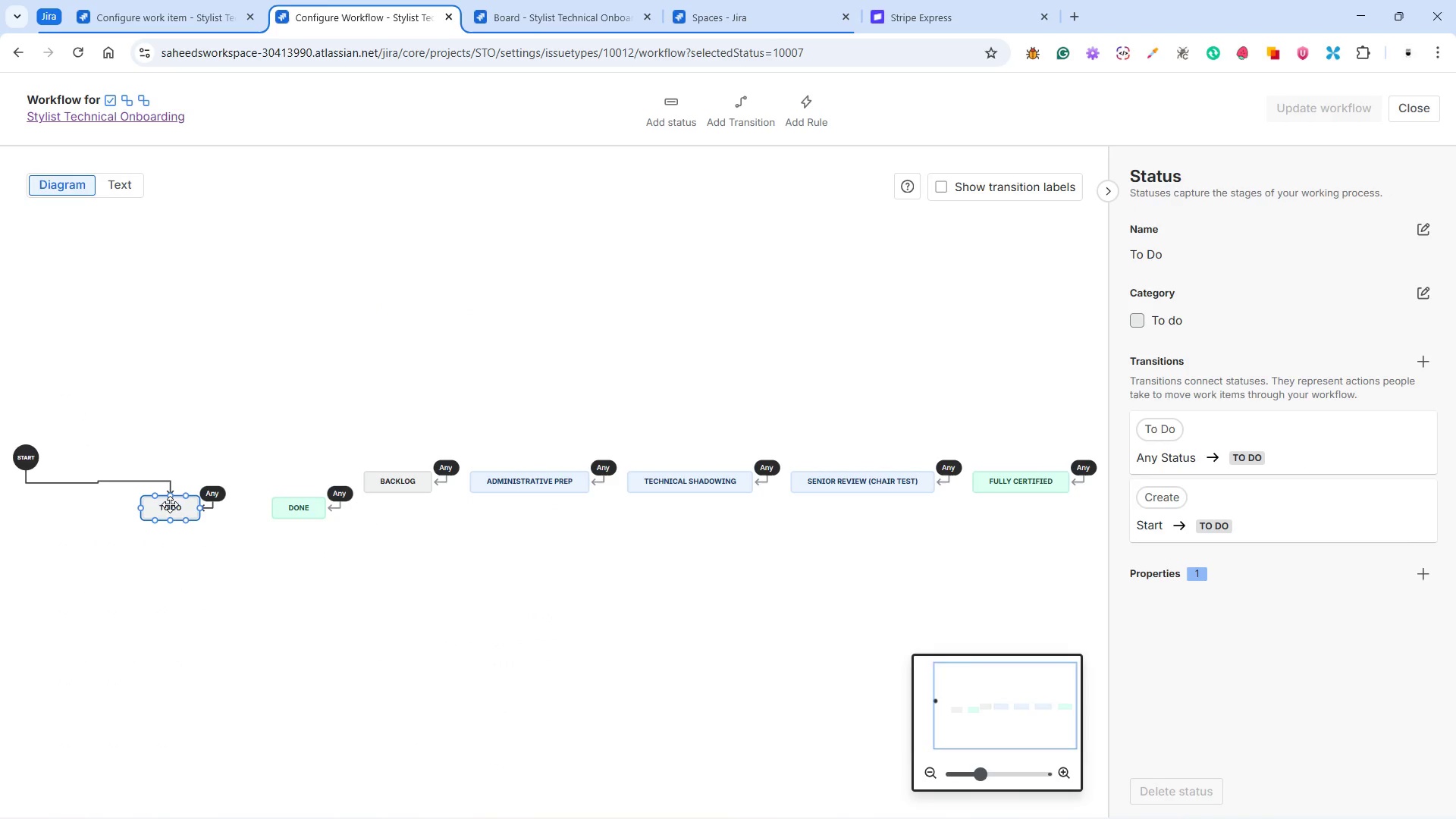 
left_click([166, 505])
 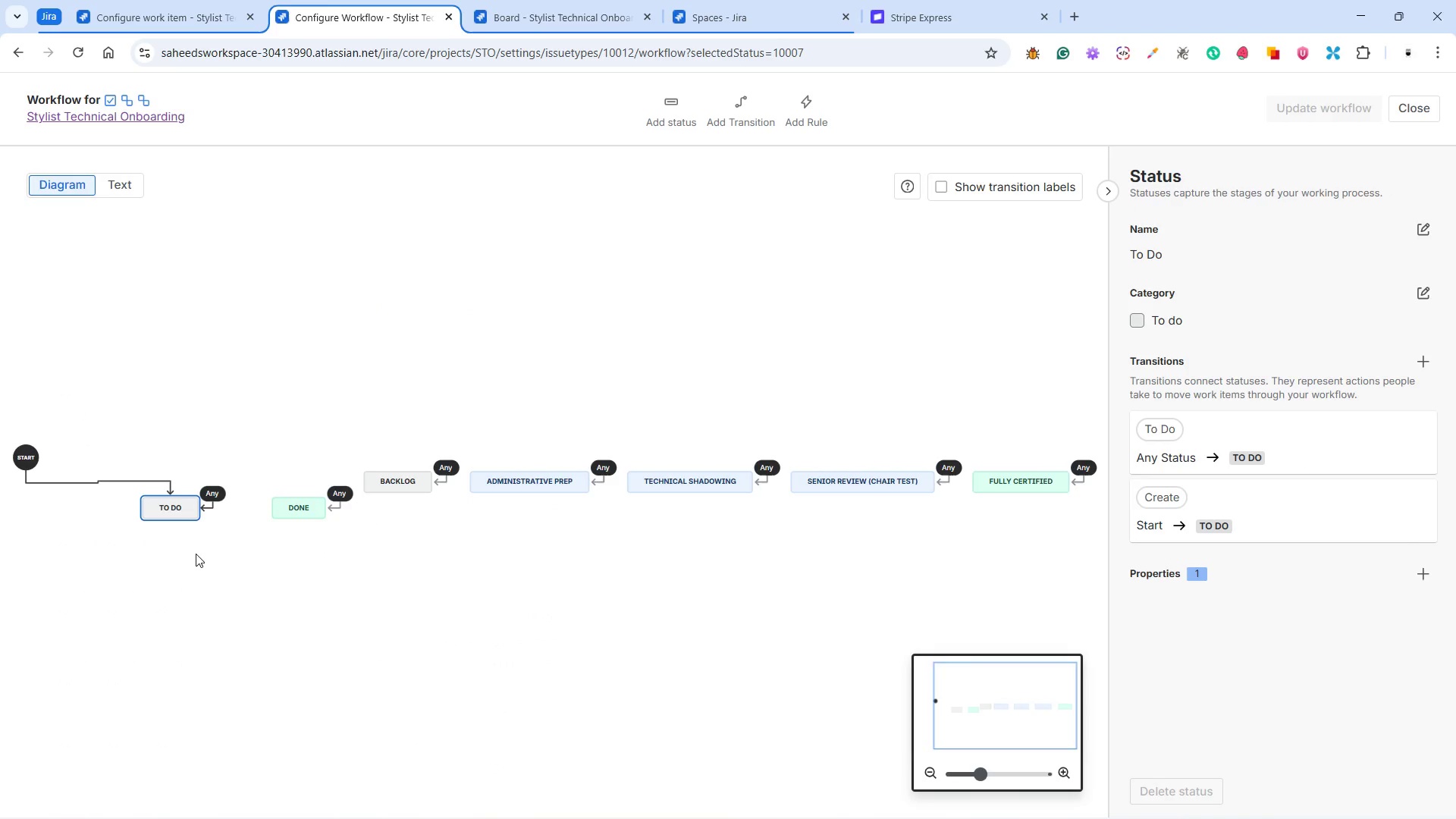 
left_click([171, 507])
 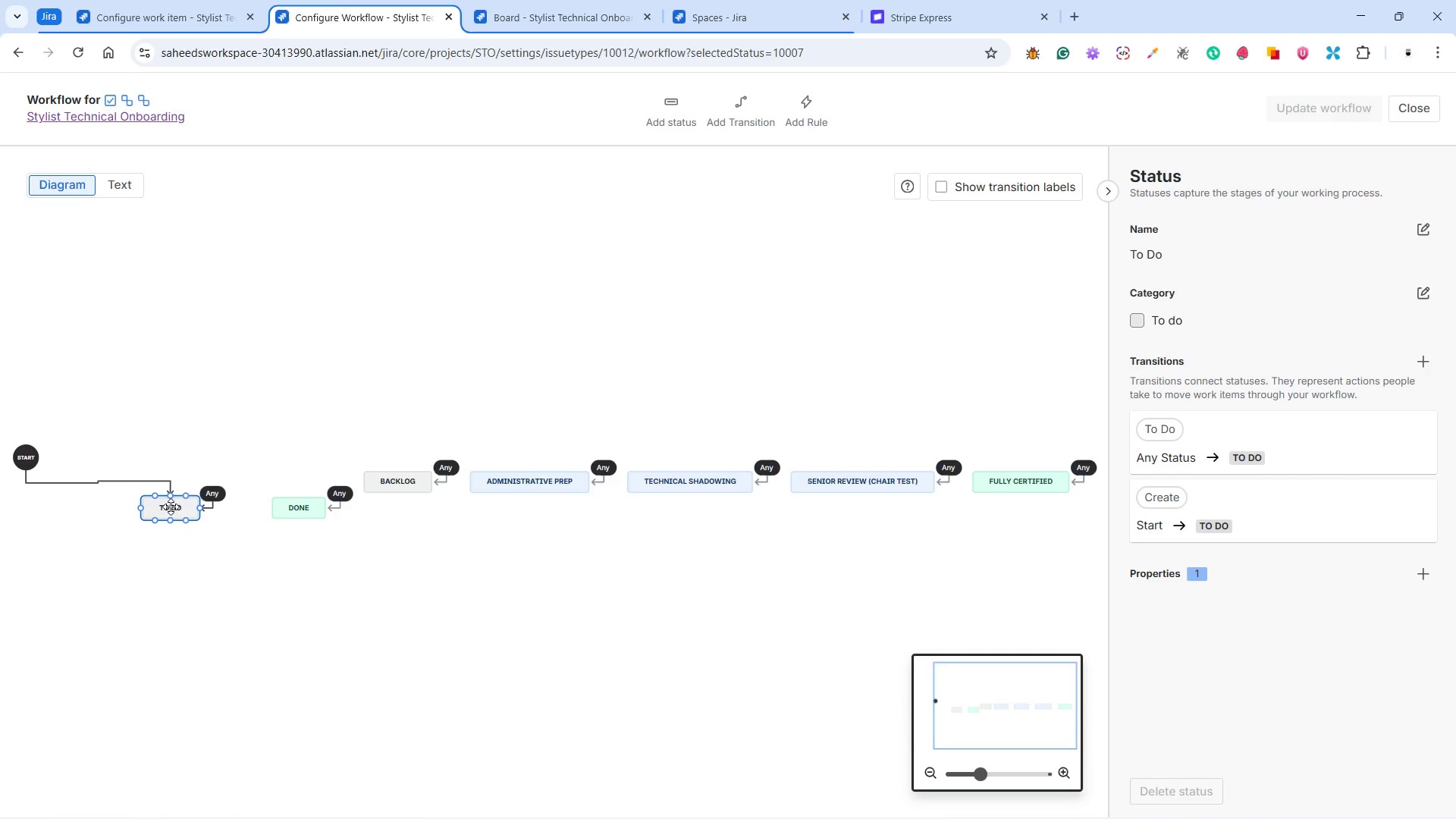 
wait(15.69)
 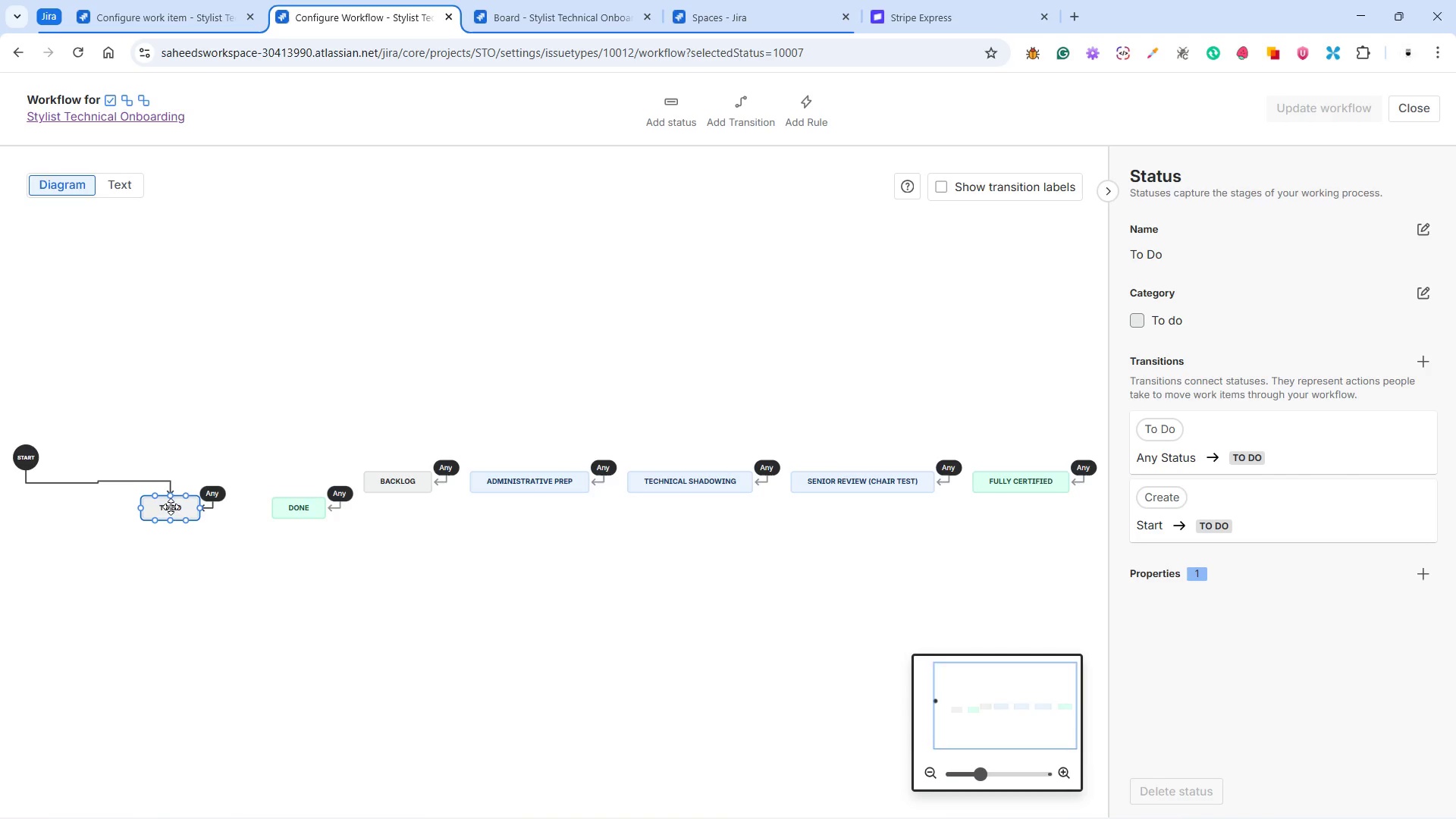 
left_click([122, 187])
 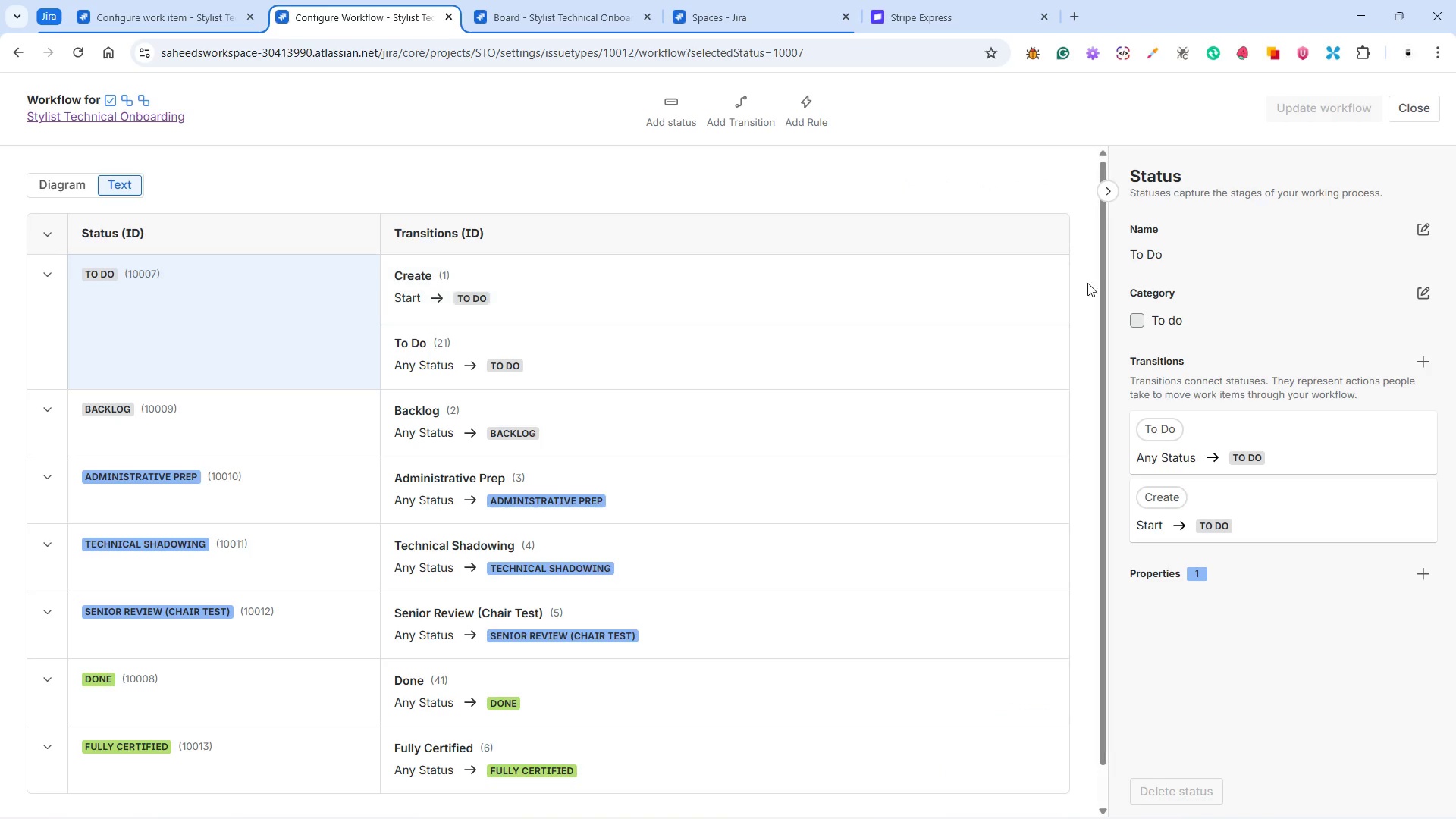 
wait(7.92)
 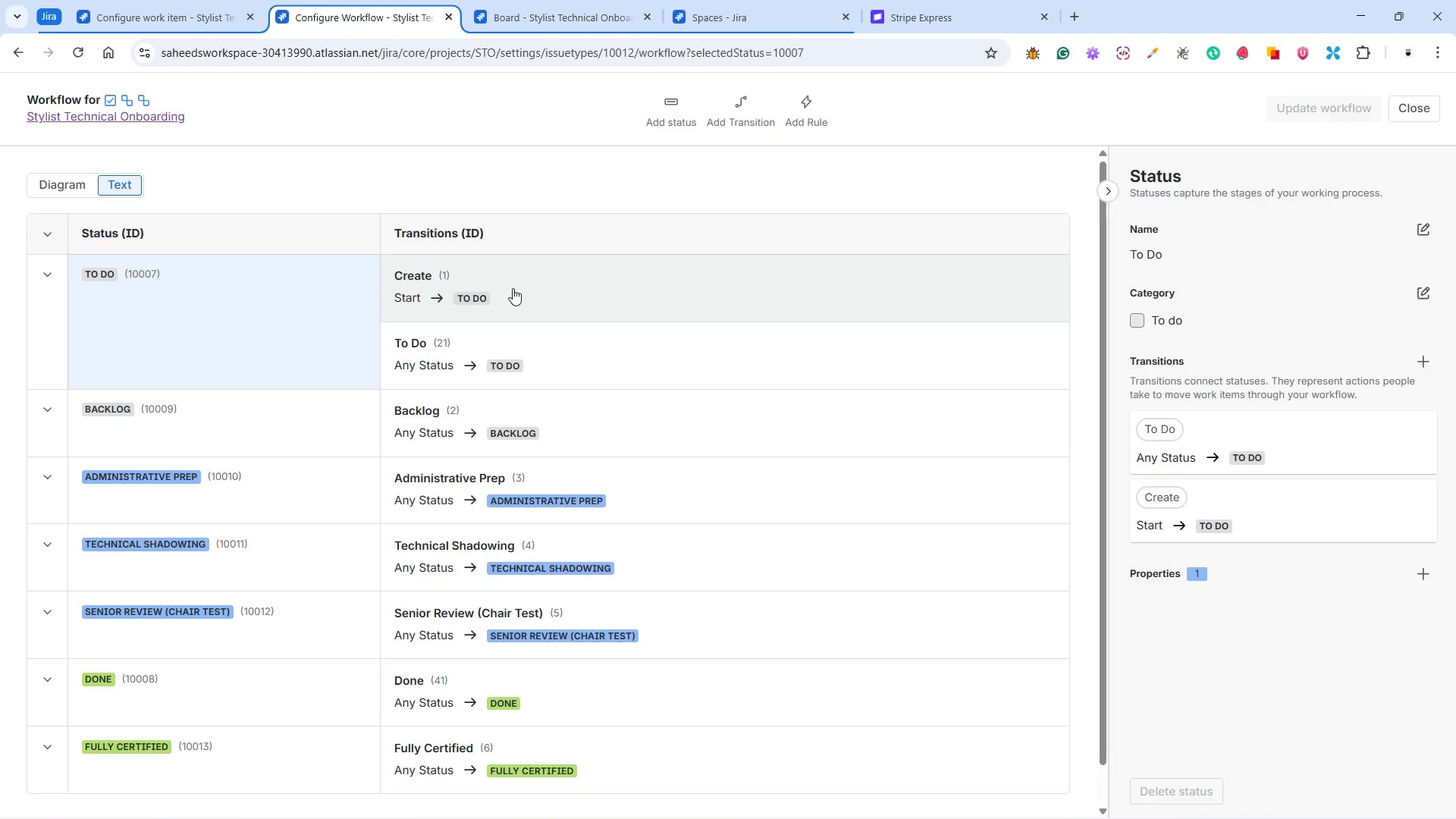 
left_click([1418, 233])
 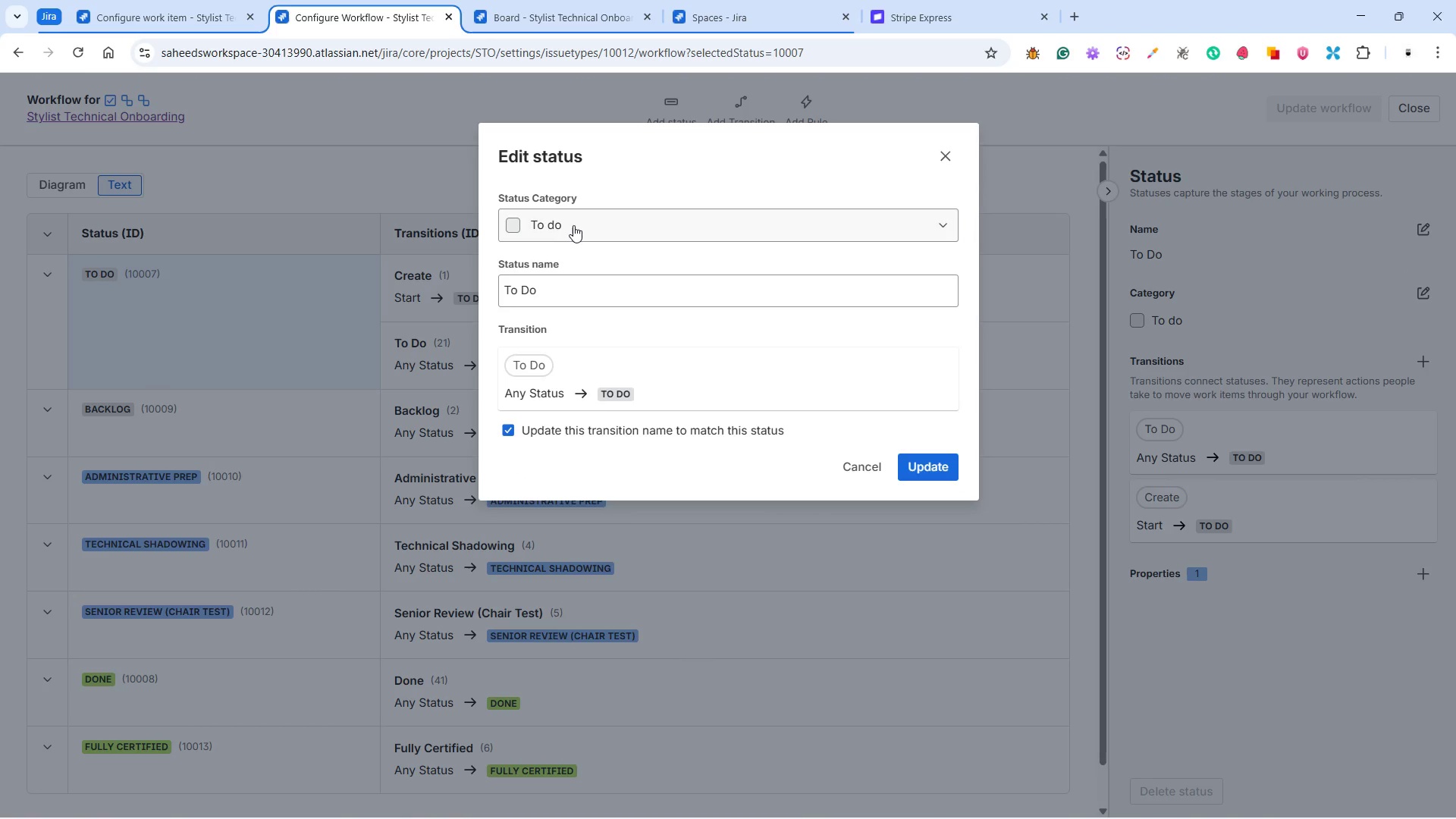 
double_click([573, 224])
 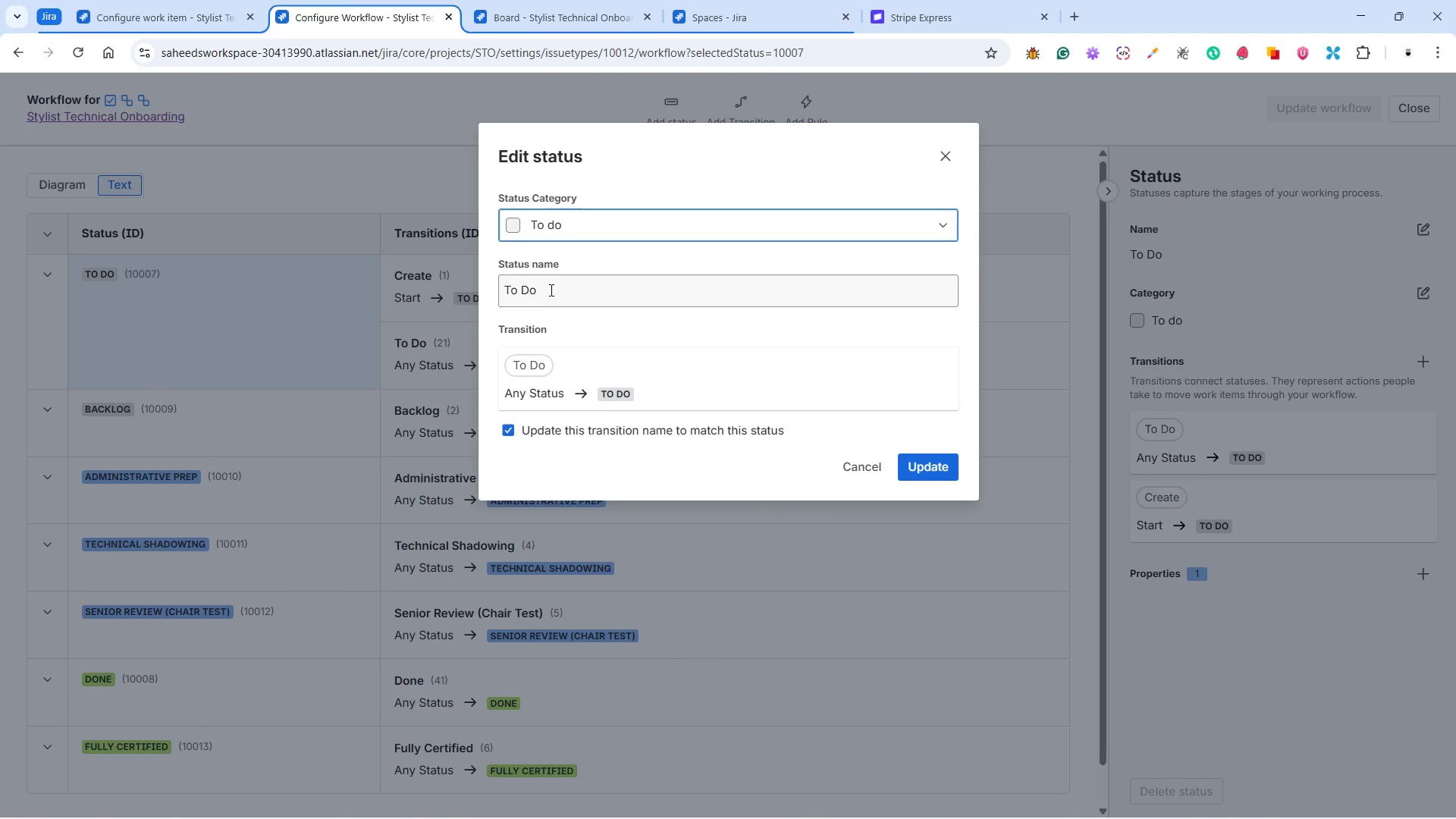 
left_click_drag(start_coordinate=[549, 289], to_coordinate=[500, 287])
 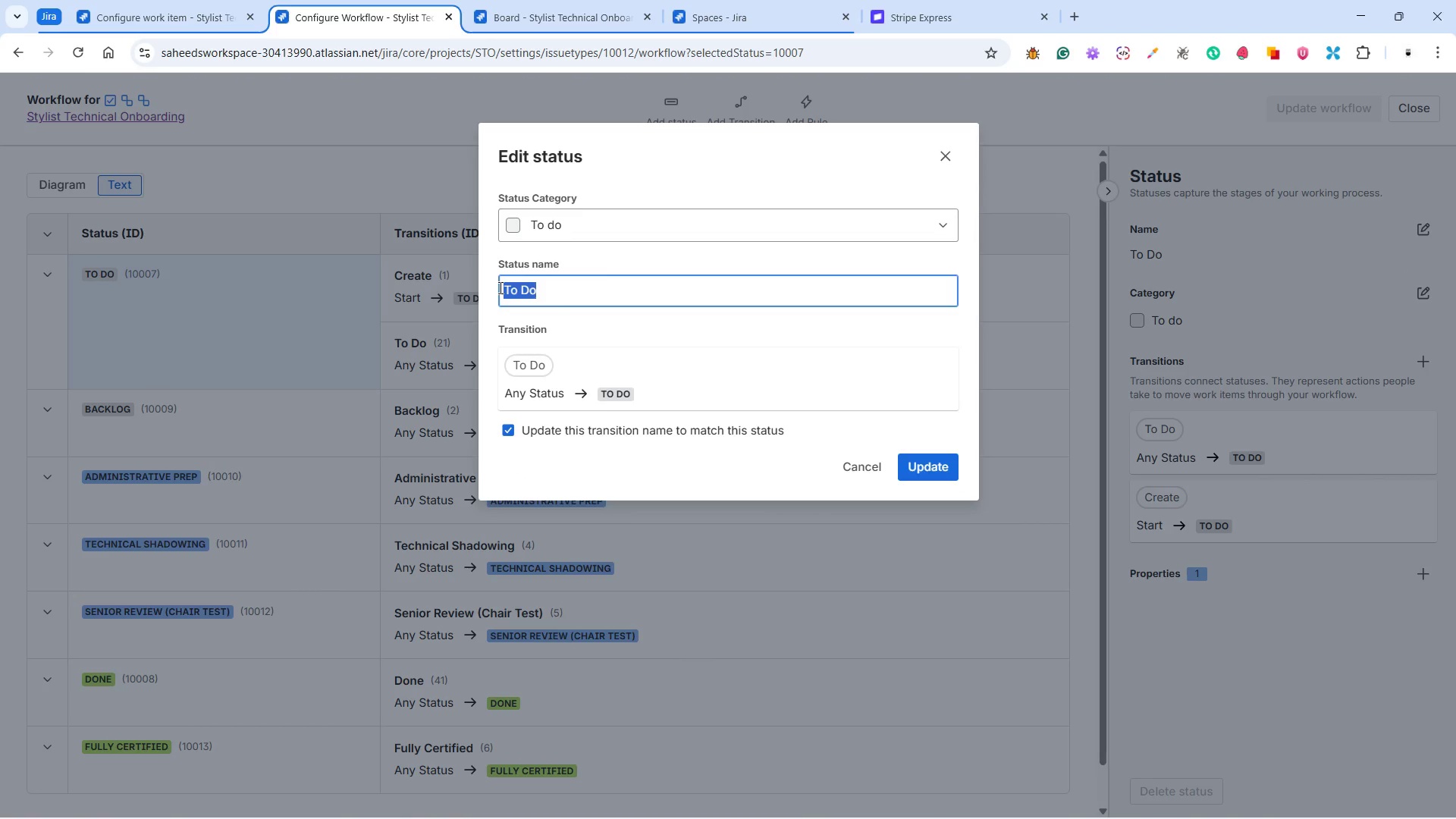 
type(Backlog)
 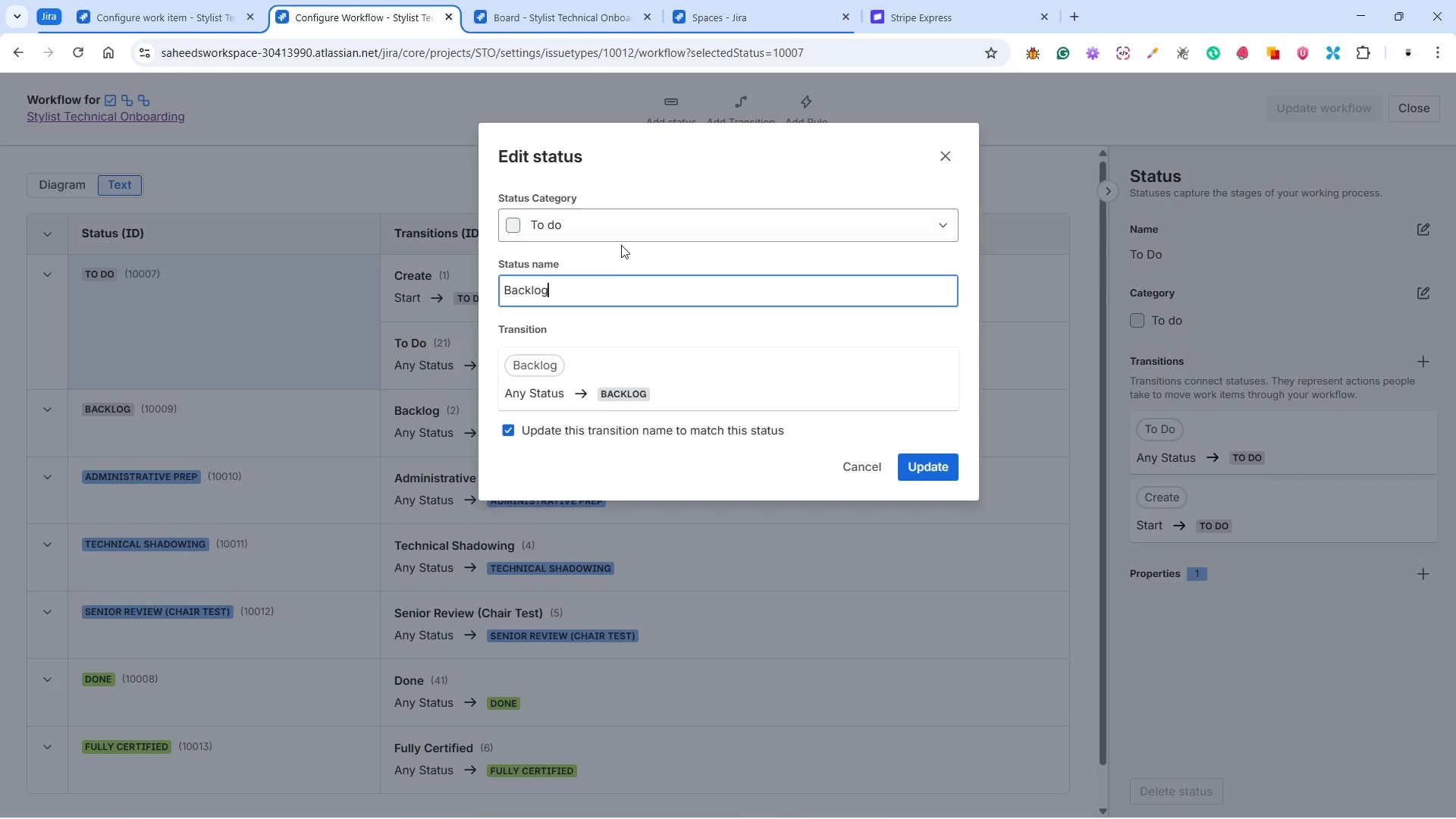 
left_click([629, 224])
 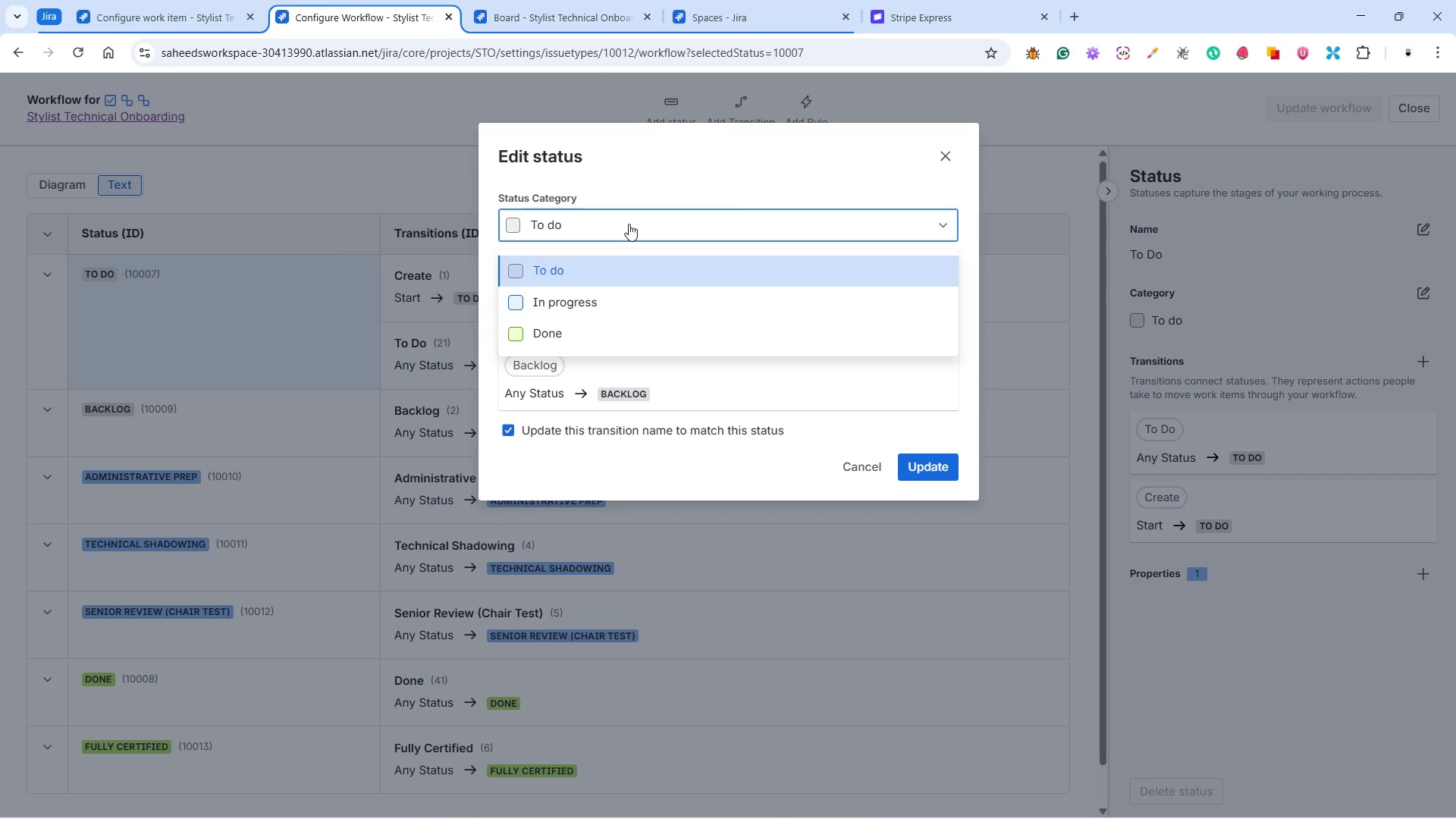 
left_click([629, 224])
 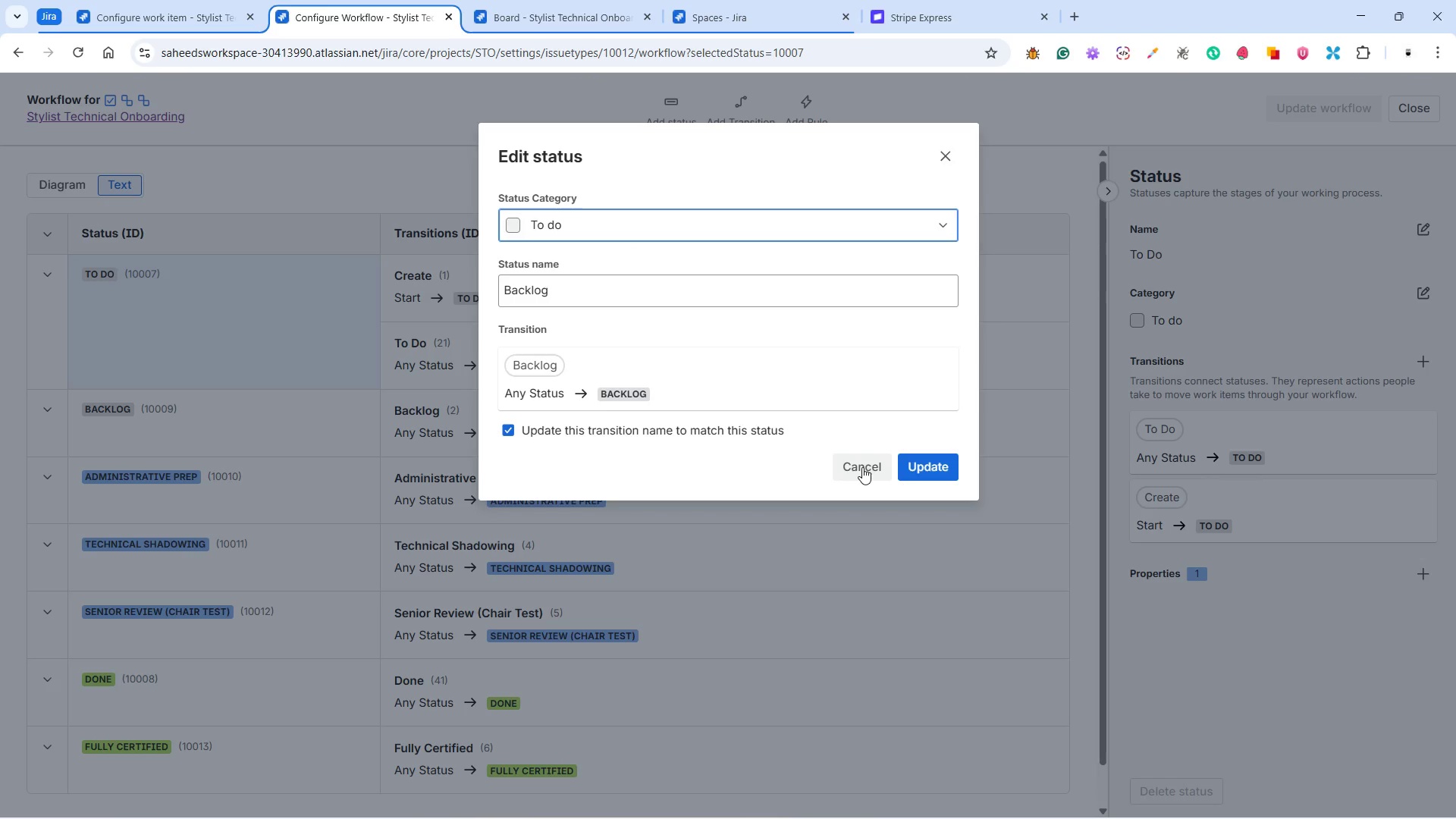 
left_click([861, 467])
 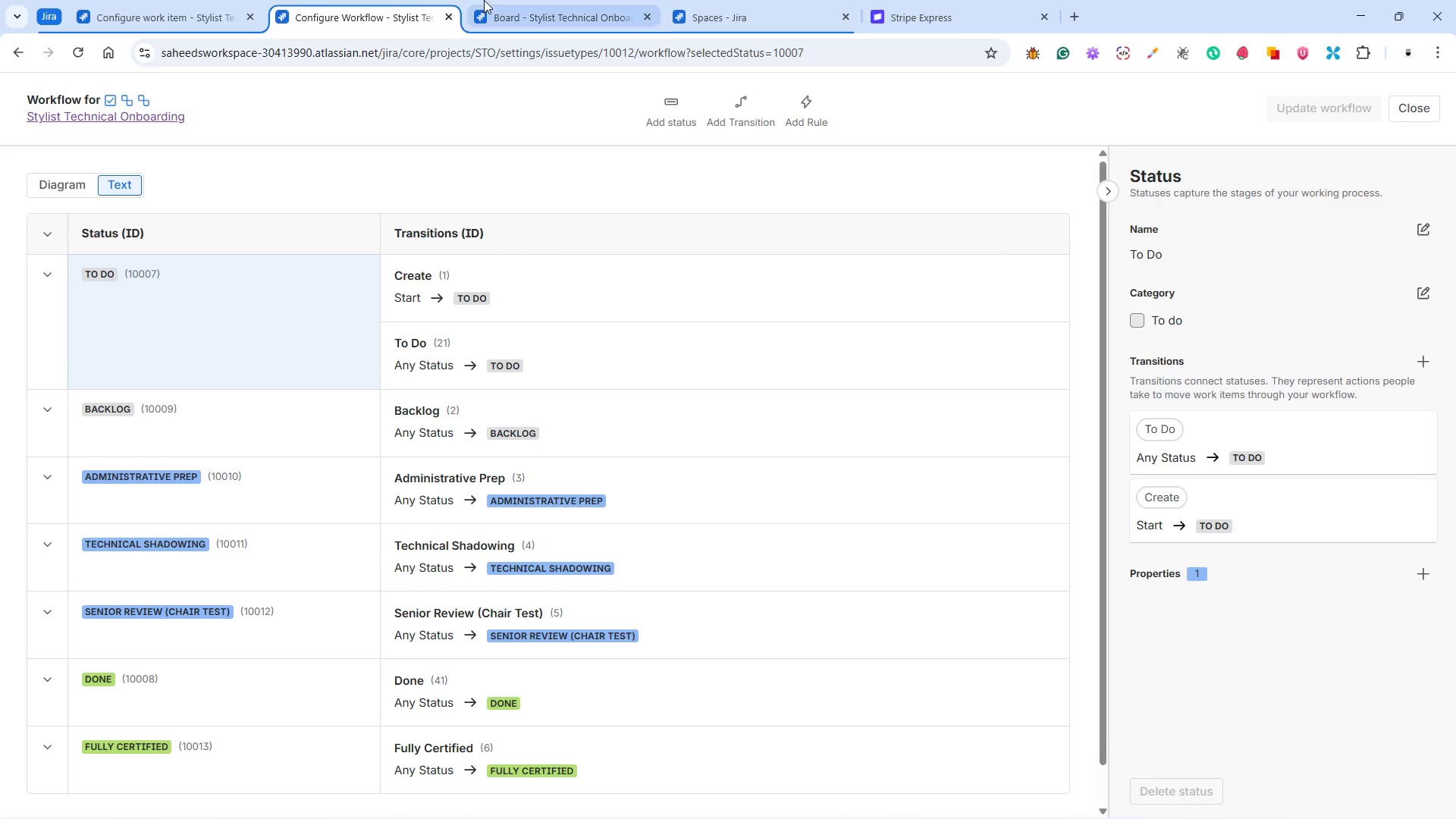 
left_click([524, 30])
 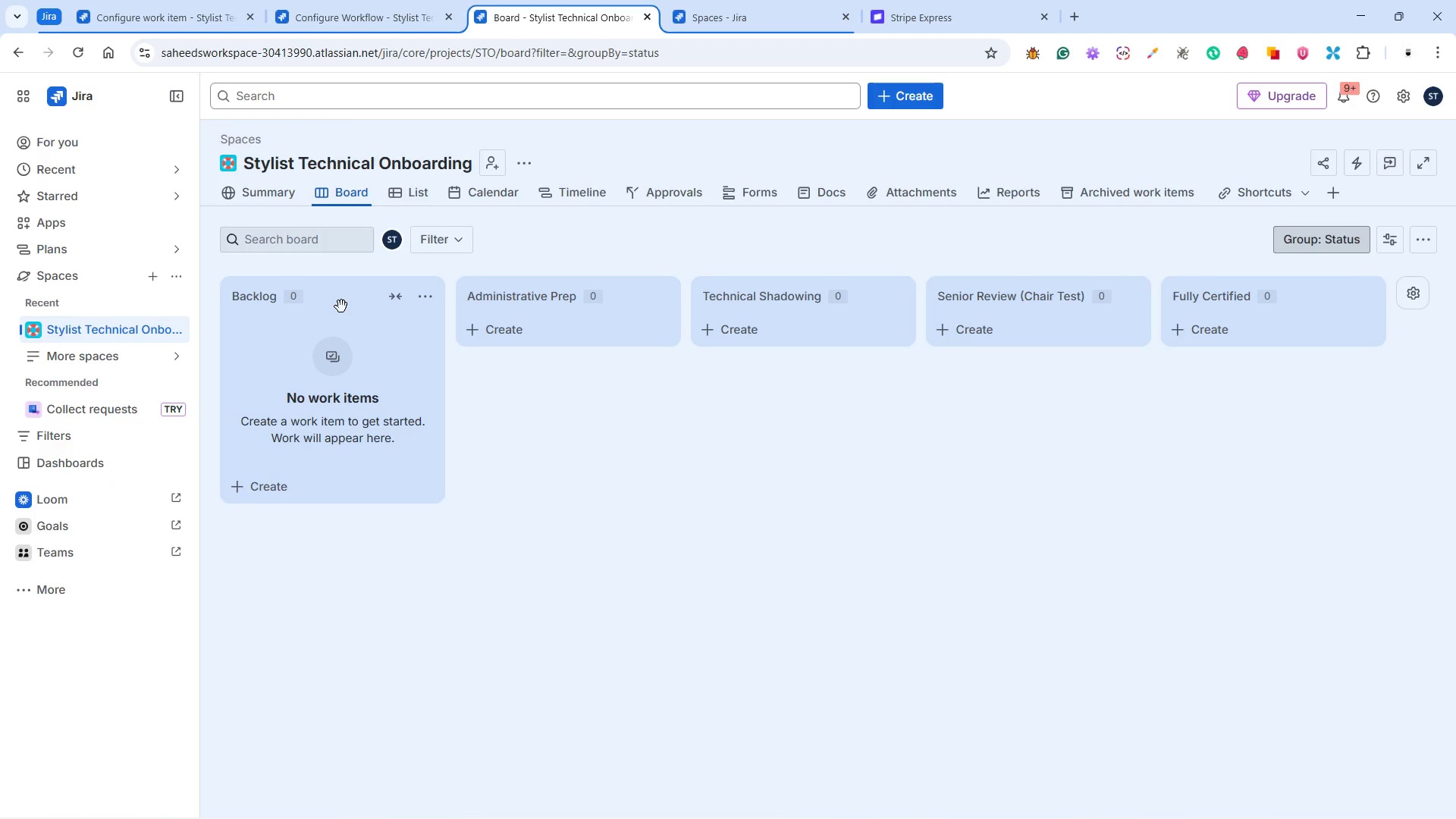 
wait(8.91)
 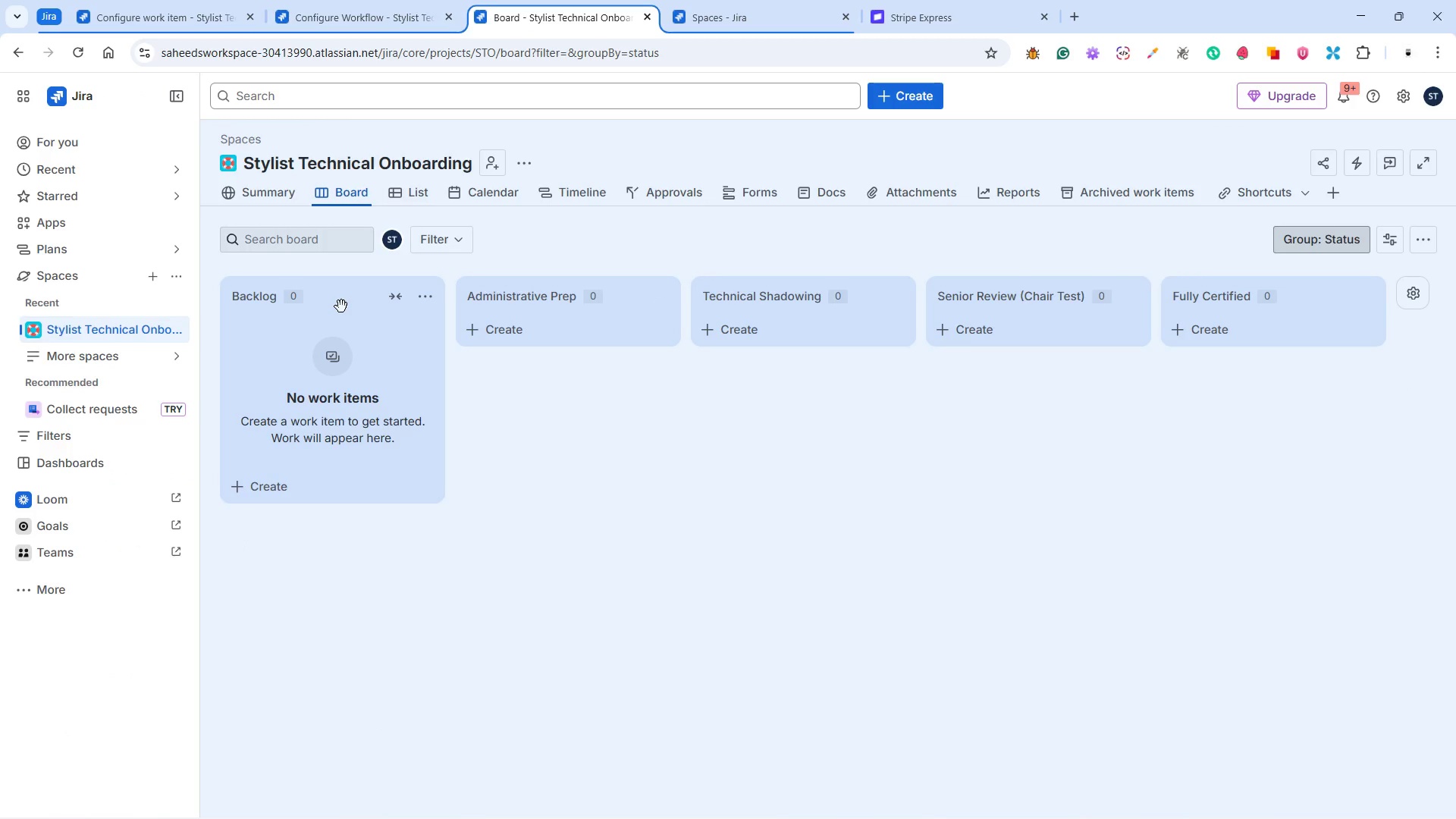 
left_click([1427, 236])
 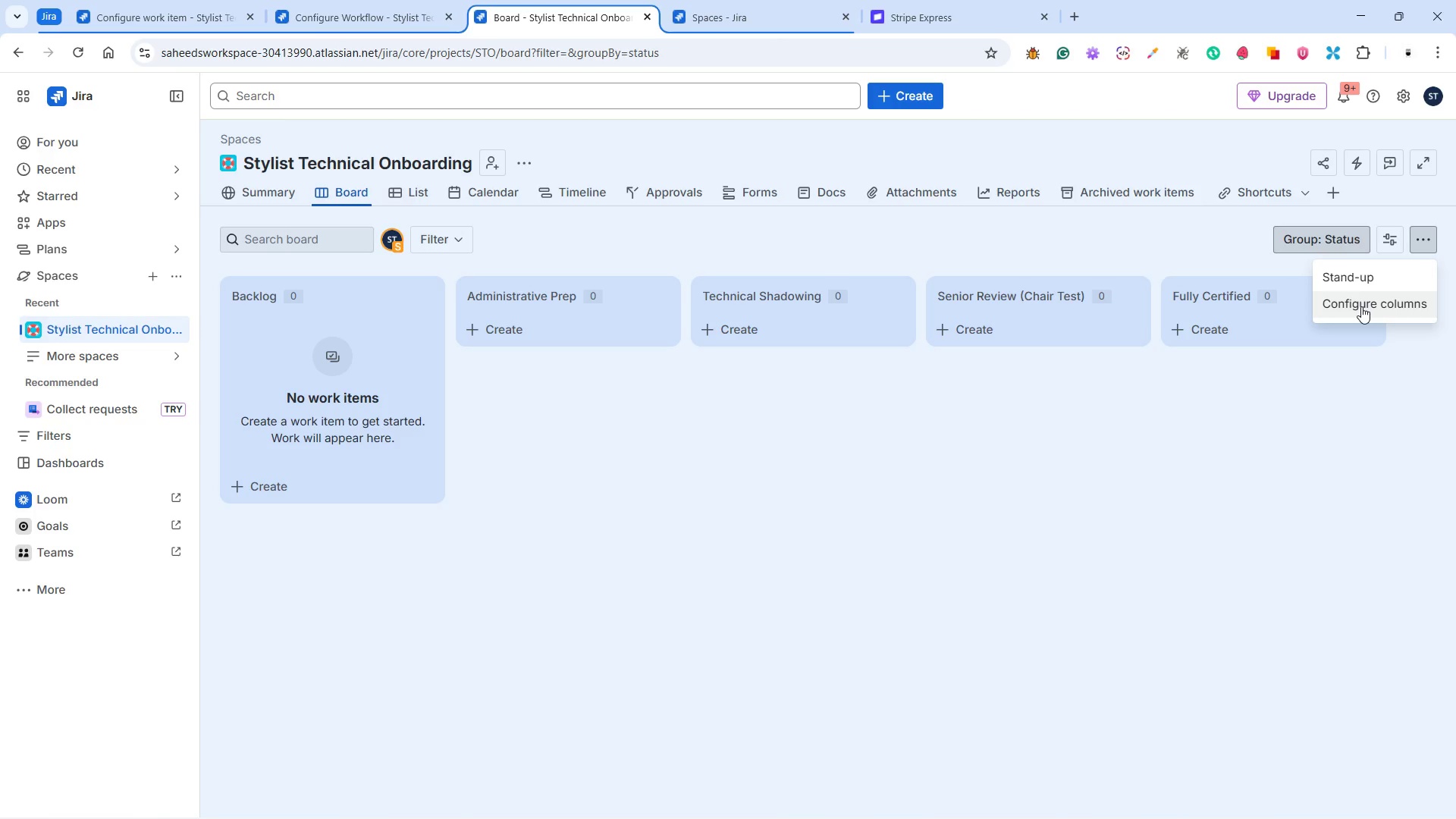 
left_click([1361, 306])
 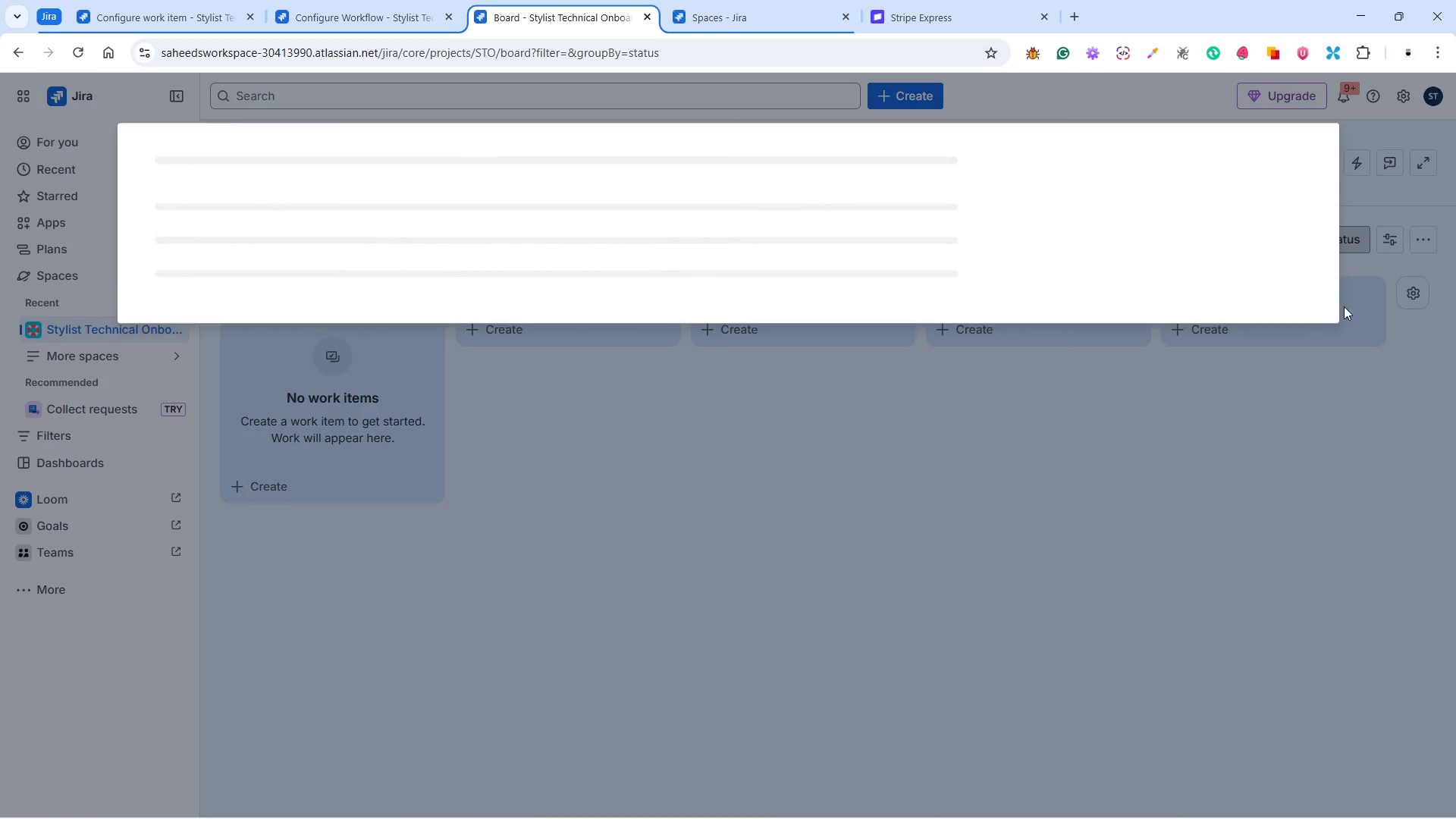 
mouse_move([1356, 286])
 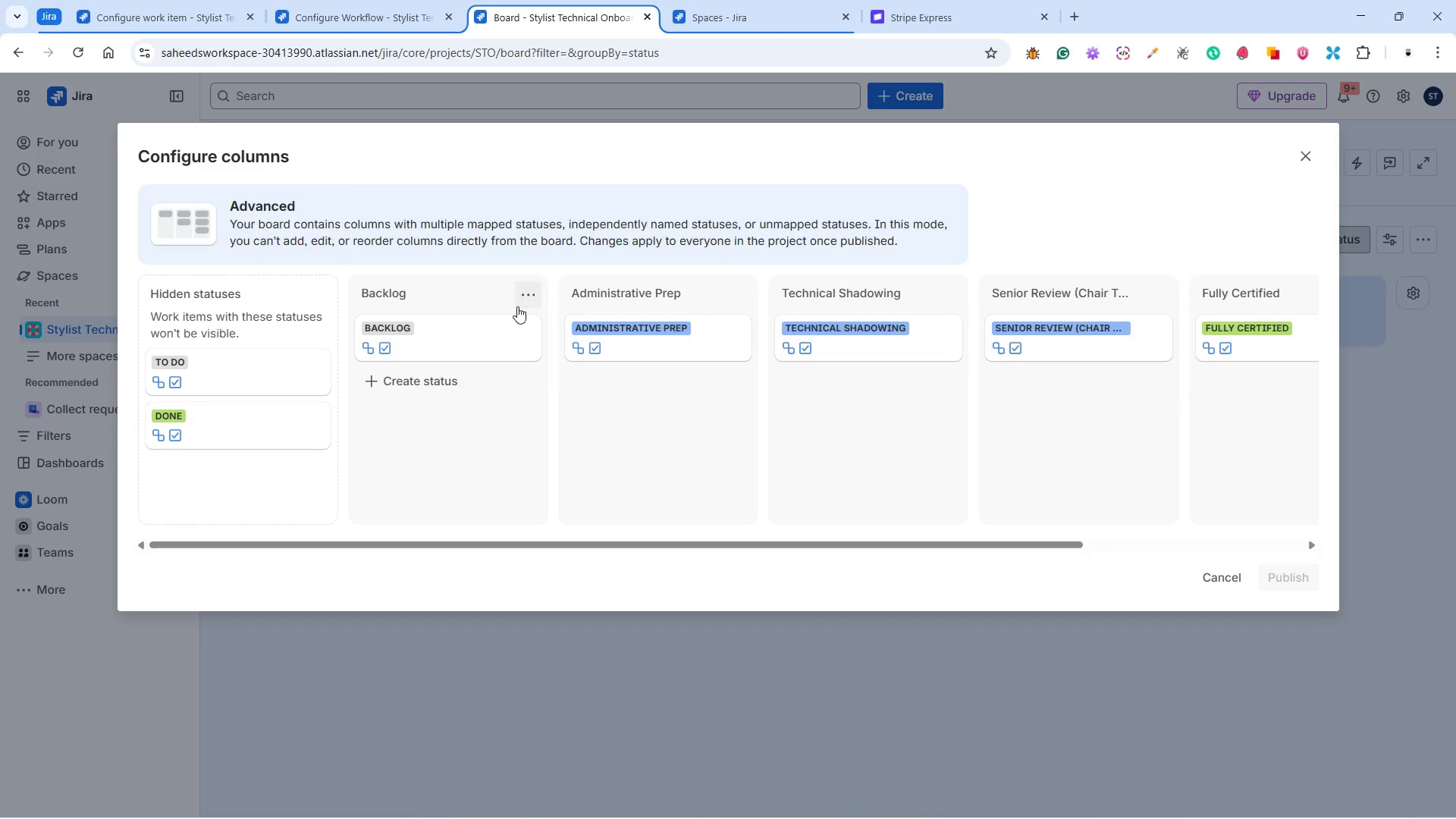 
left_click([526, 294])
 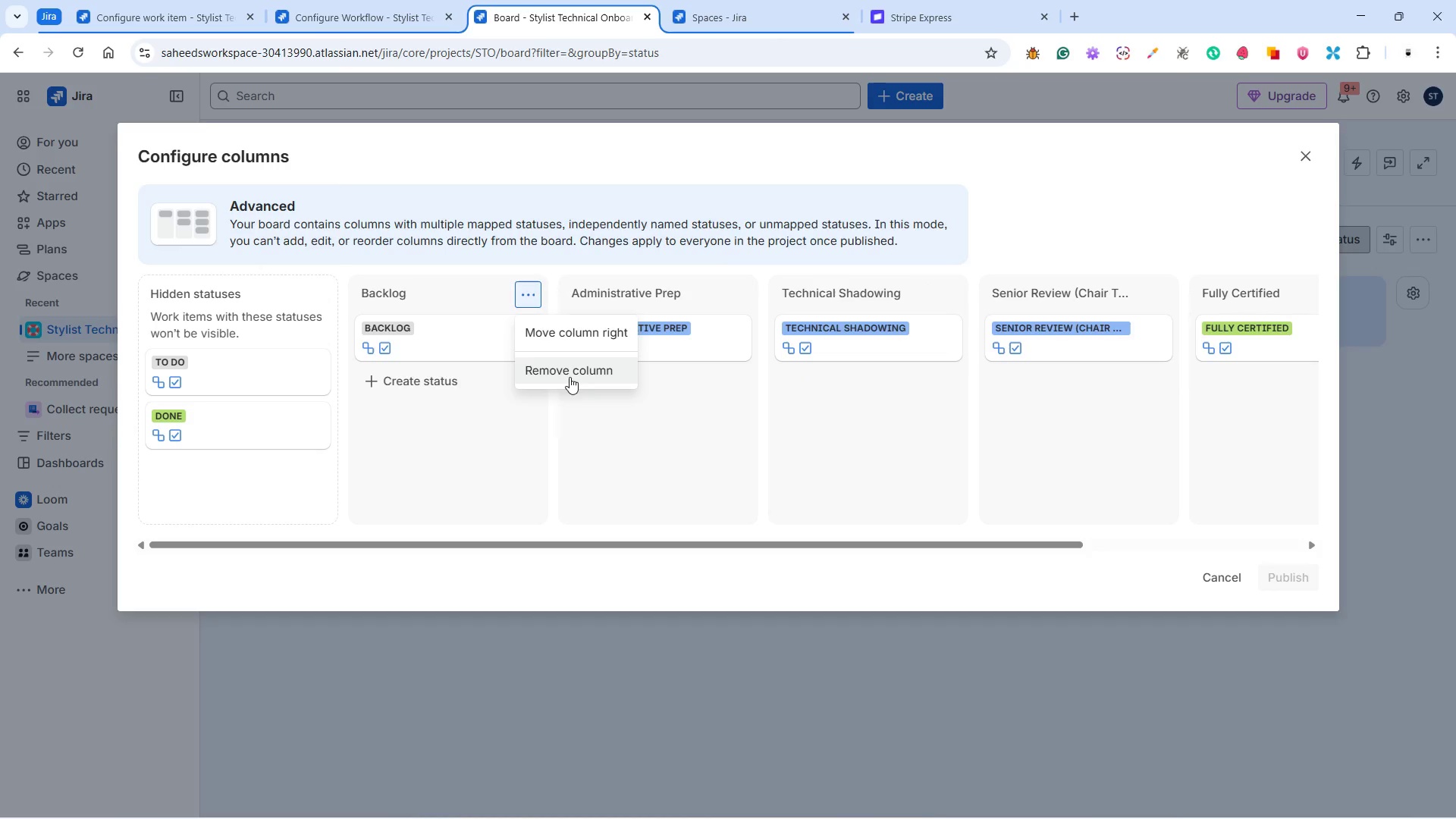 
left_click([565, 370])
 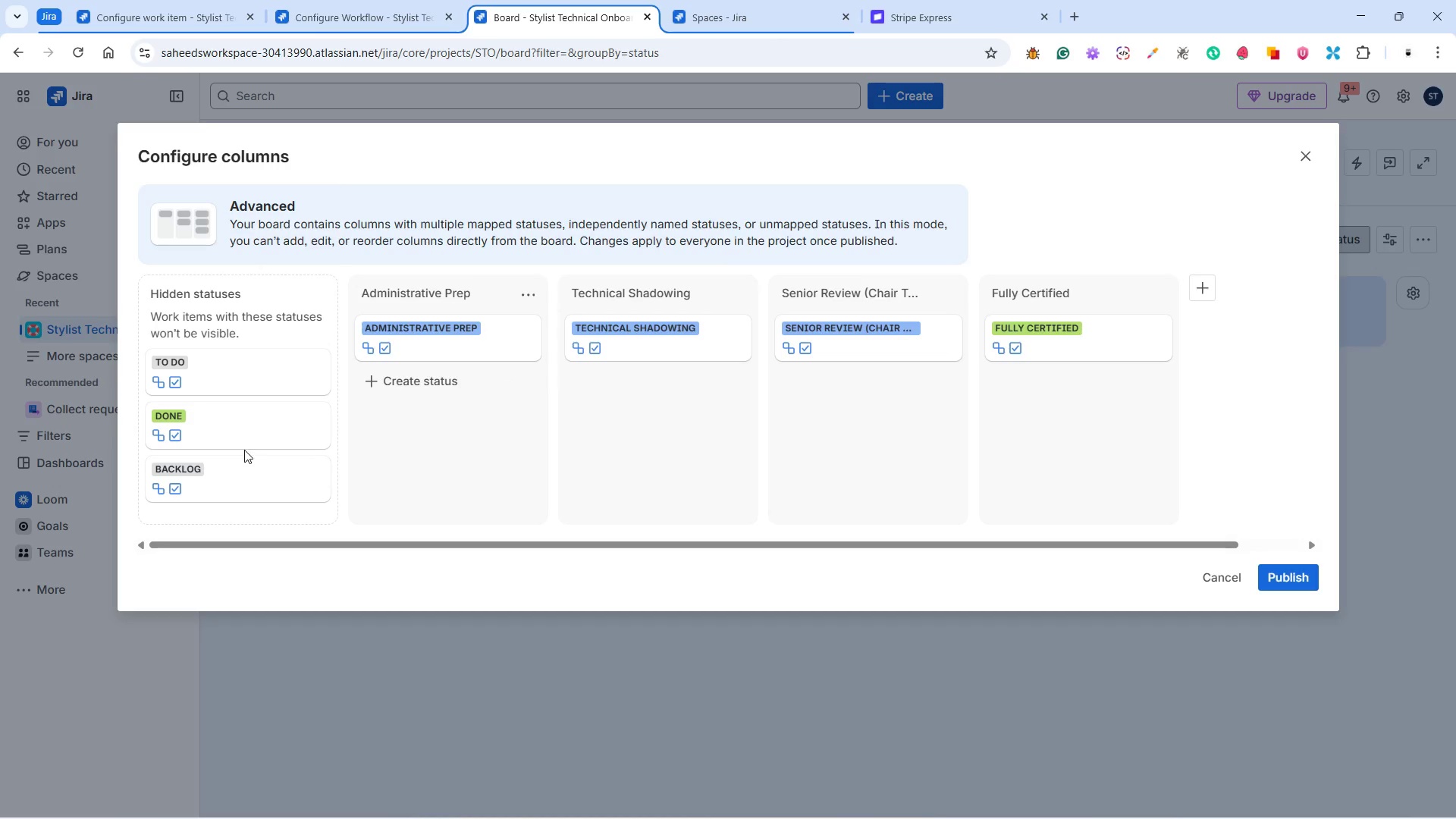 
left_click_drag(start_coordinate=[248, 375], to_coordinate=[256, 369])
 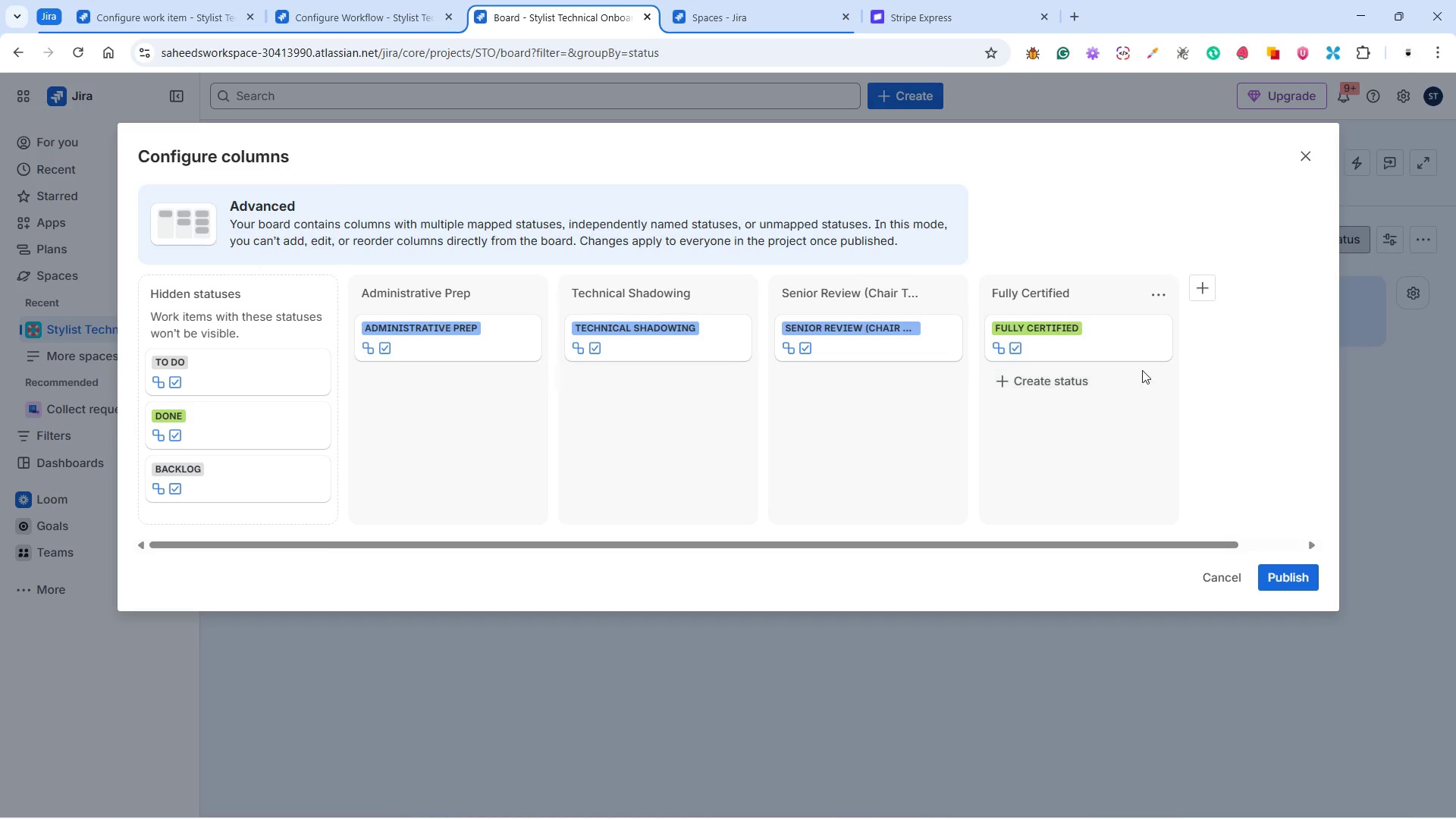 
left_click([1203, 288])
 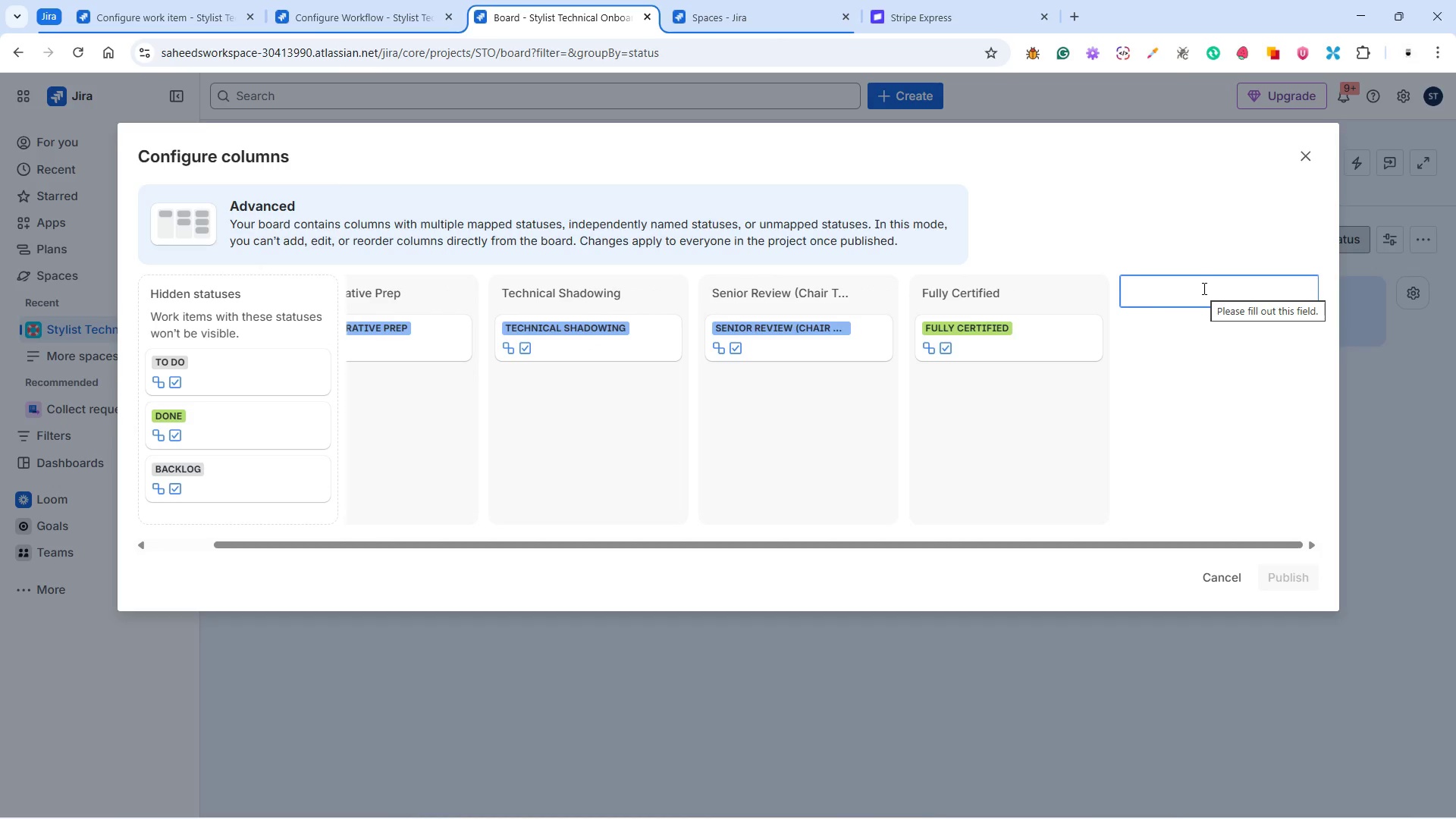 
hold_key(key=ShiftLeft, duration=1.5)
 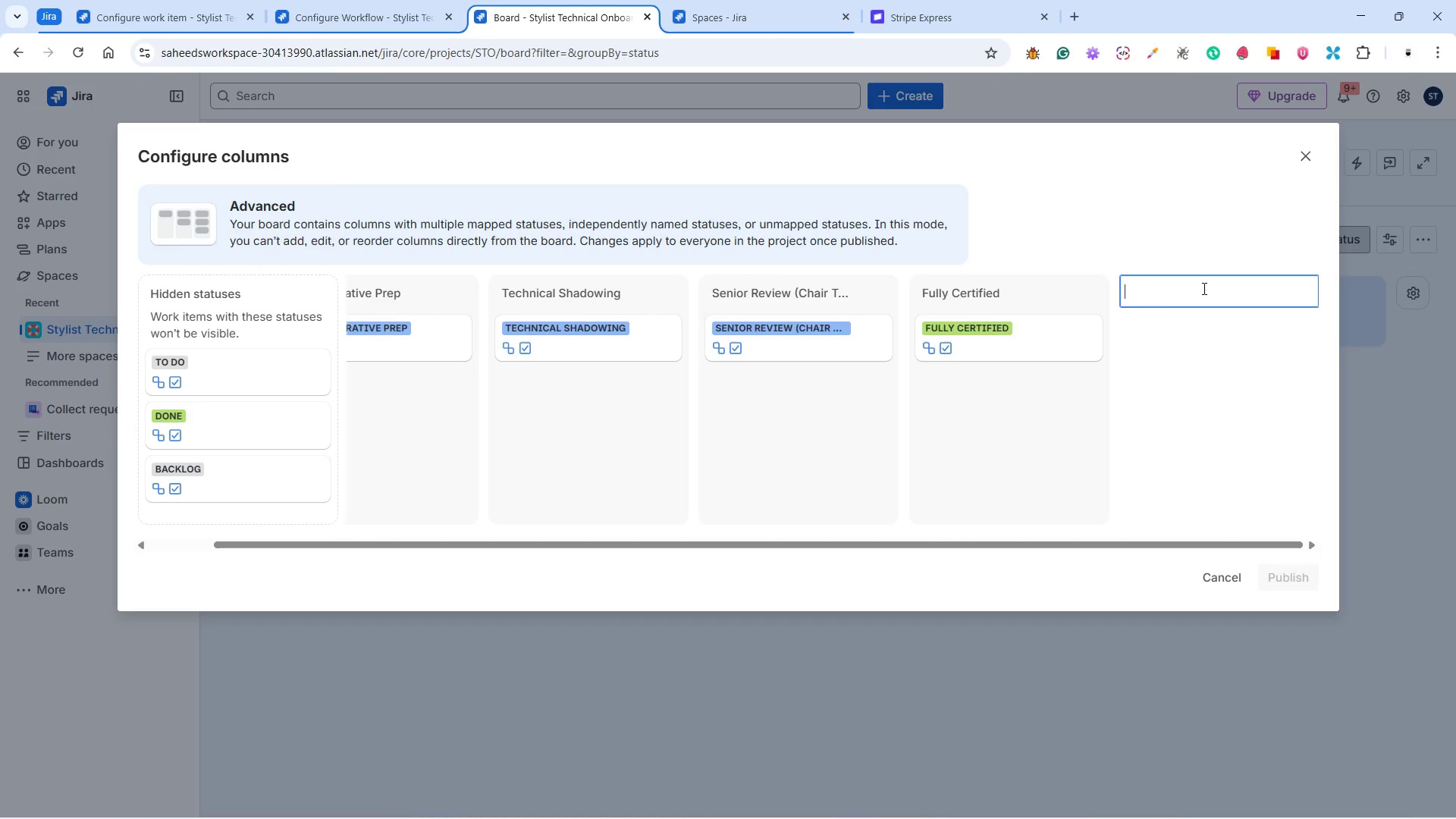 
hold_key(key=ShiftLeft, duration=1.5)
 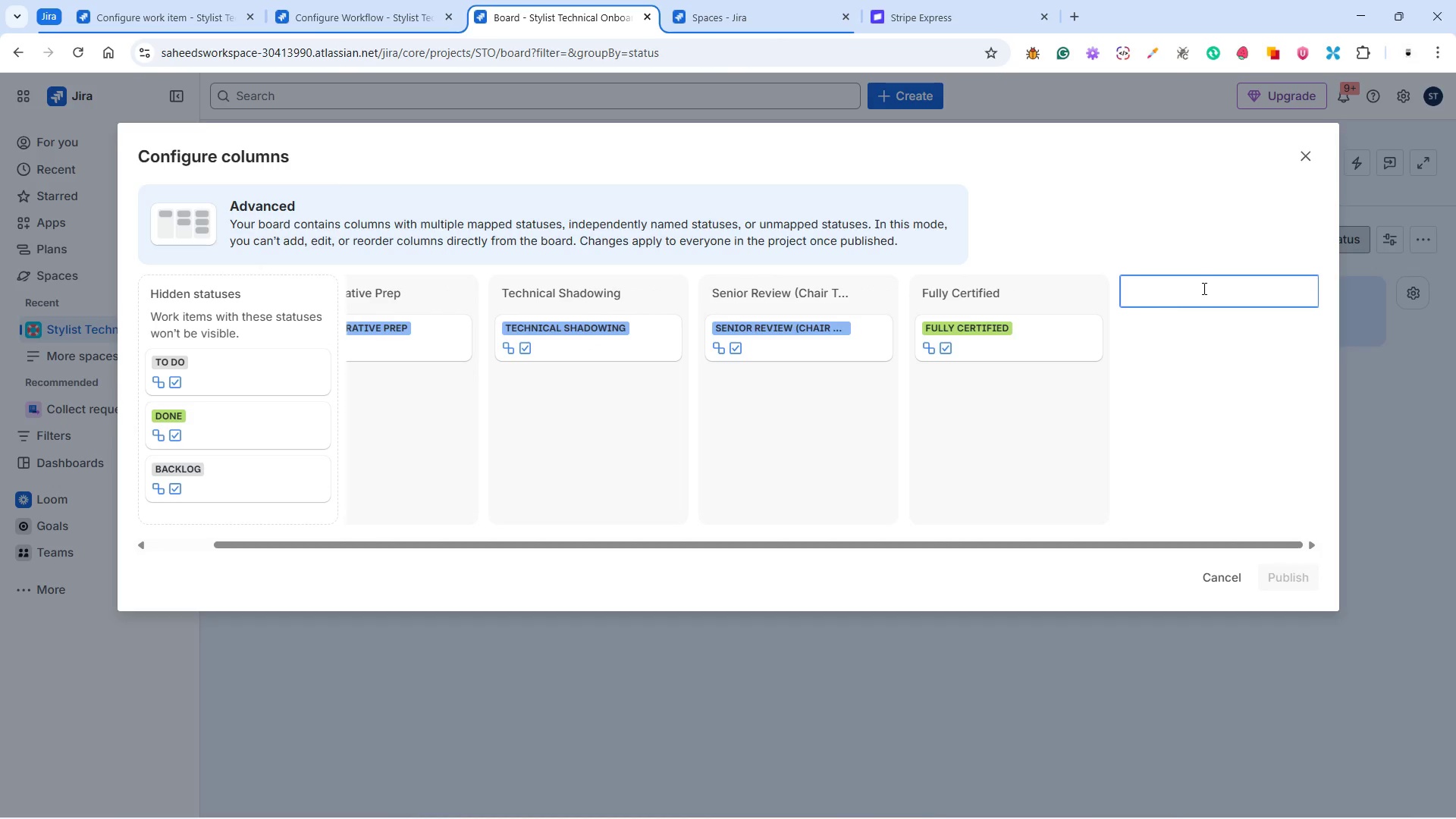 
hold_key(key=ShiftLeft, duration=1.5)
 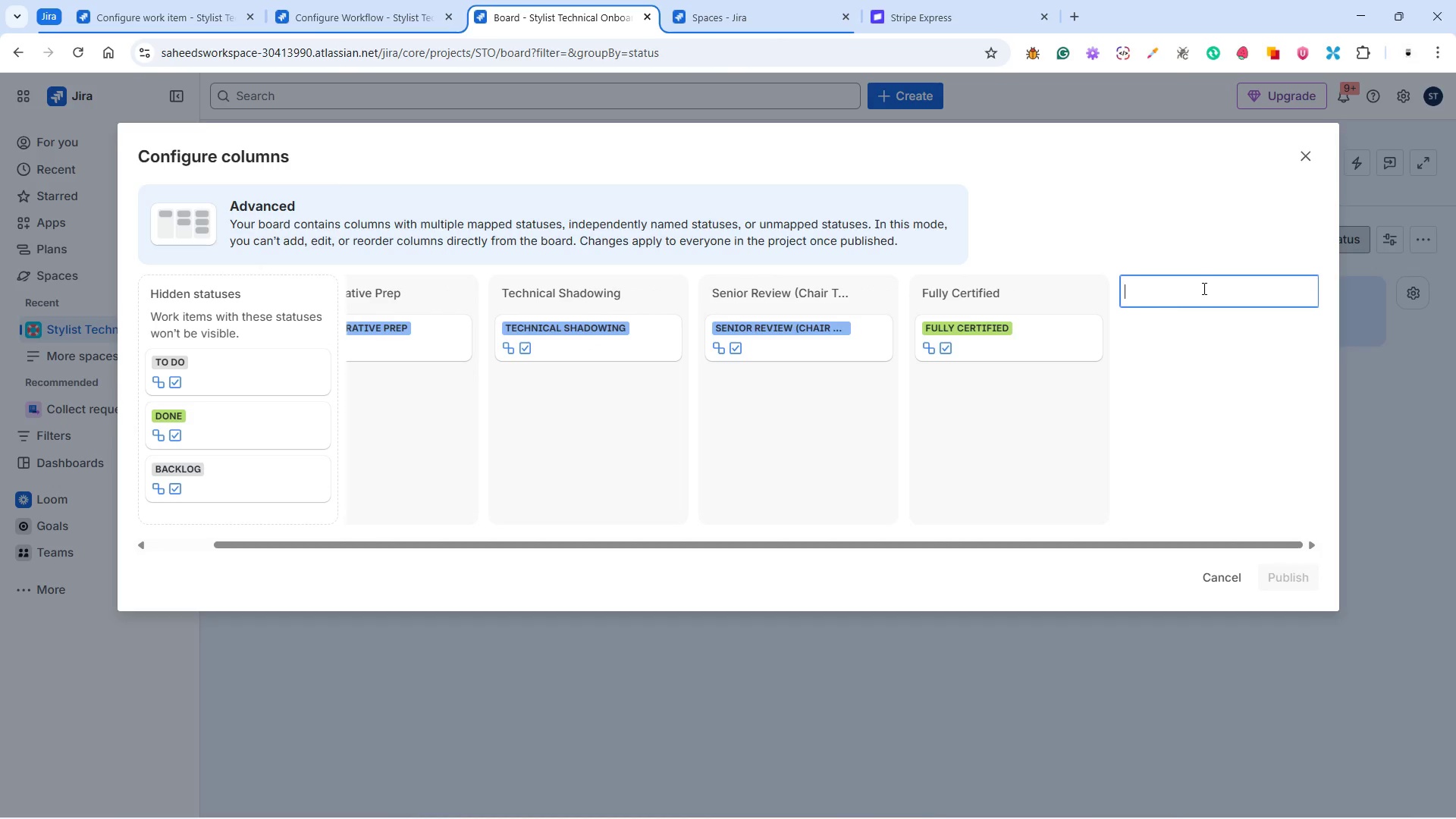 
key(Shift+ShiftLeft)
 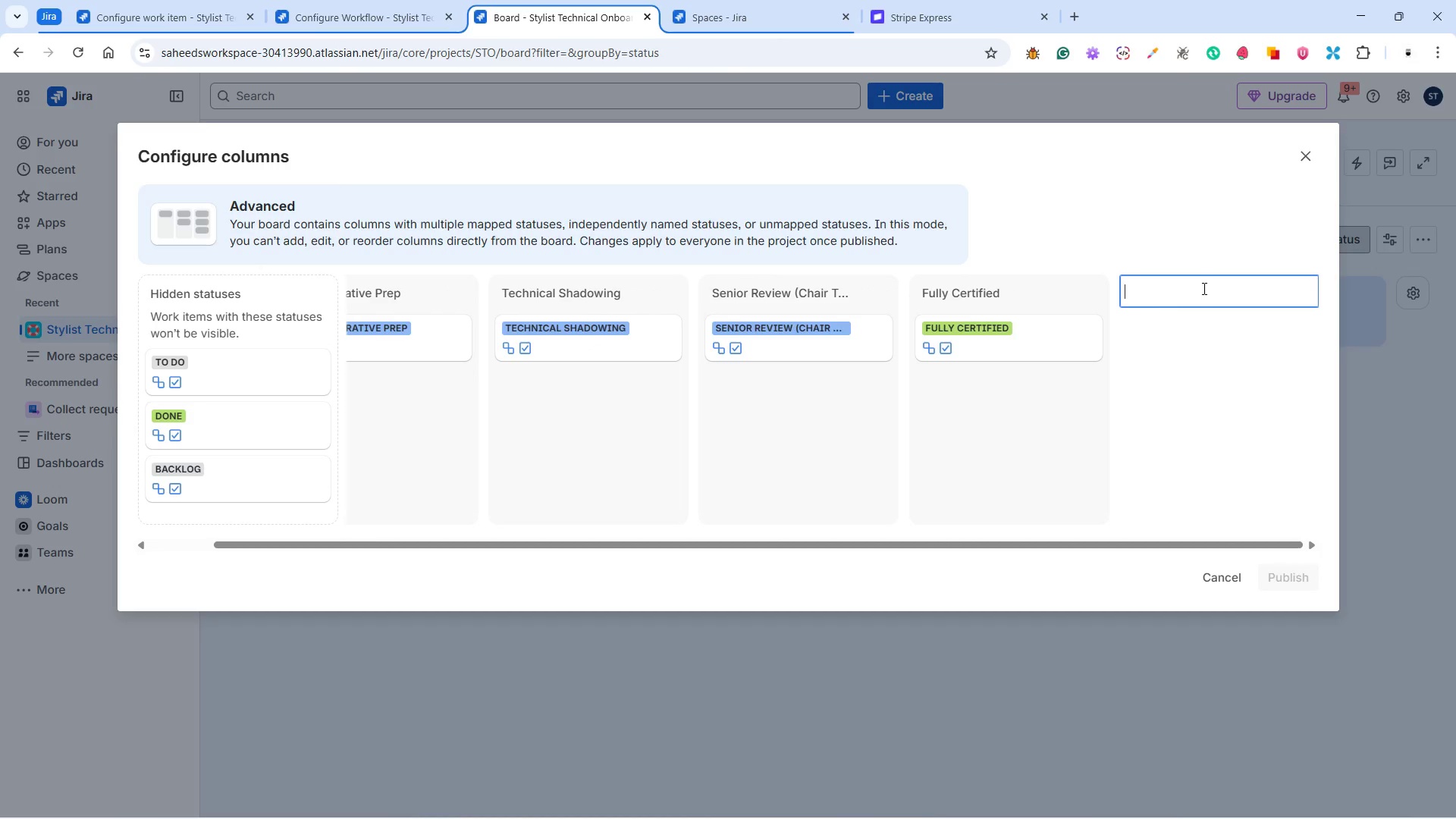 
key(Shift+ShiftLeft)
 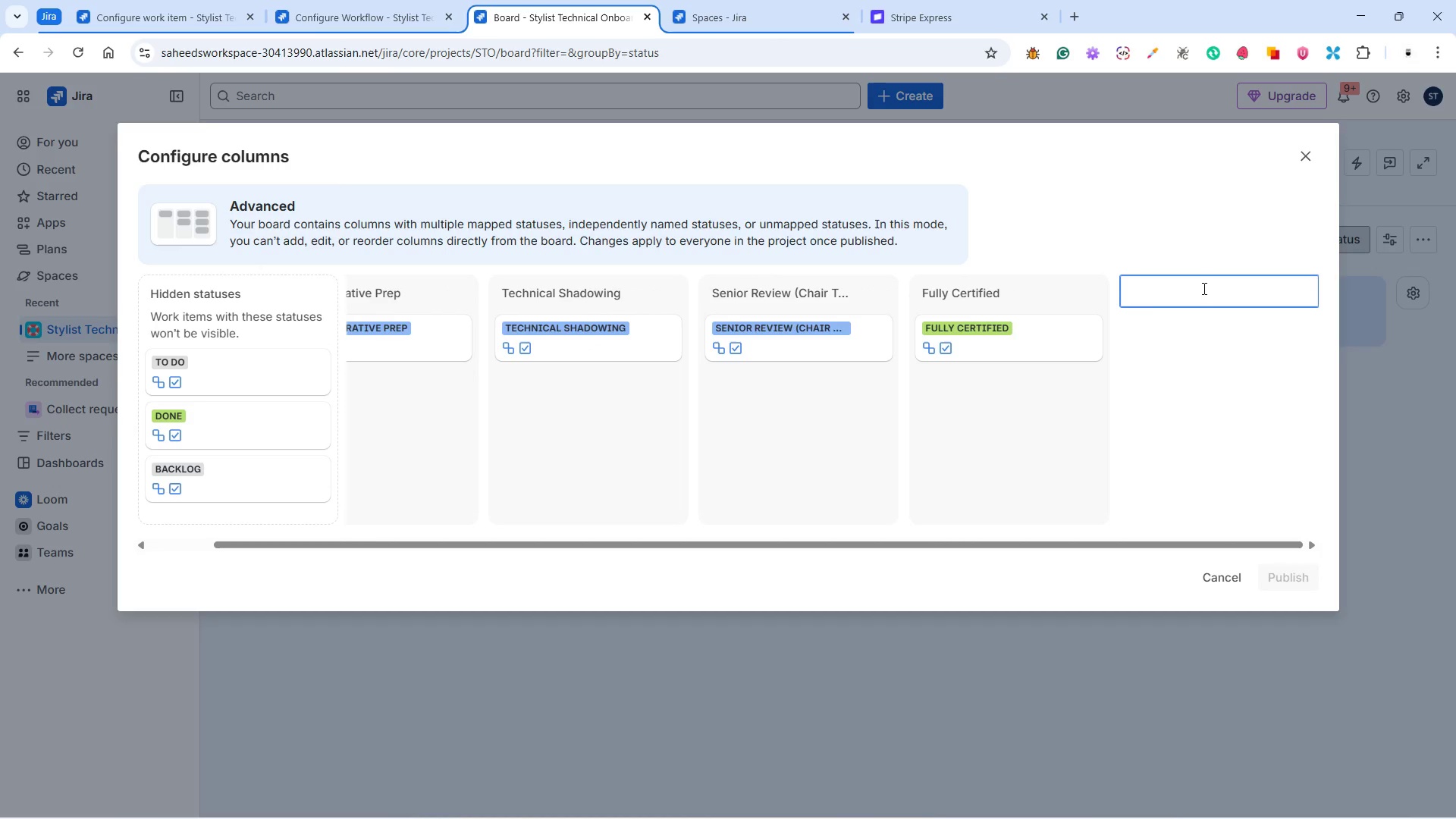 
key(Shift+ShiftLeft)
 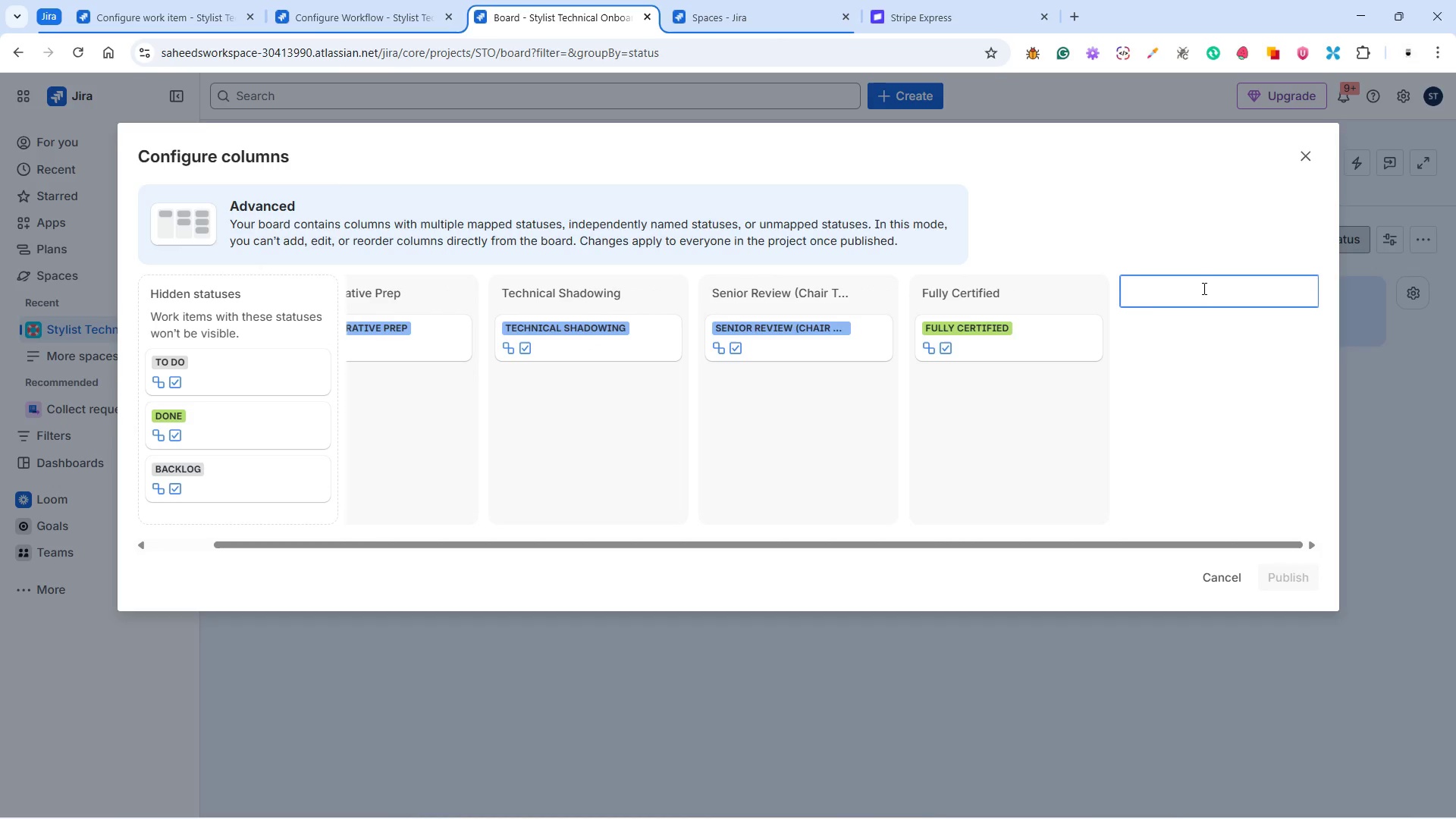 
key(Shift+ShiftLeft)
 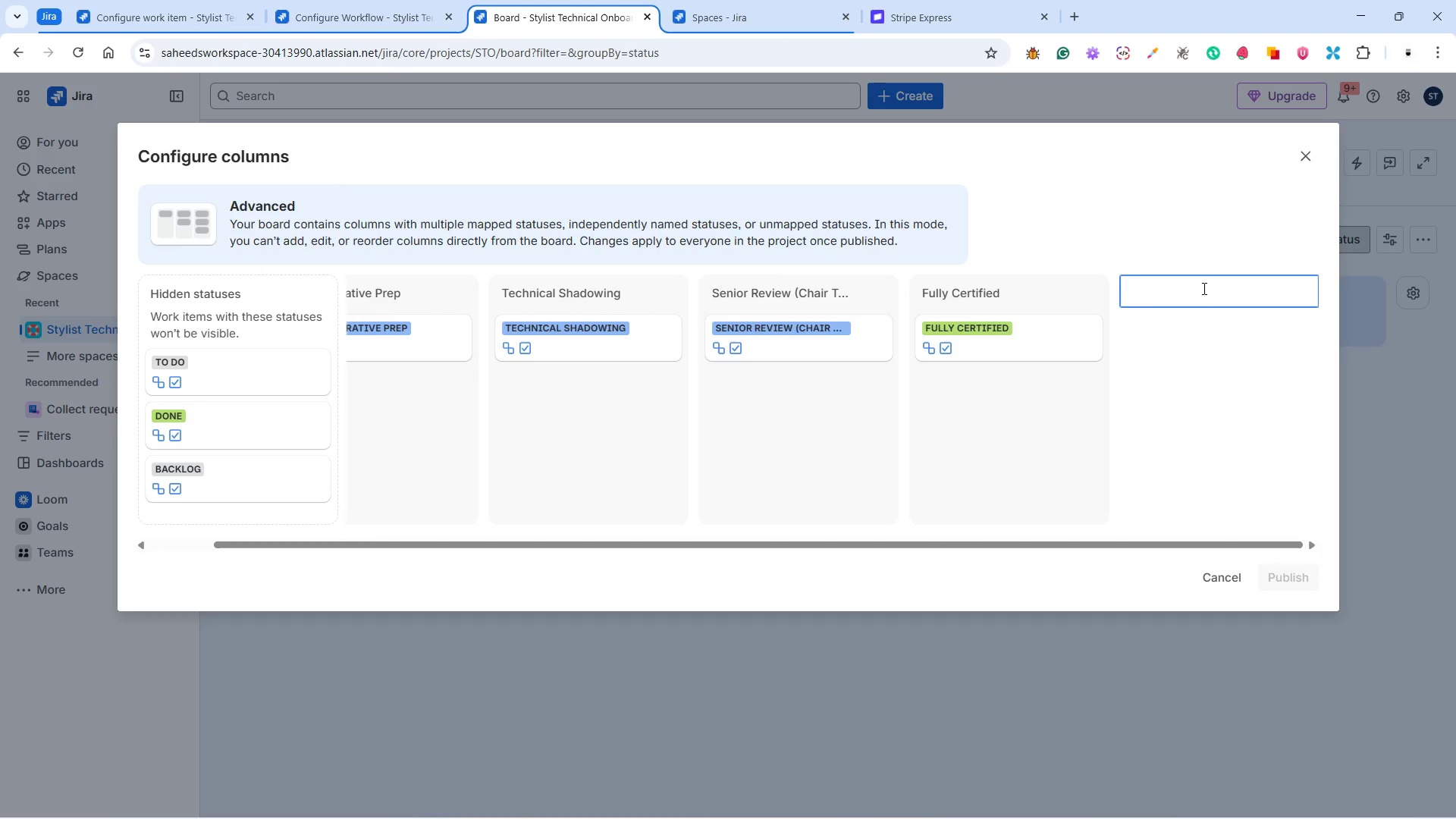 
key(Shift+ShiftLeft)
 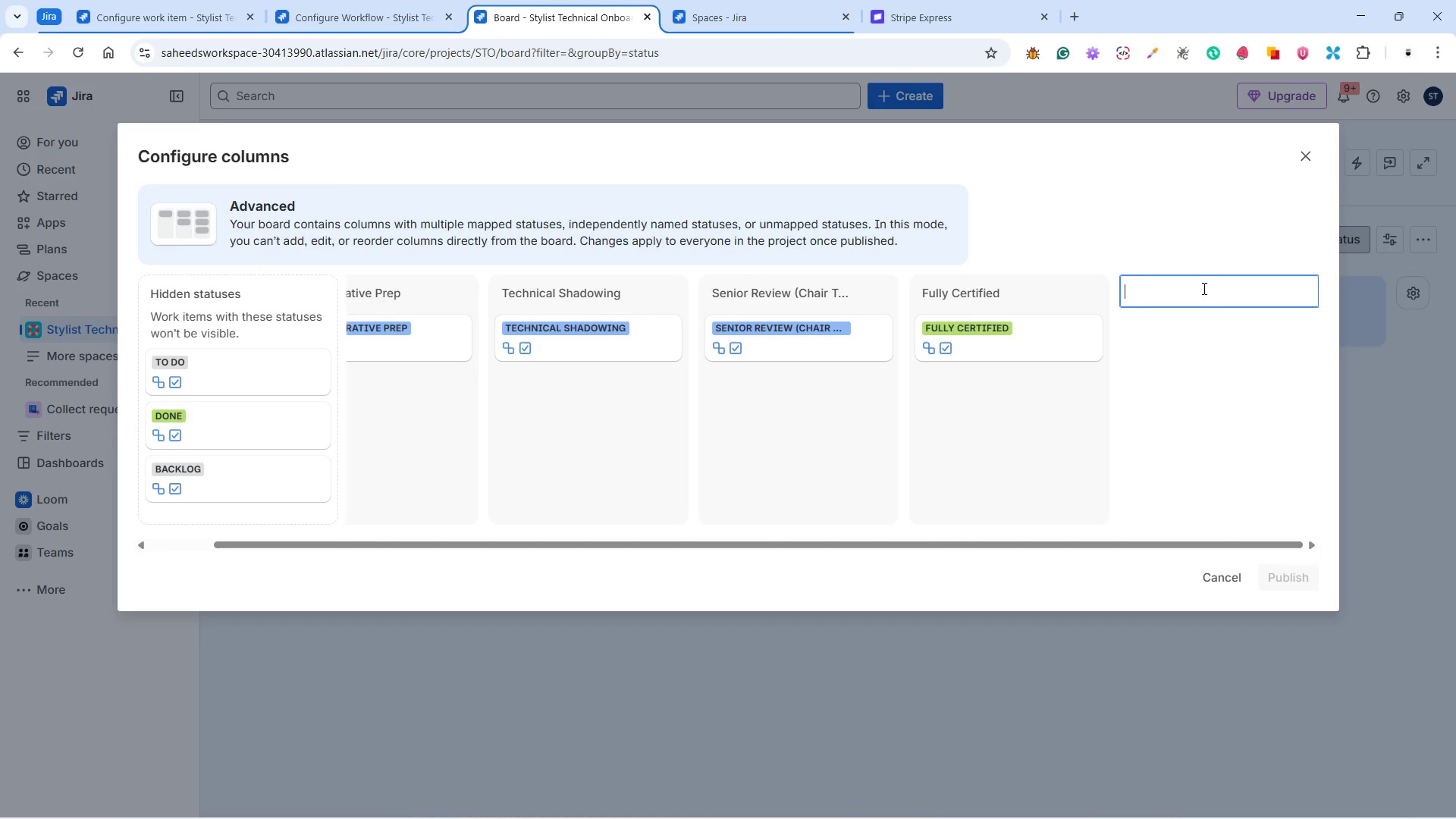 
left_click([1185, 353])
 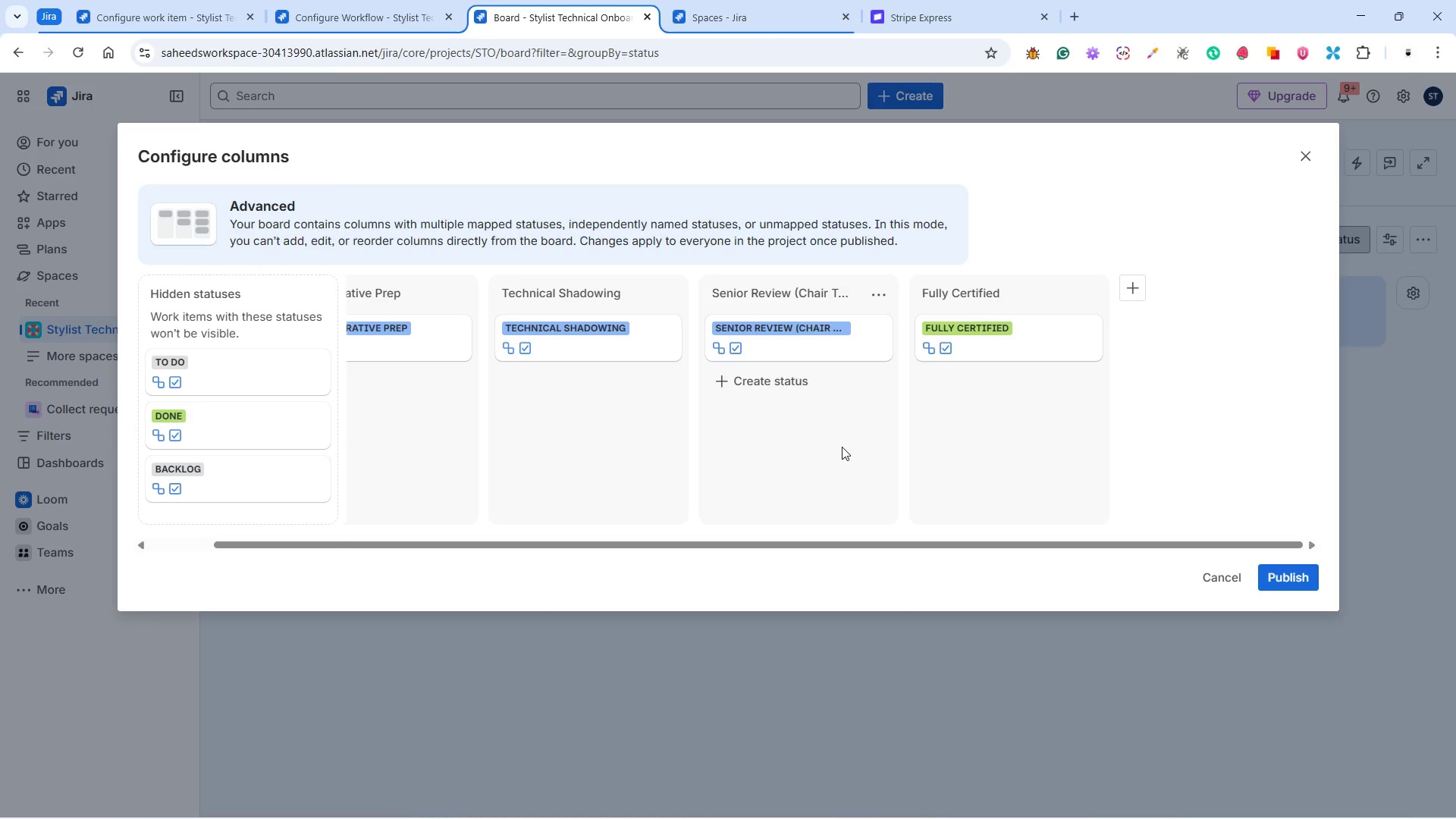 
wait(8.56)
 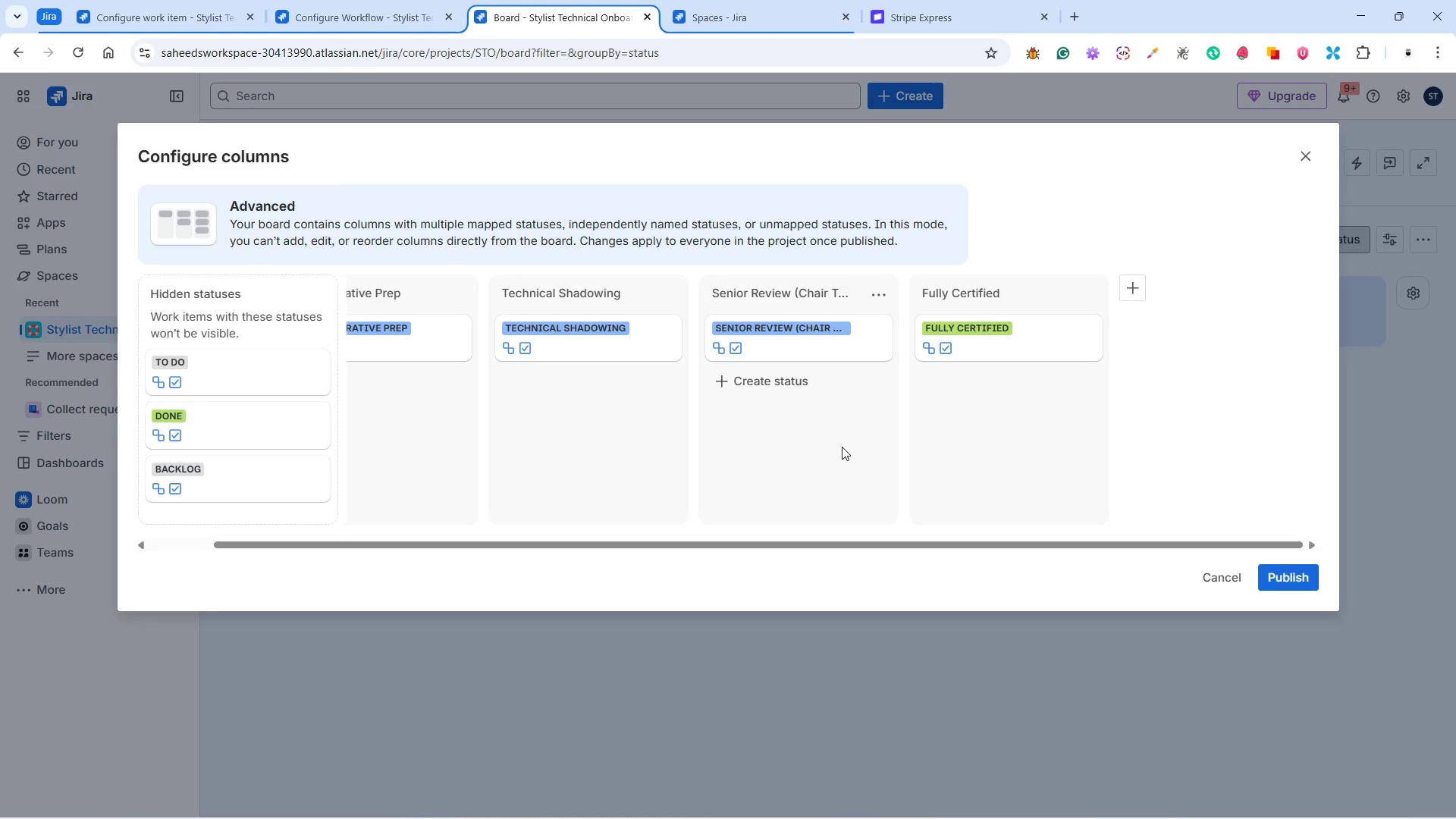 
left_click([321, 467])
 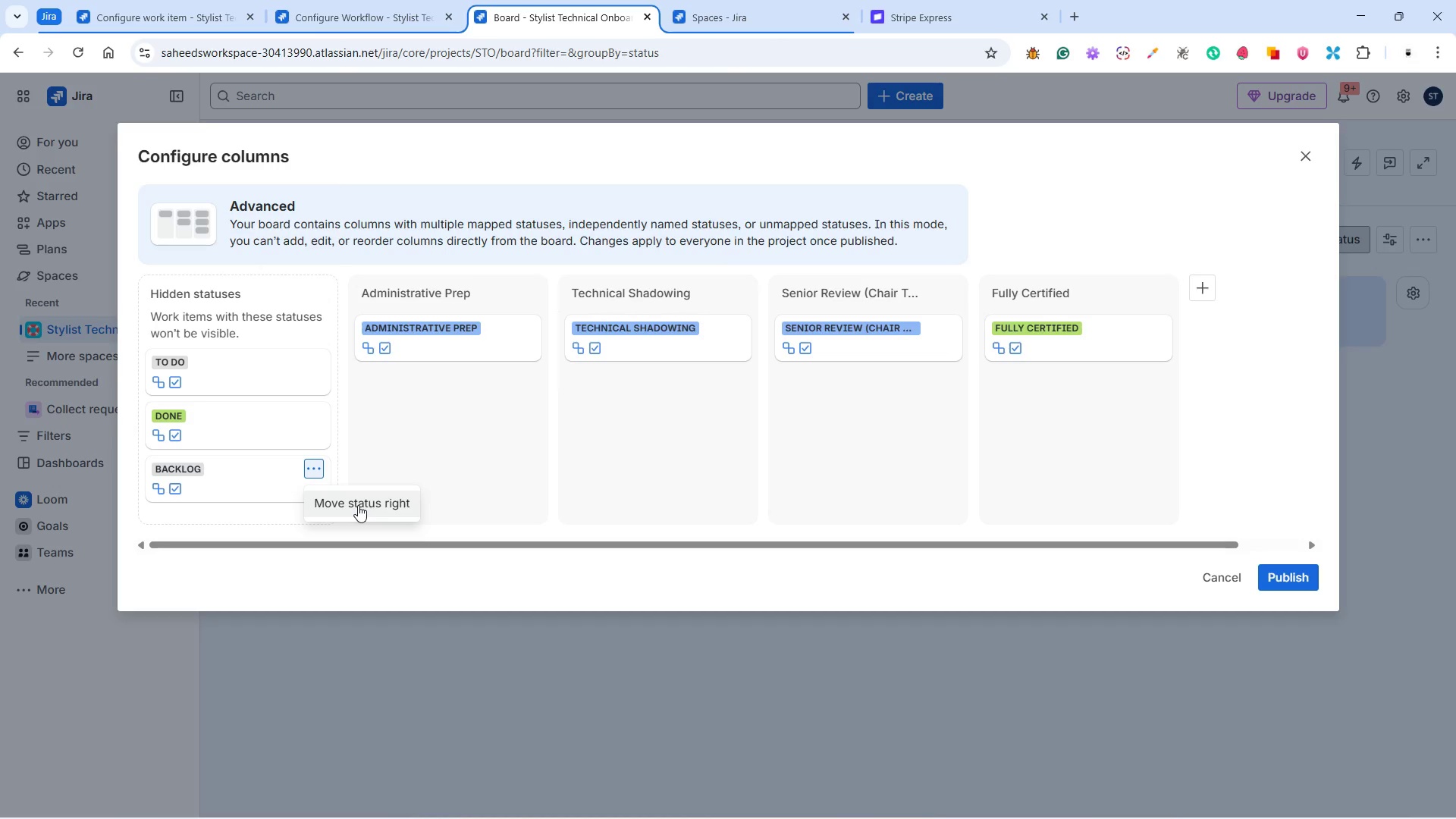 
wait(18.77)
 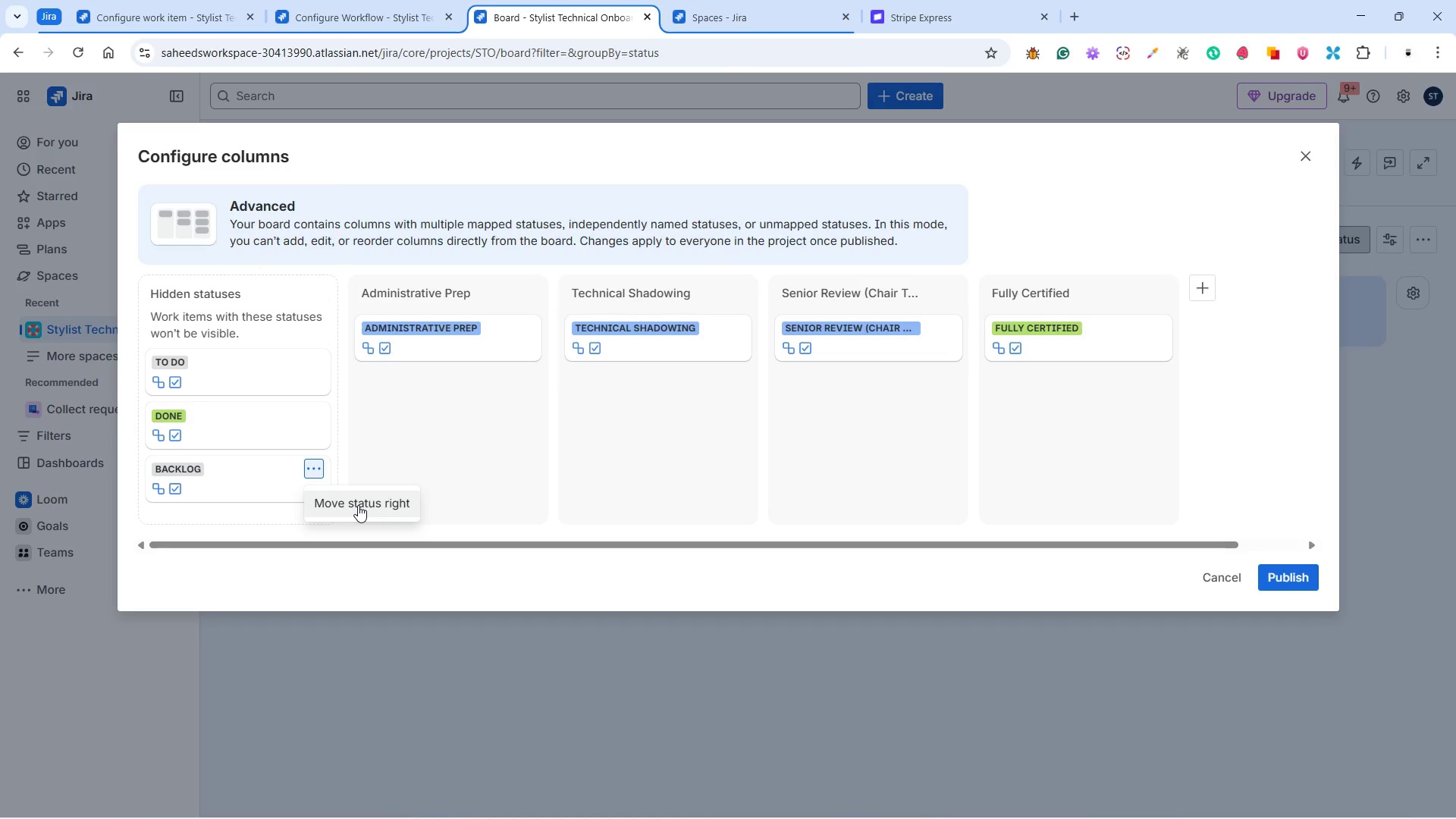 
left_click([233, 520])
 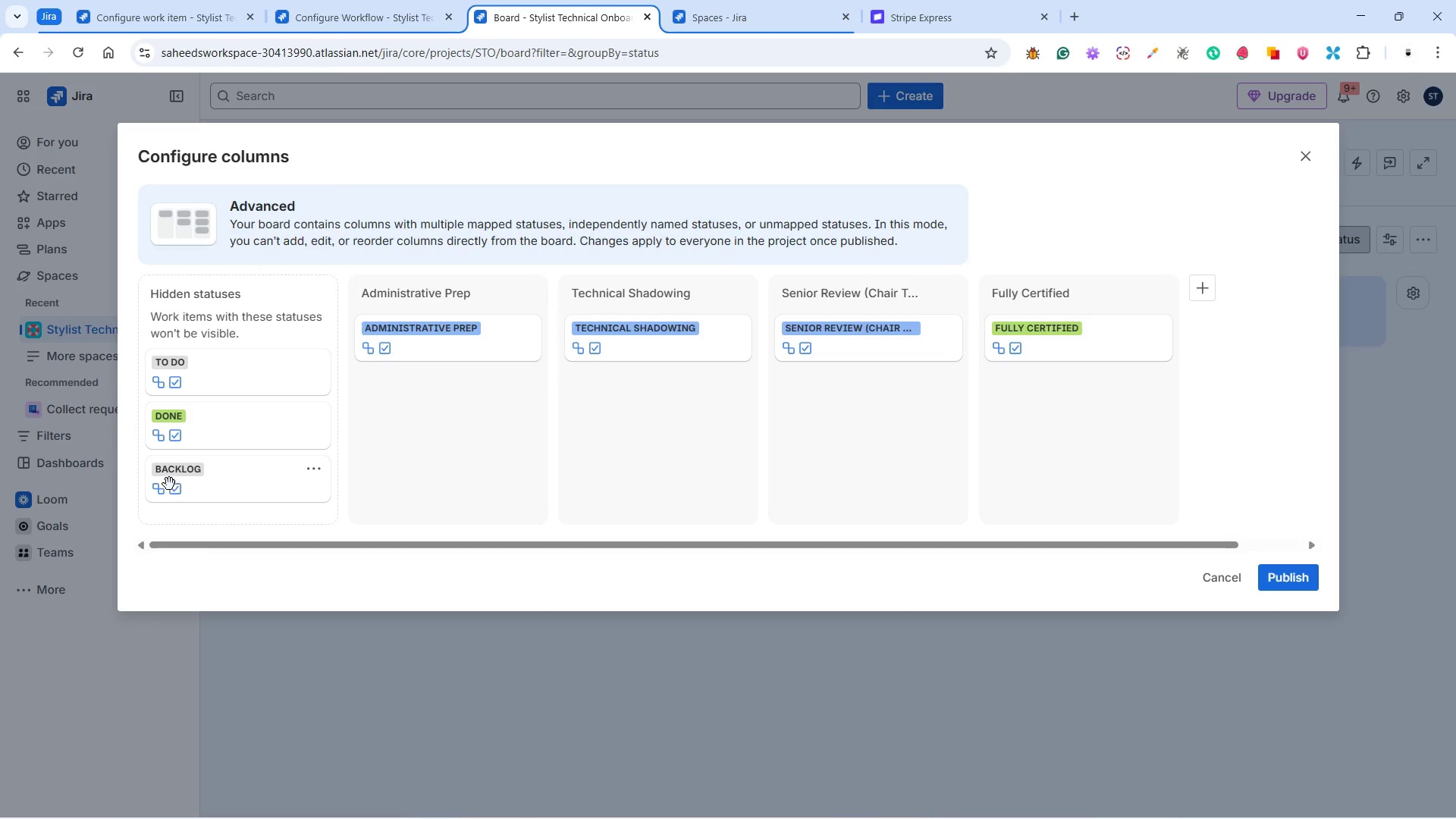 
left_click([162, 477])
 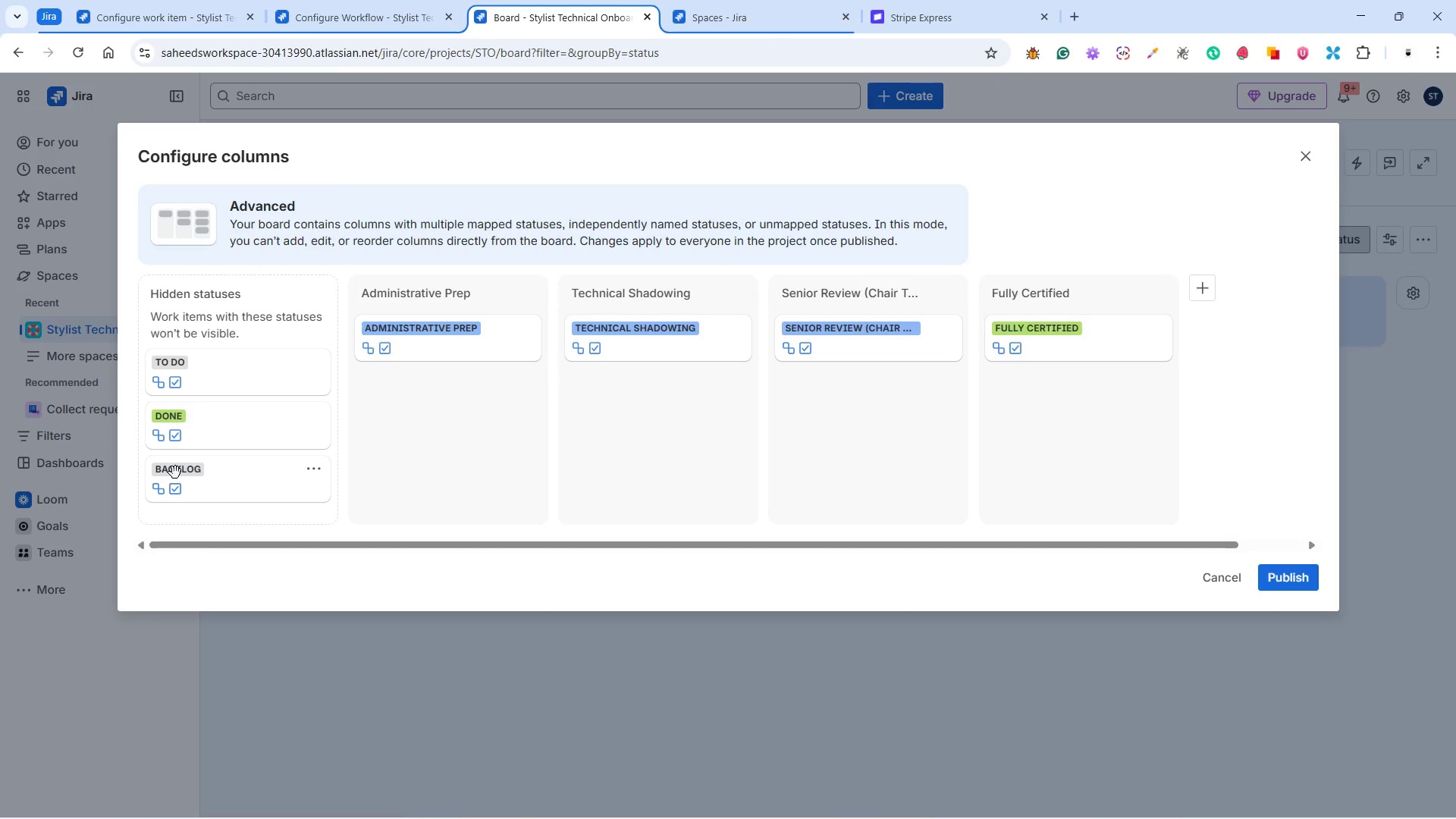 
left_click([175, 472])
 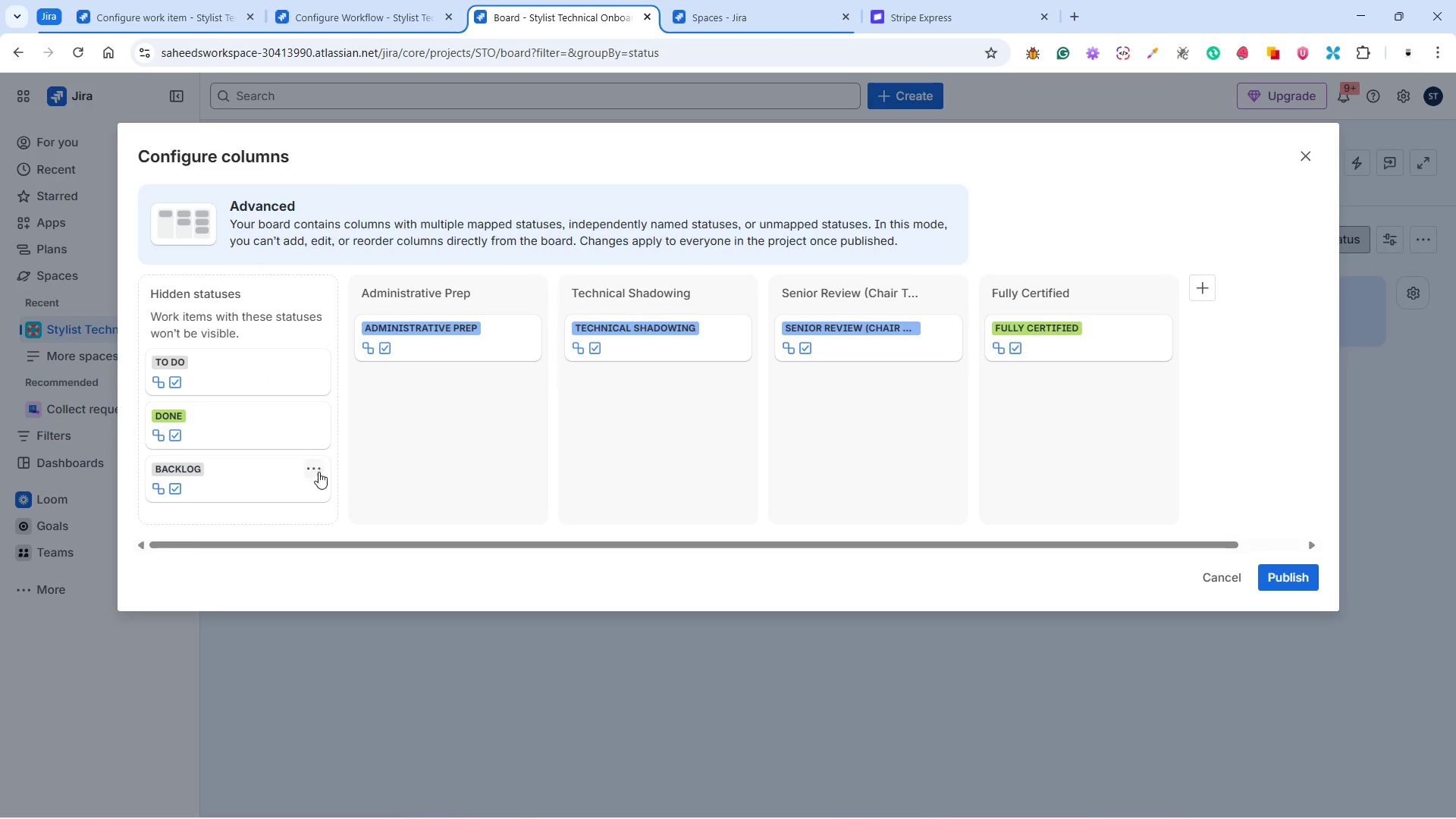 
left_click([317, 469])
 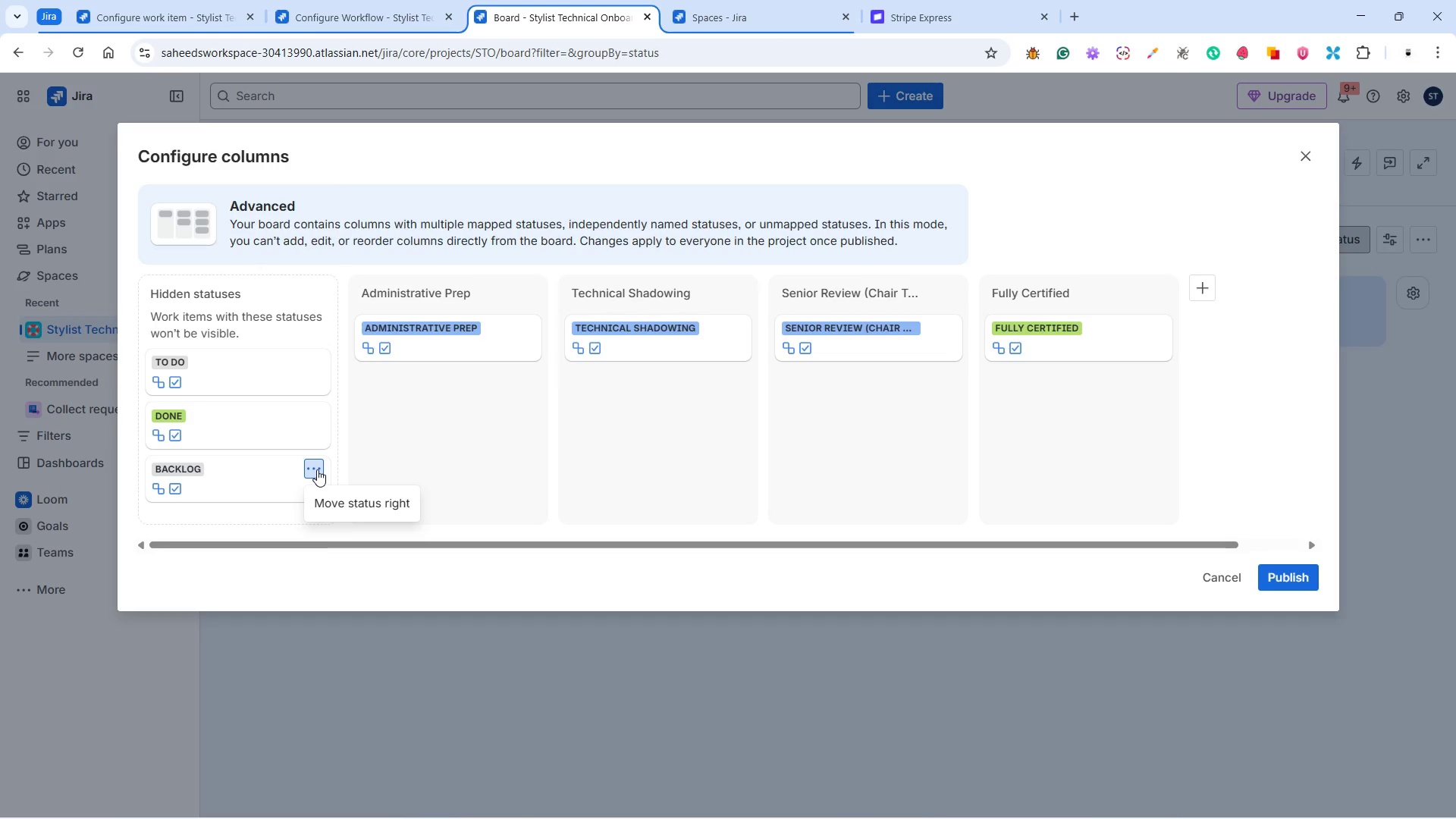 
left_click([328, 500])
 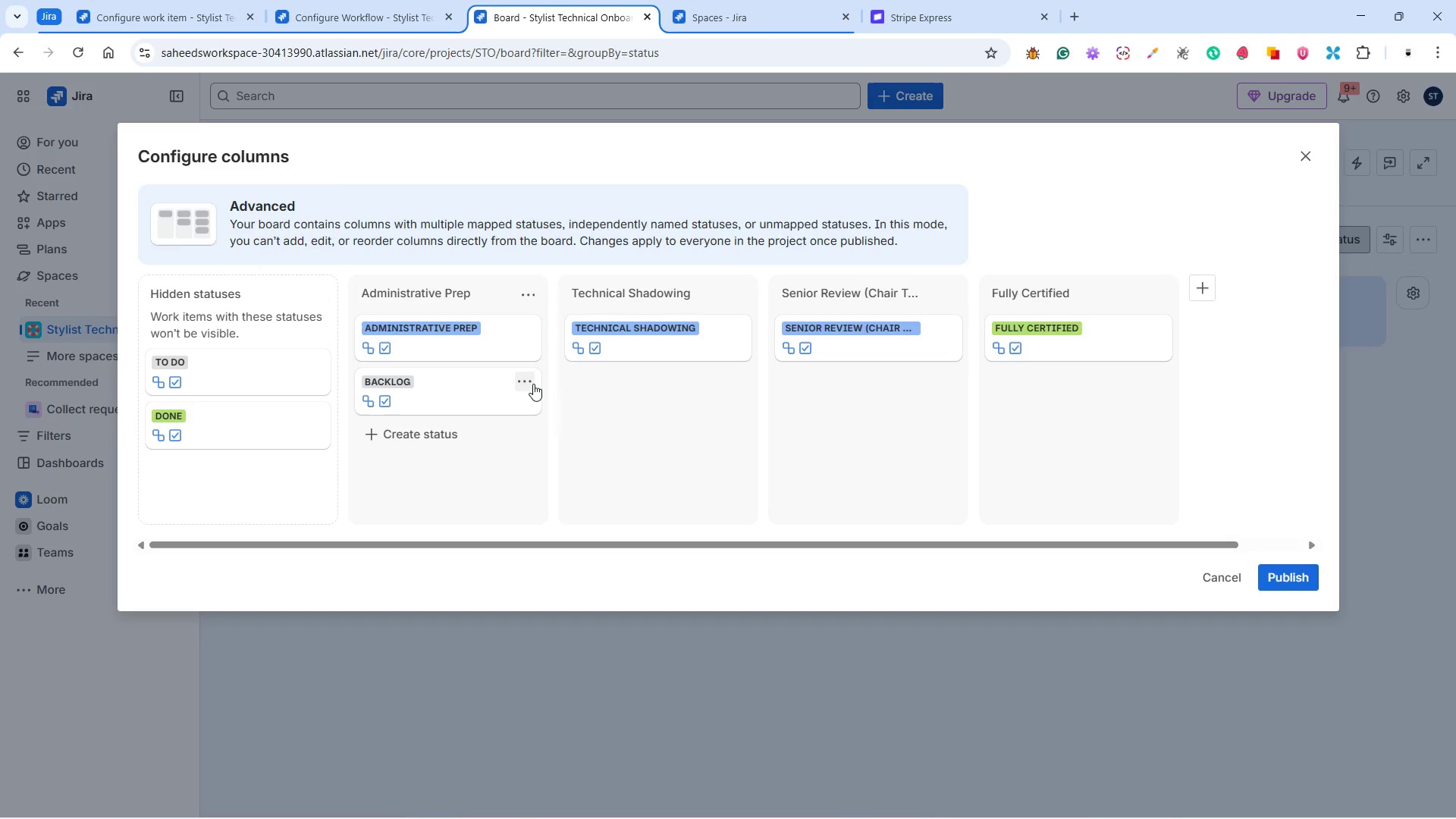 
left_click([531, 383])
 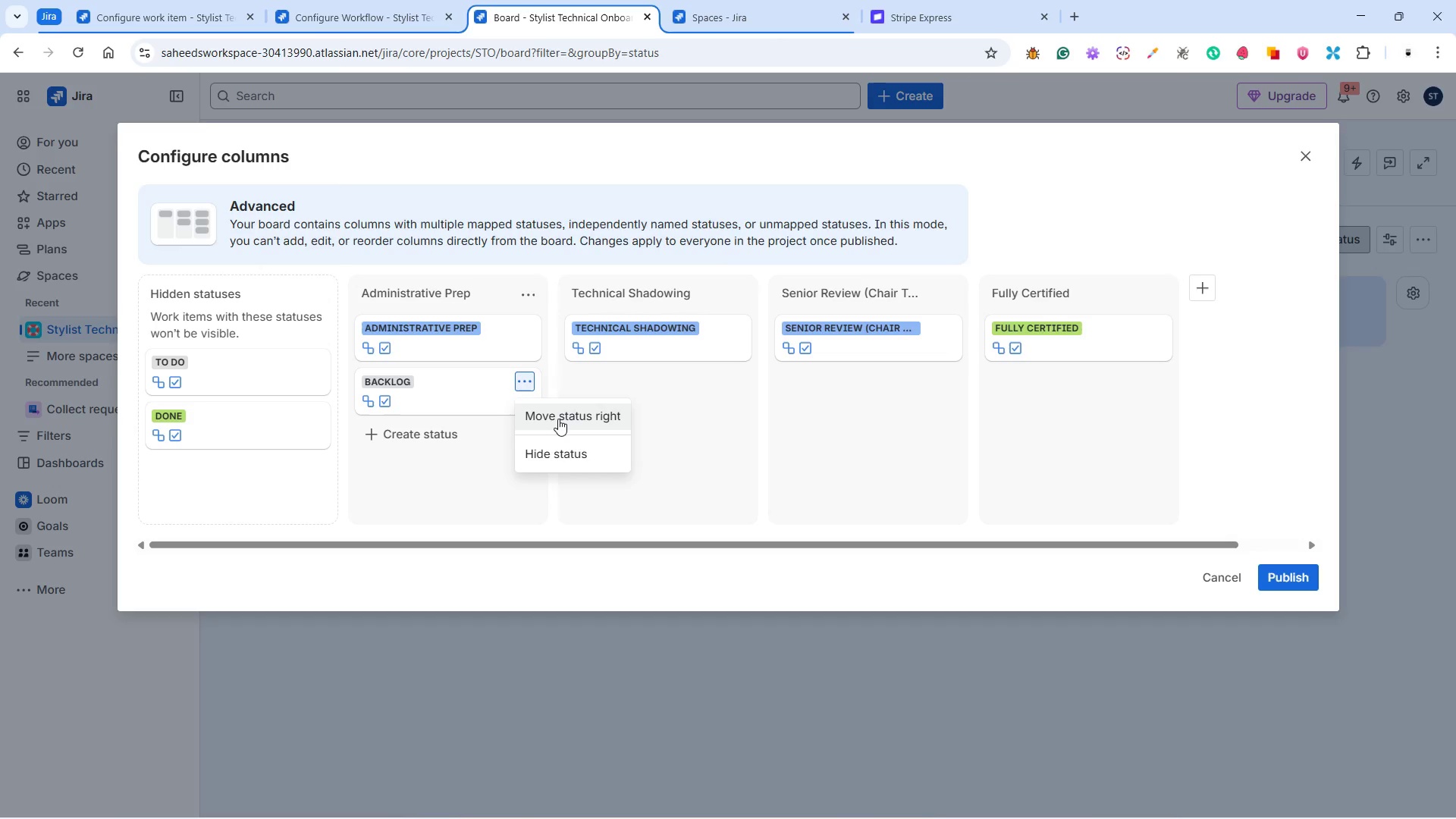 
left_click([397, 388])
 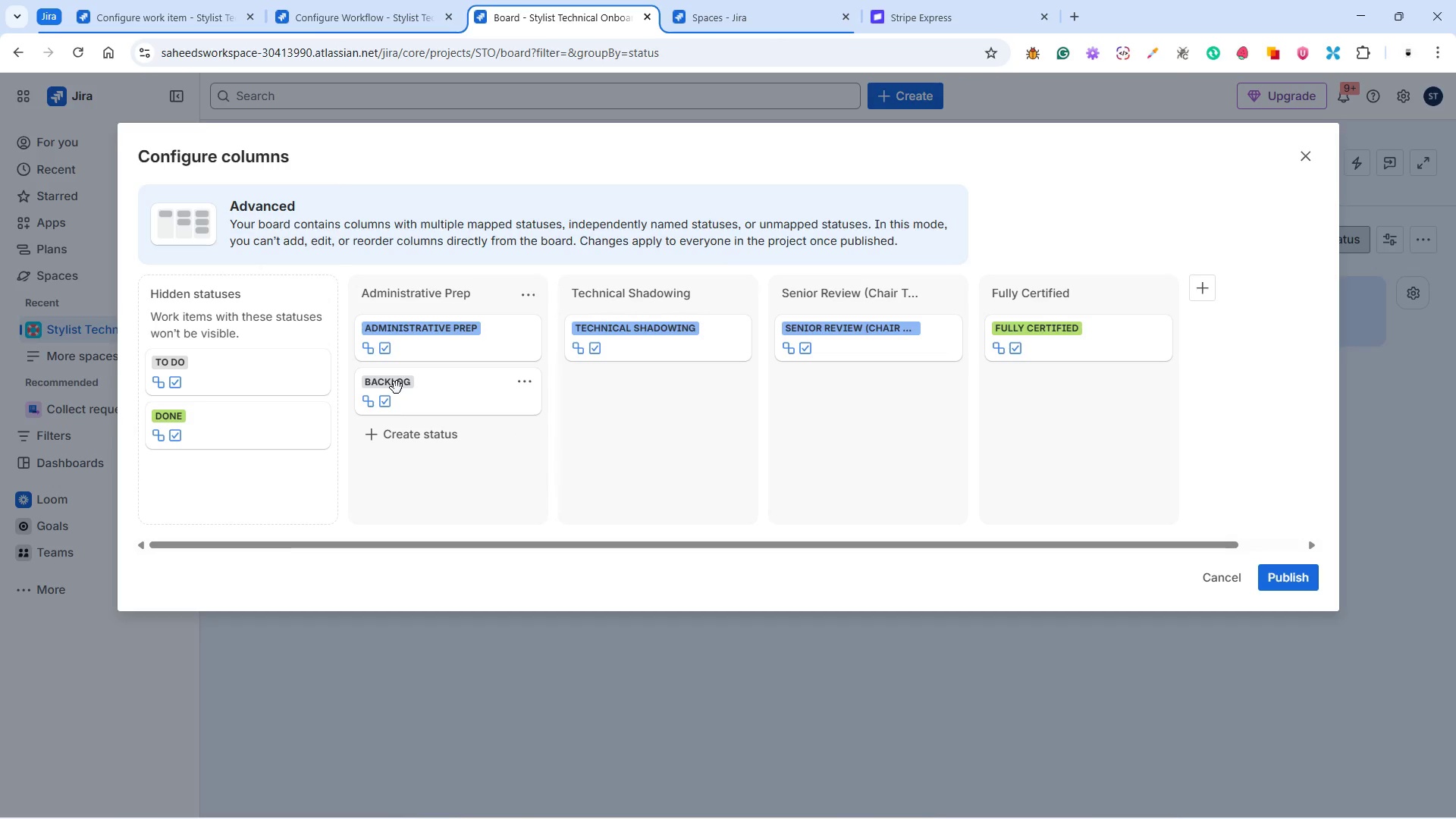 
double_click([397, 388])
 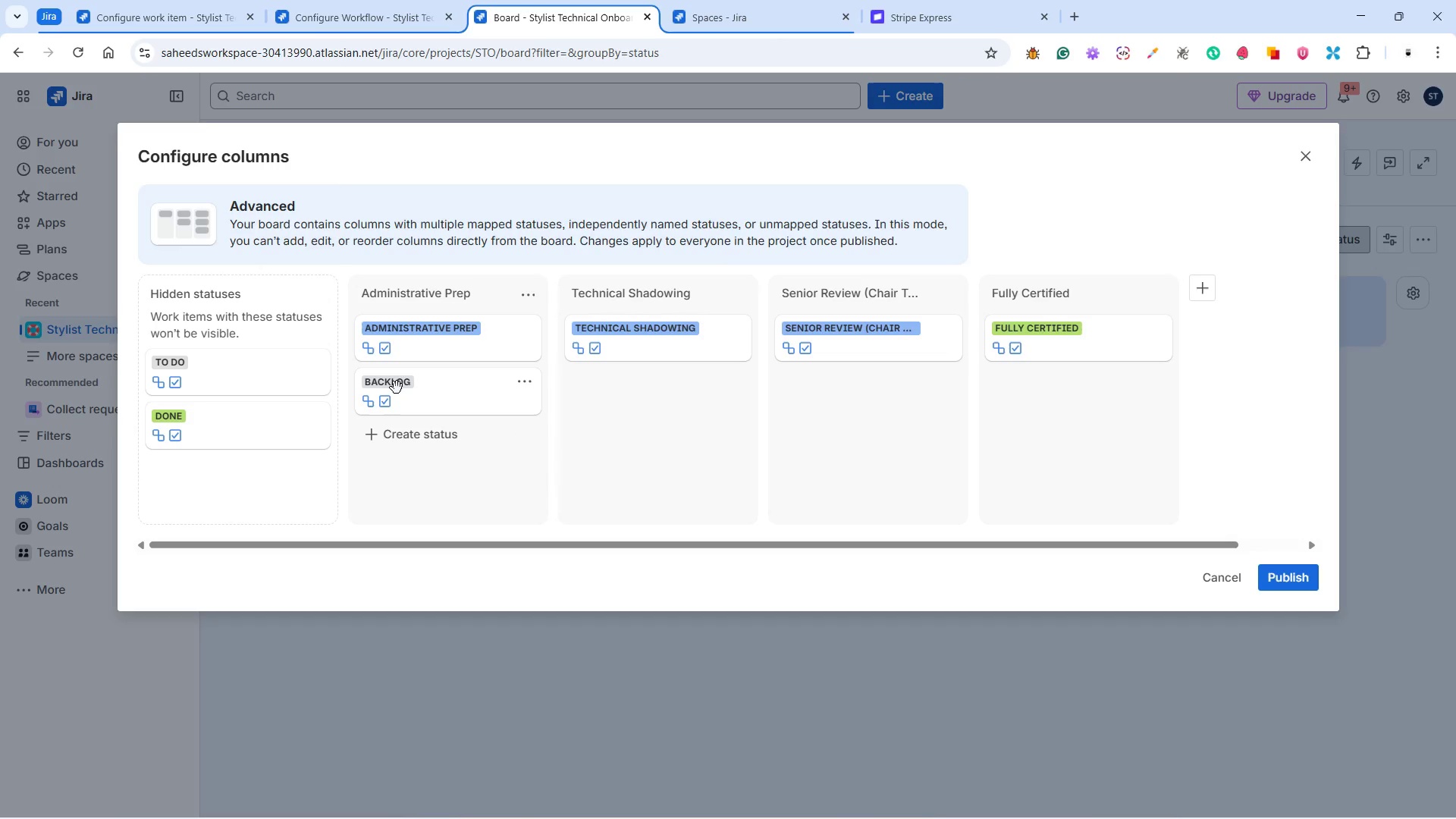 
triple_click([397, 388])
 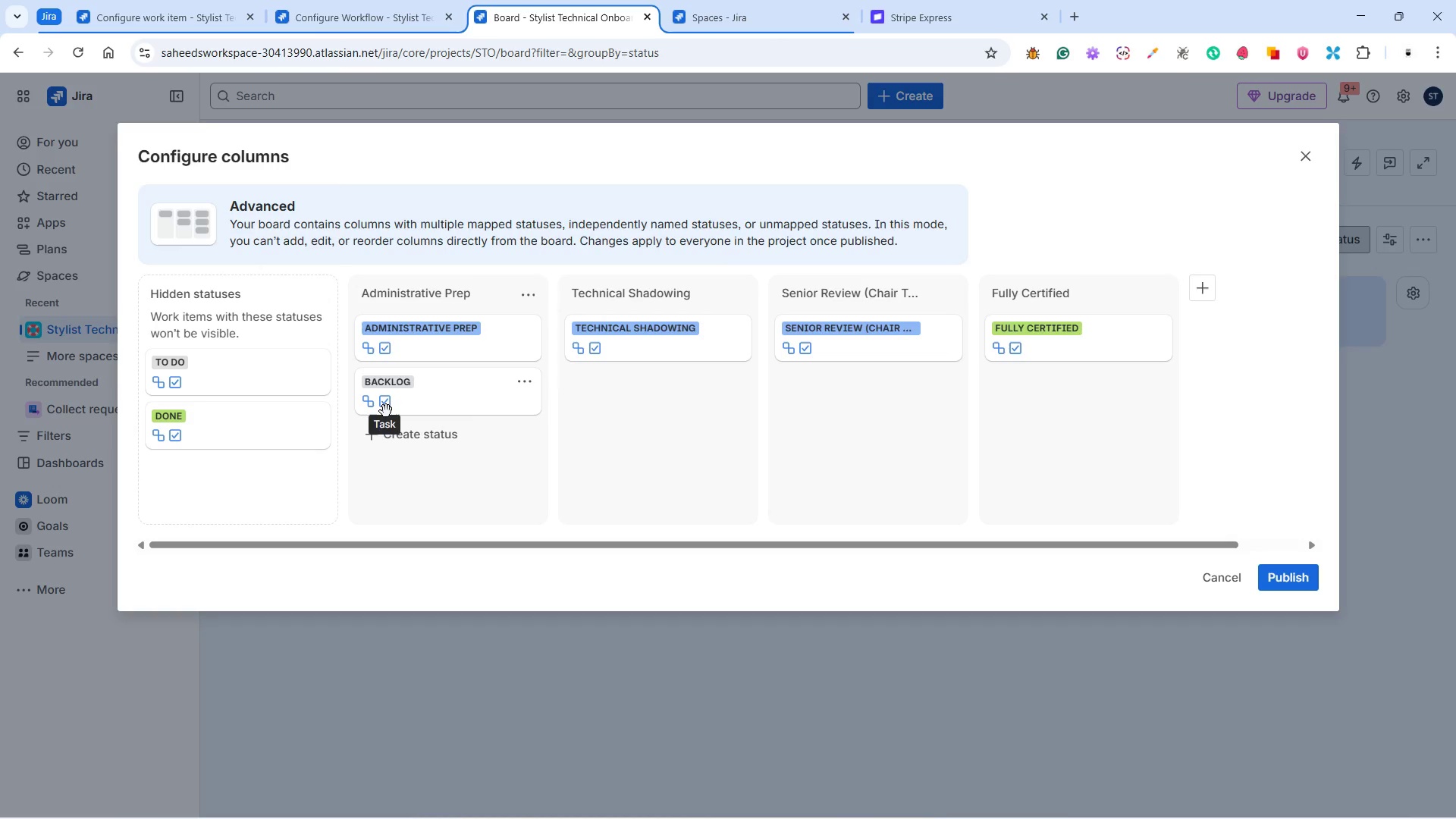 
left_click([386, 411])
 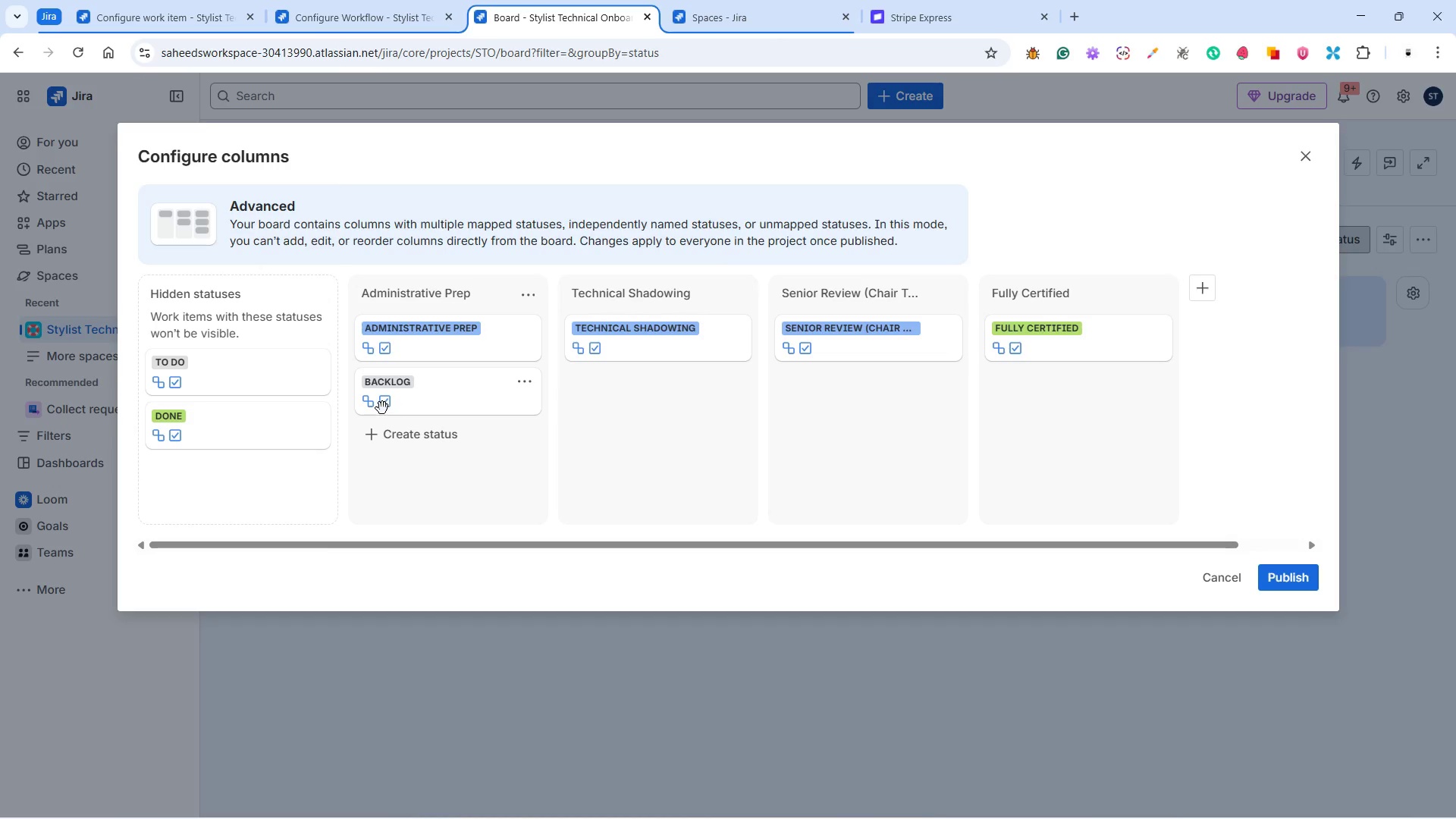 
left_click([381, 406])
 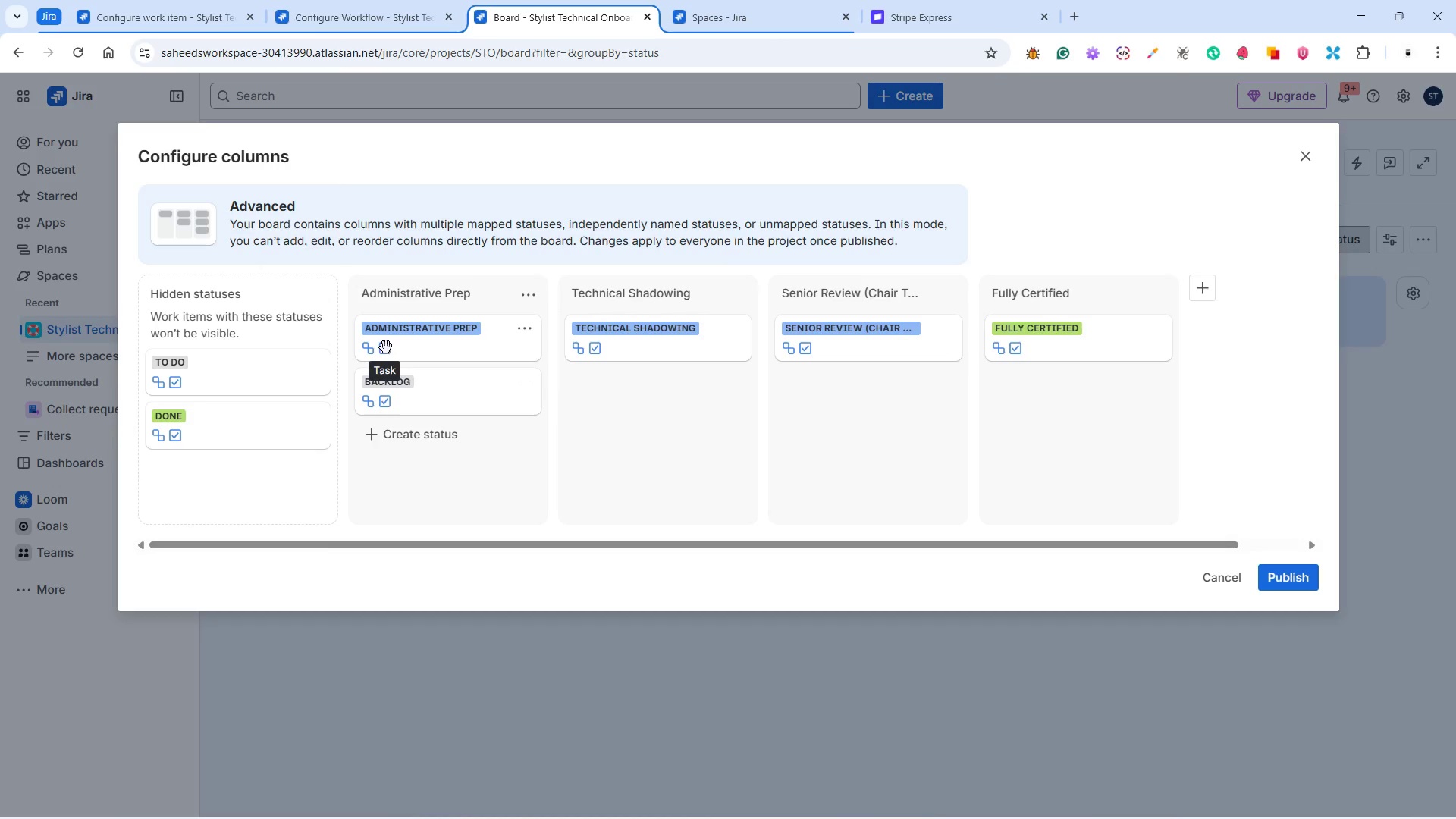 
left_click([386, 347])
 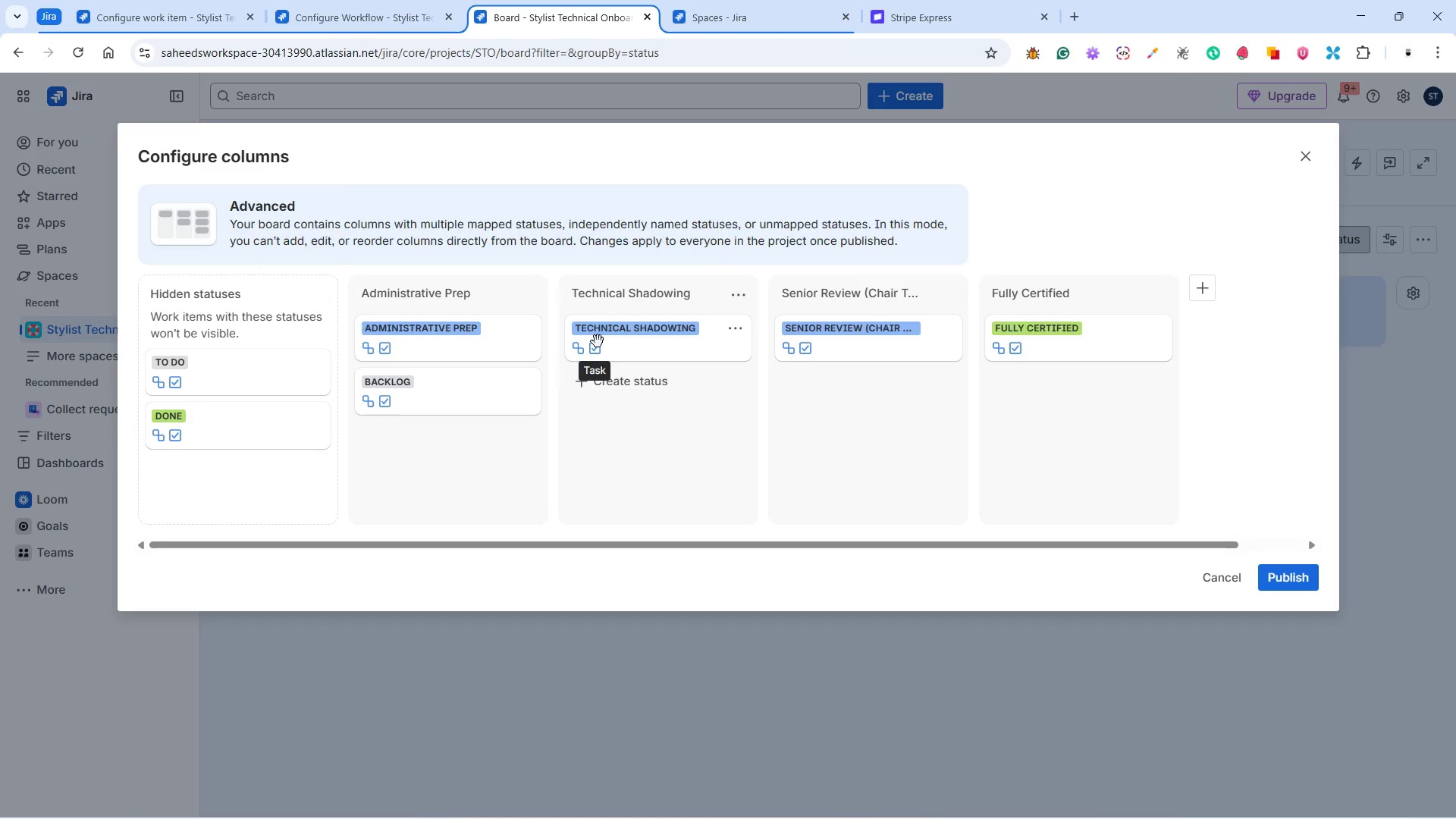 
left_click([598, 347])
 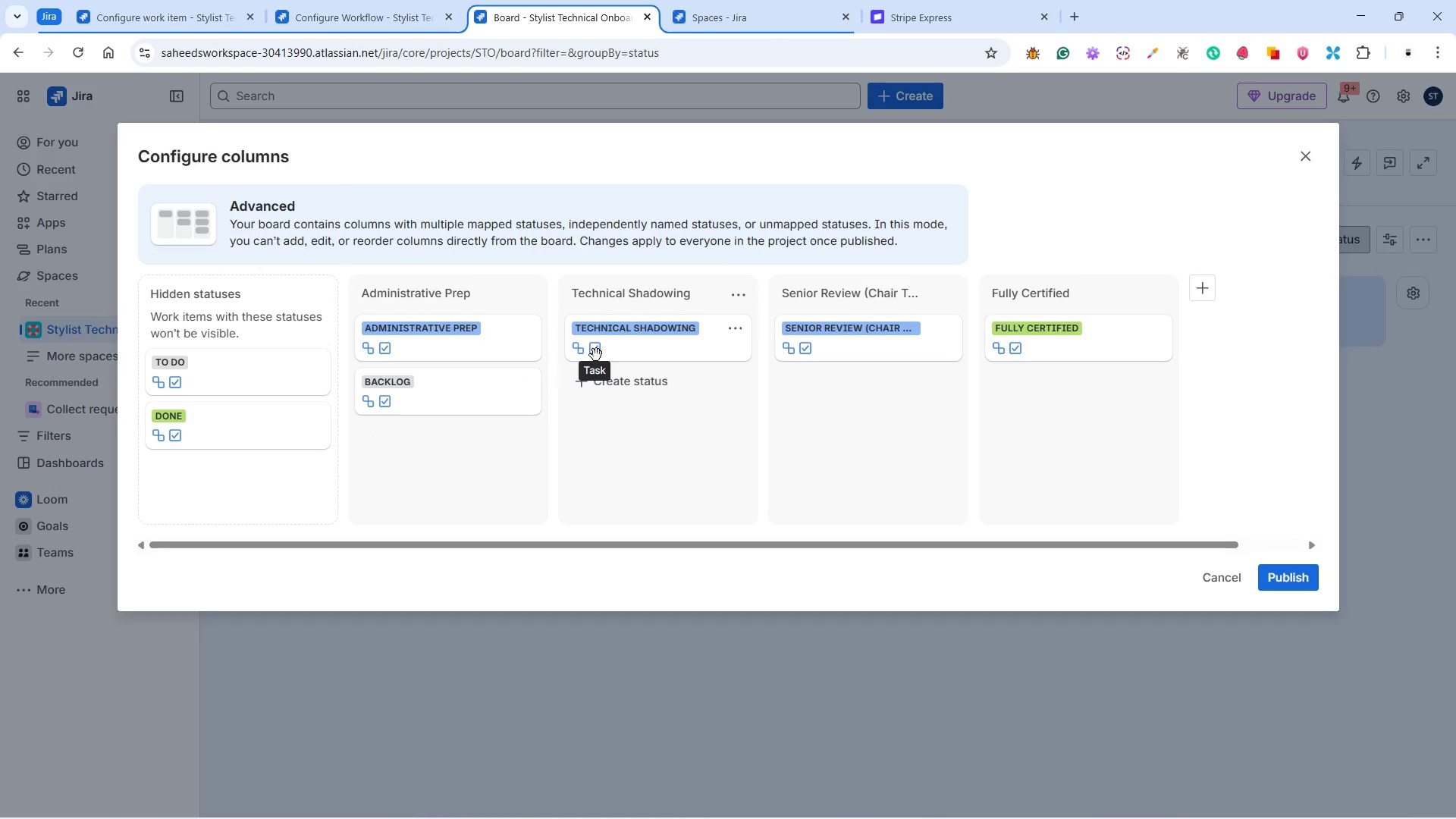 
left_click([596, 355])
 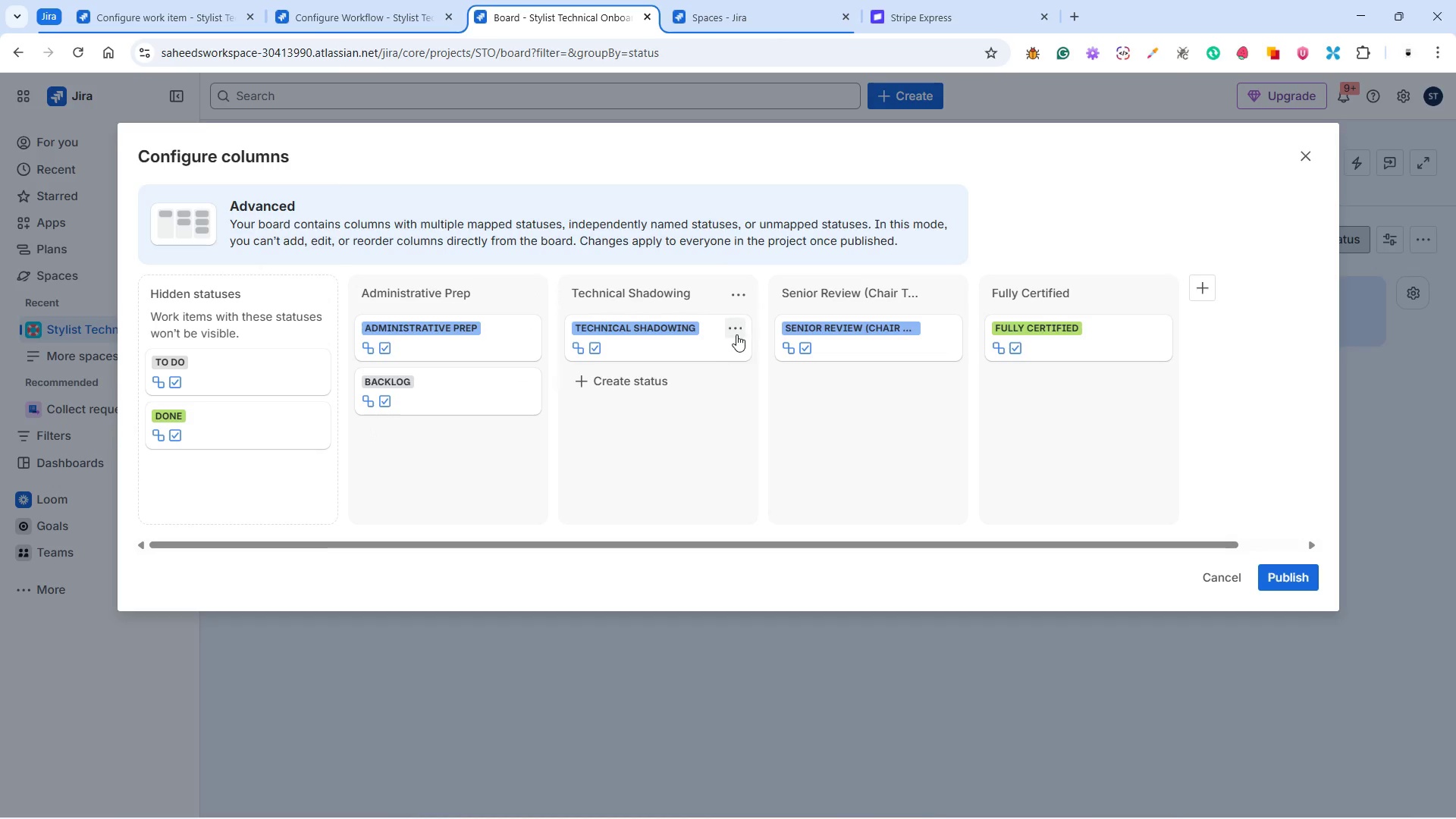 
left_click([738, 331])
 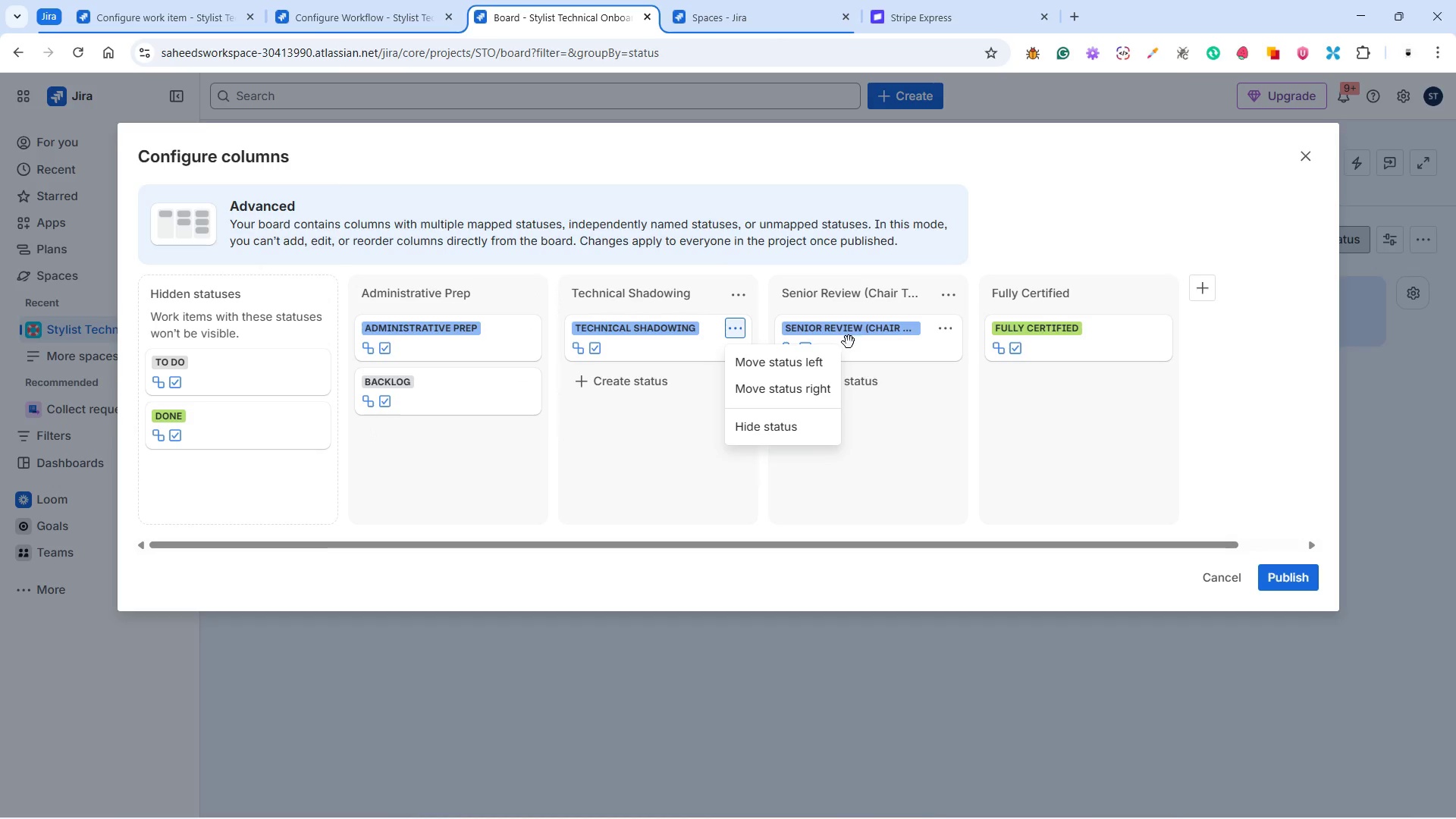 
left_click([873, 366])
 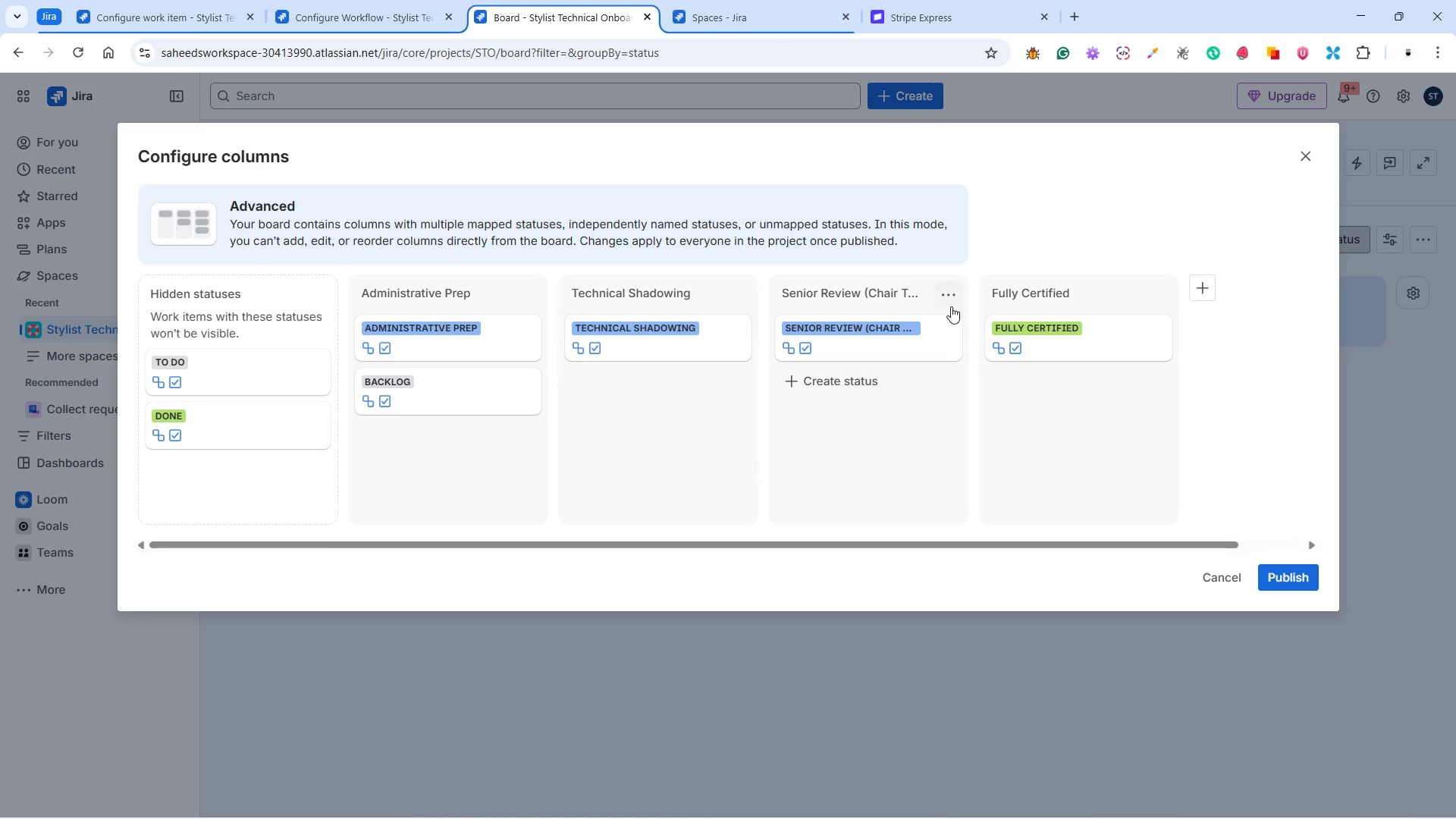 
left_click([946, 298])
 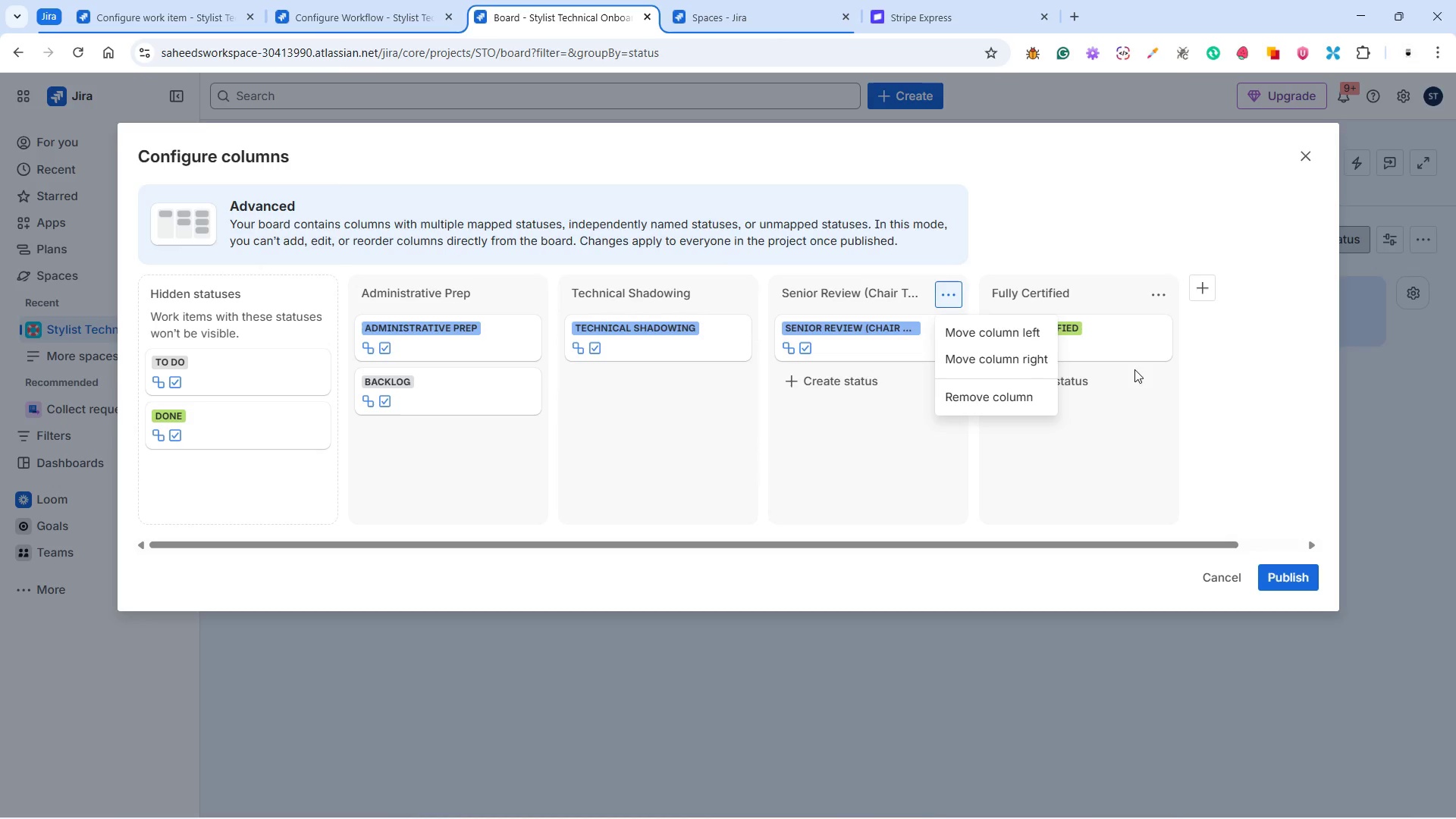 
left_click([1124, 353])
 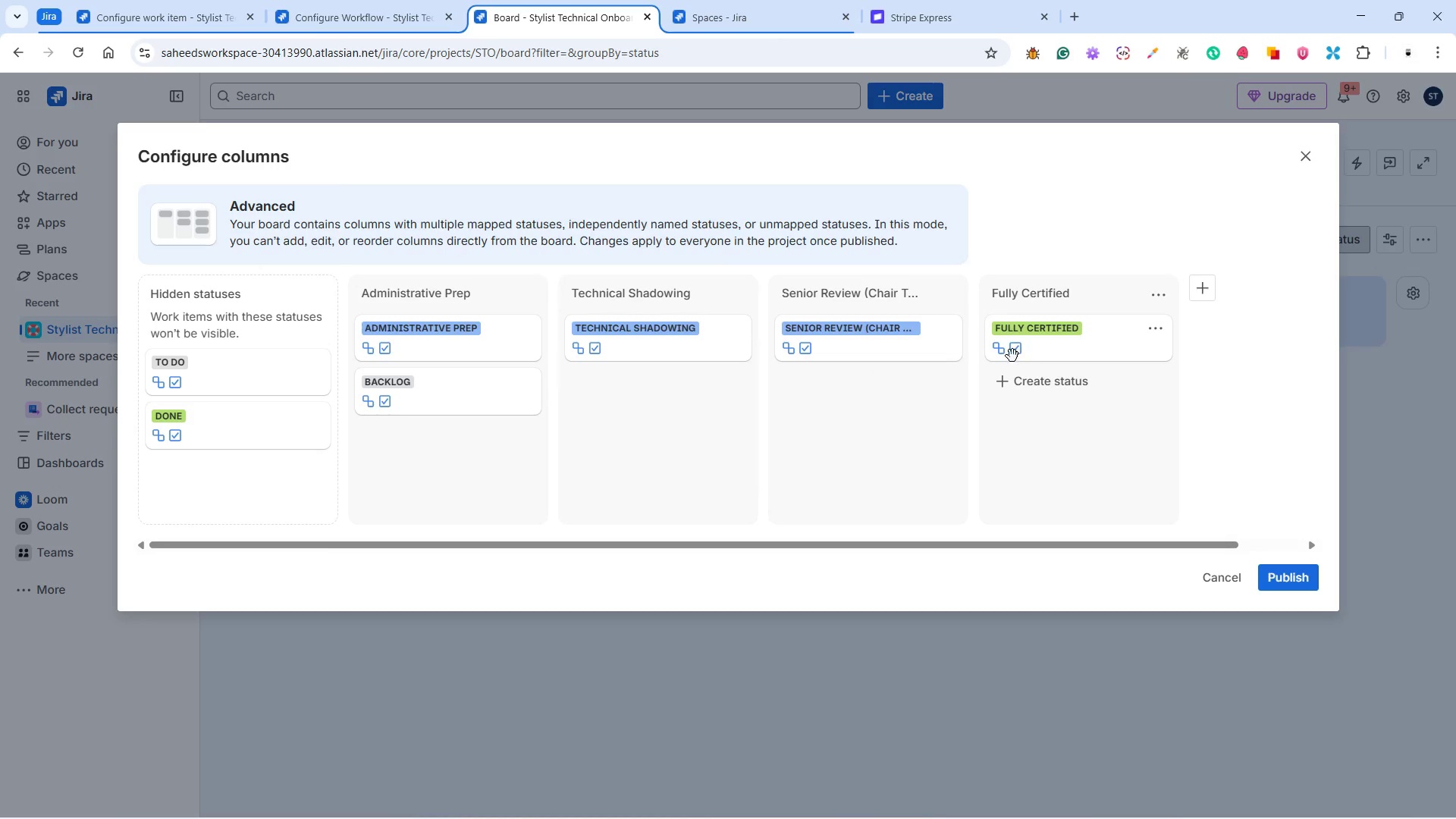 
left_click([1012, 356])
 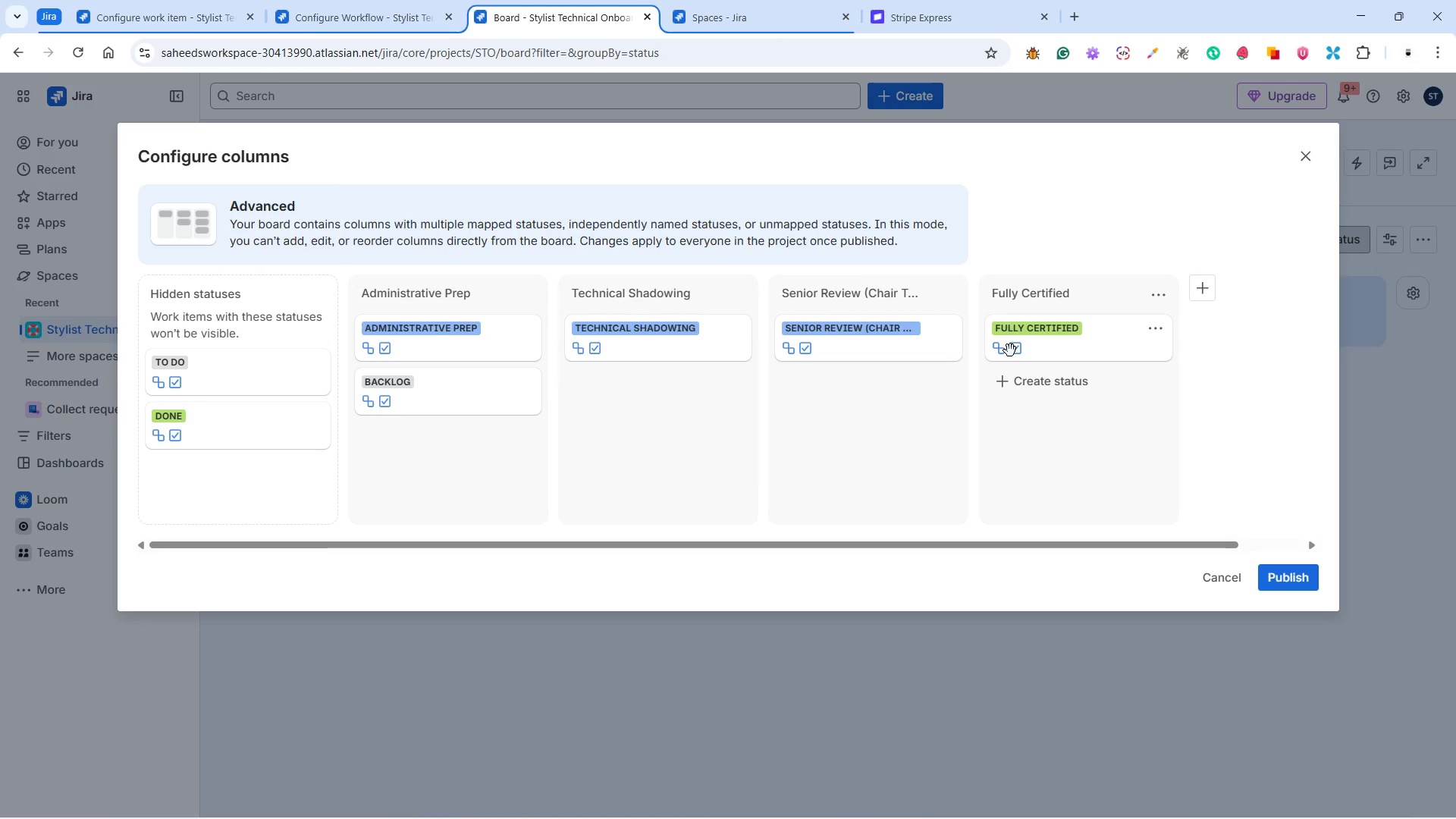 
double_click([1010, 350])
 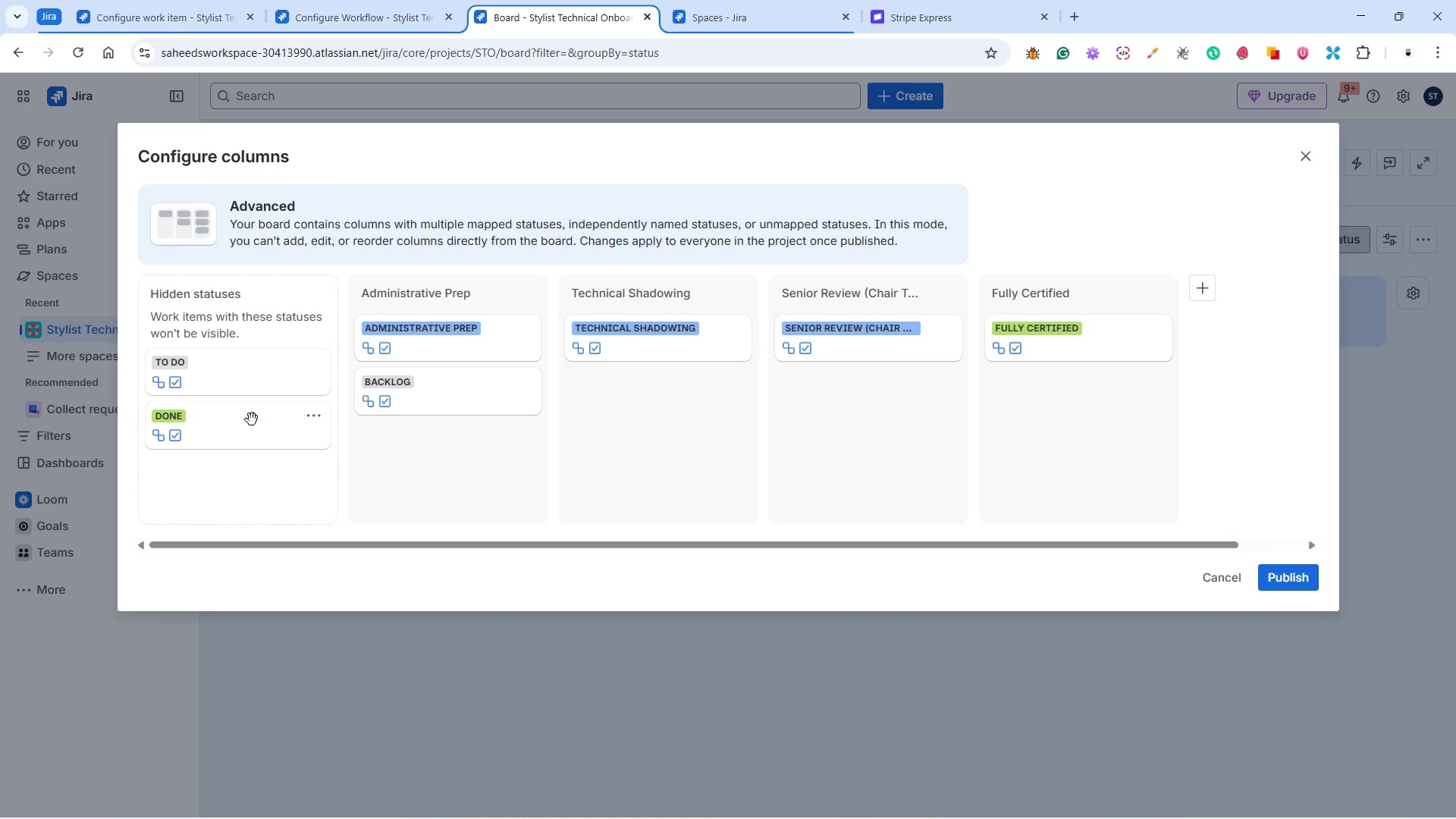 
left_click([314, 417])
 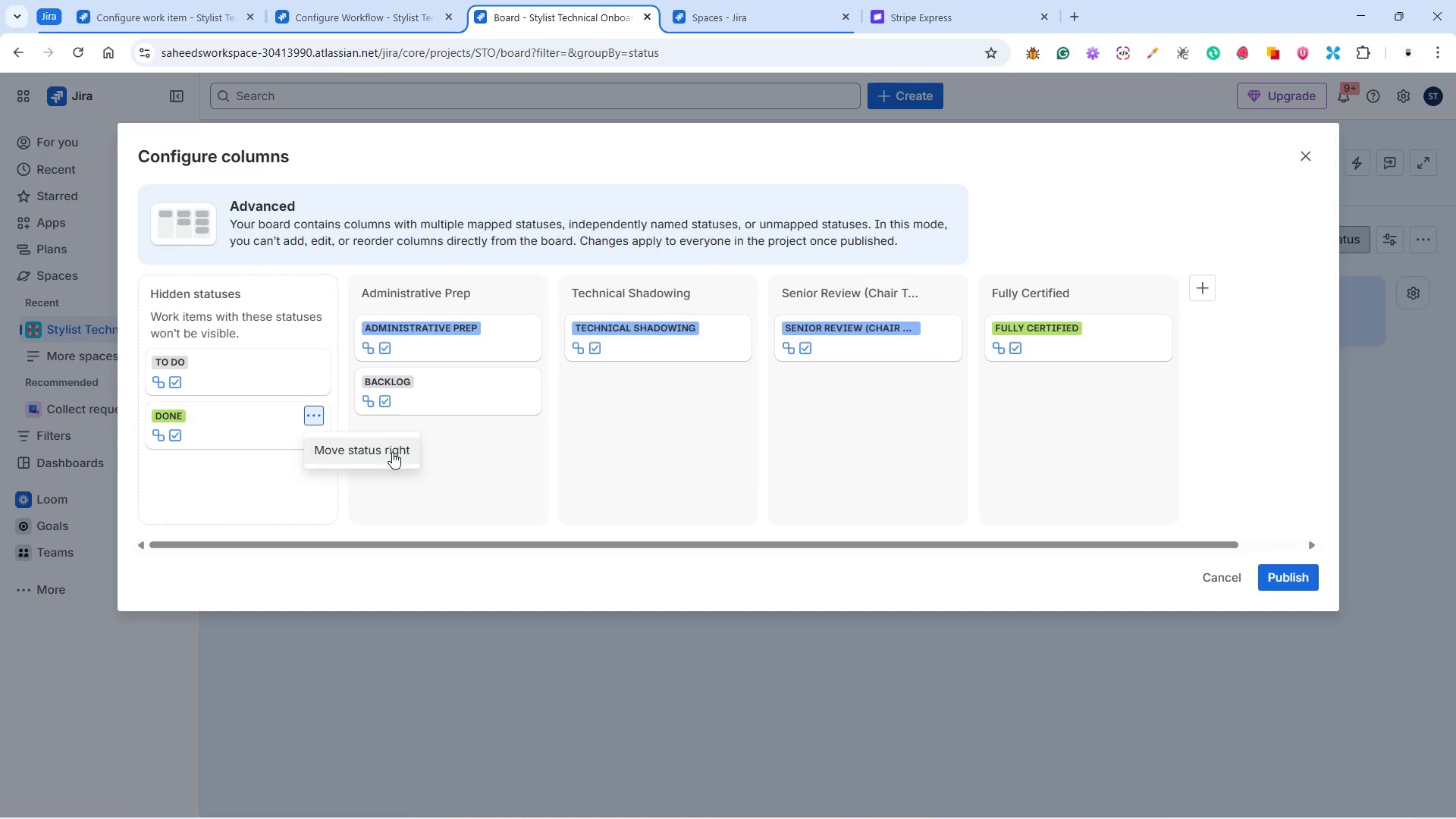 
left_click([495, 452])
 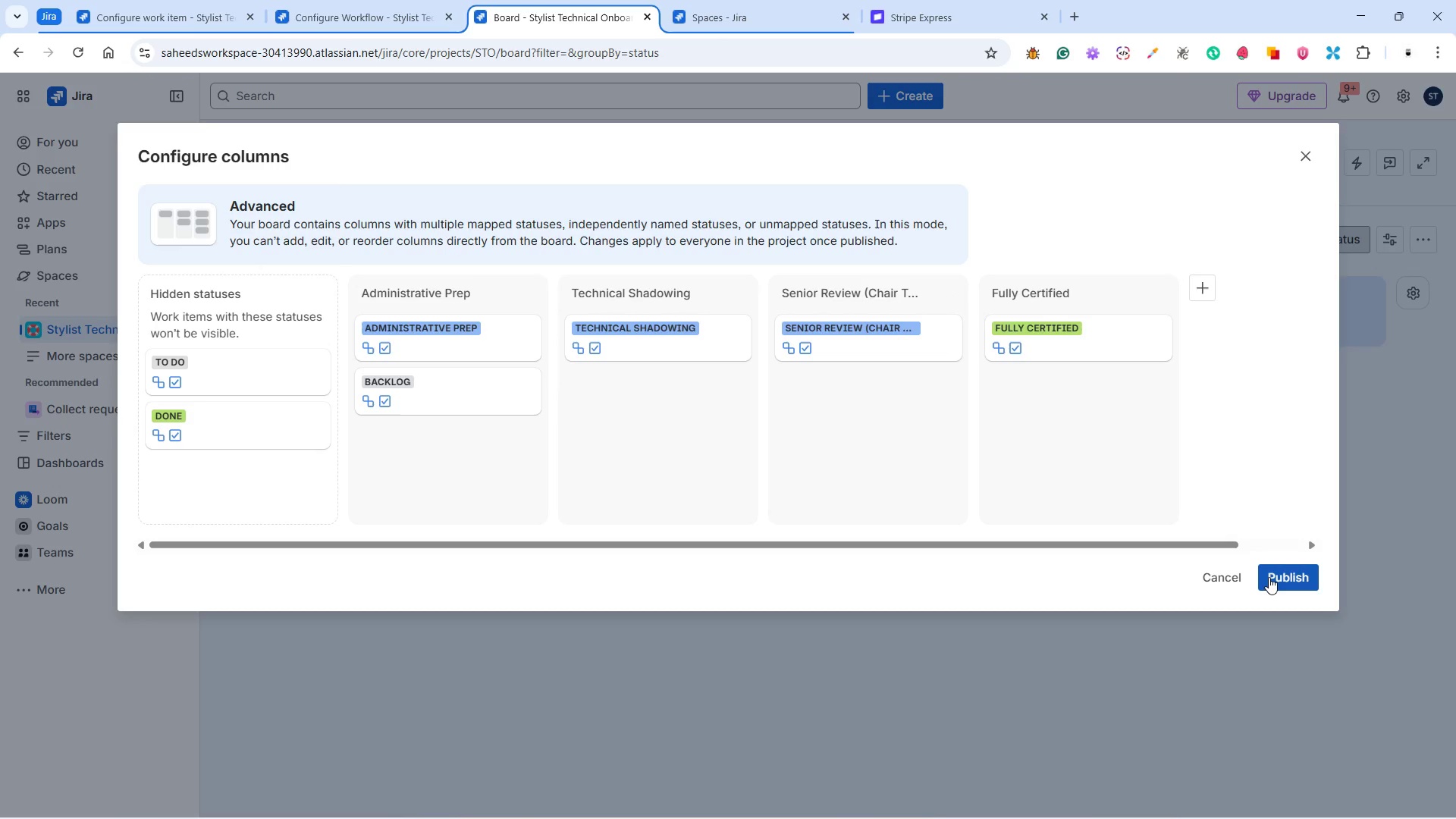 
wait(6.67)
 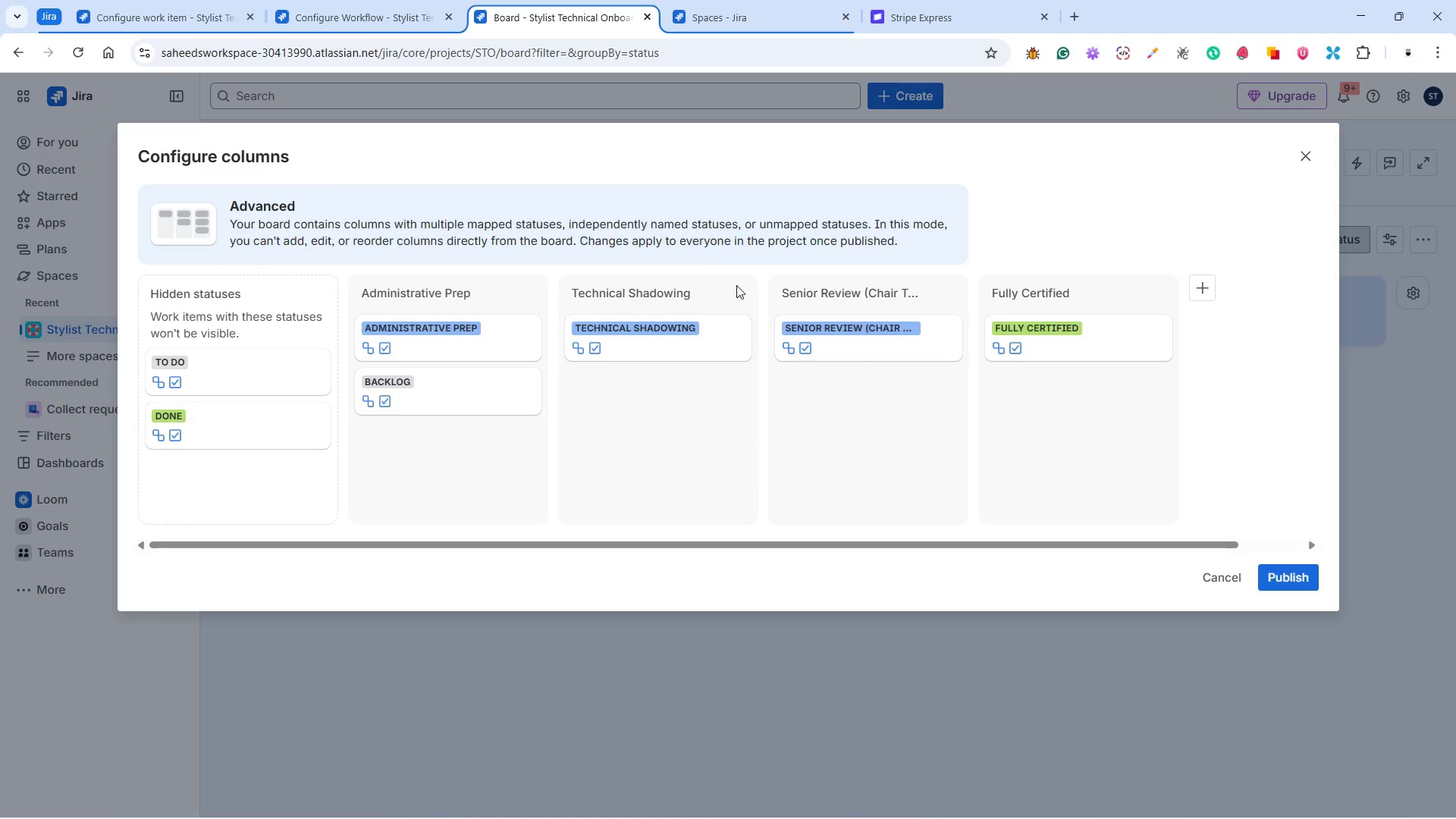 
left_click_drag(start_coordinate=[478, 401], to_coordinate=[276, 482])
 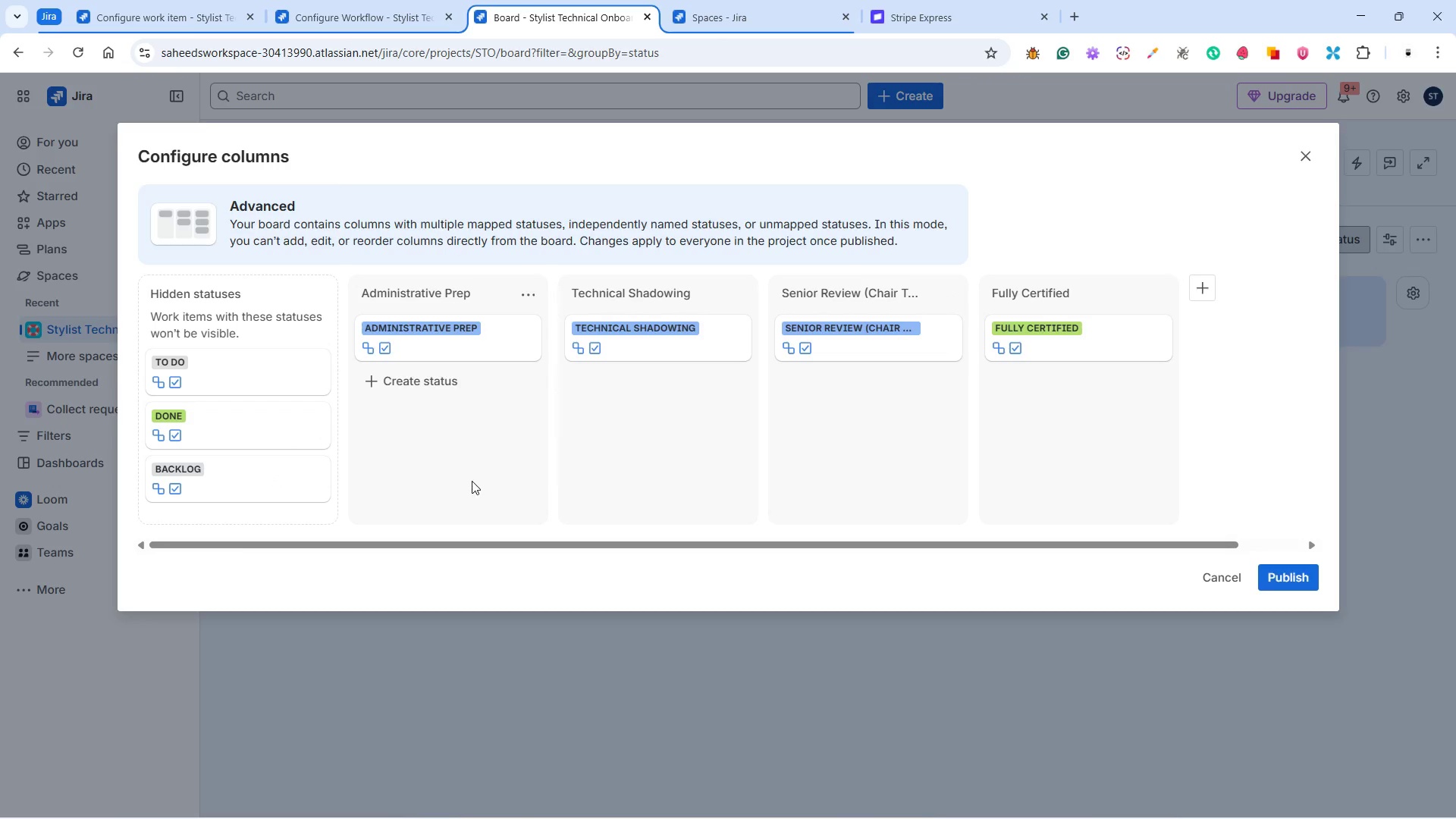 
left_click([472, 481])
 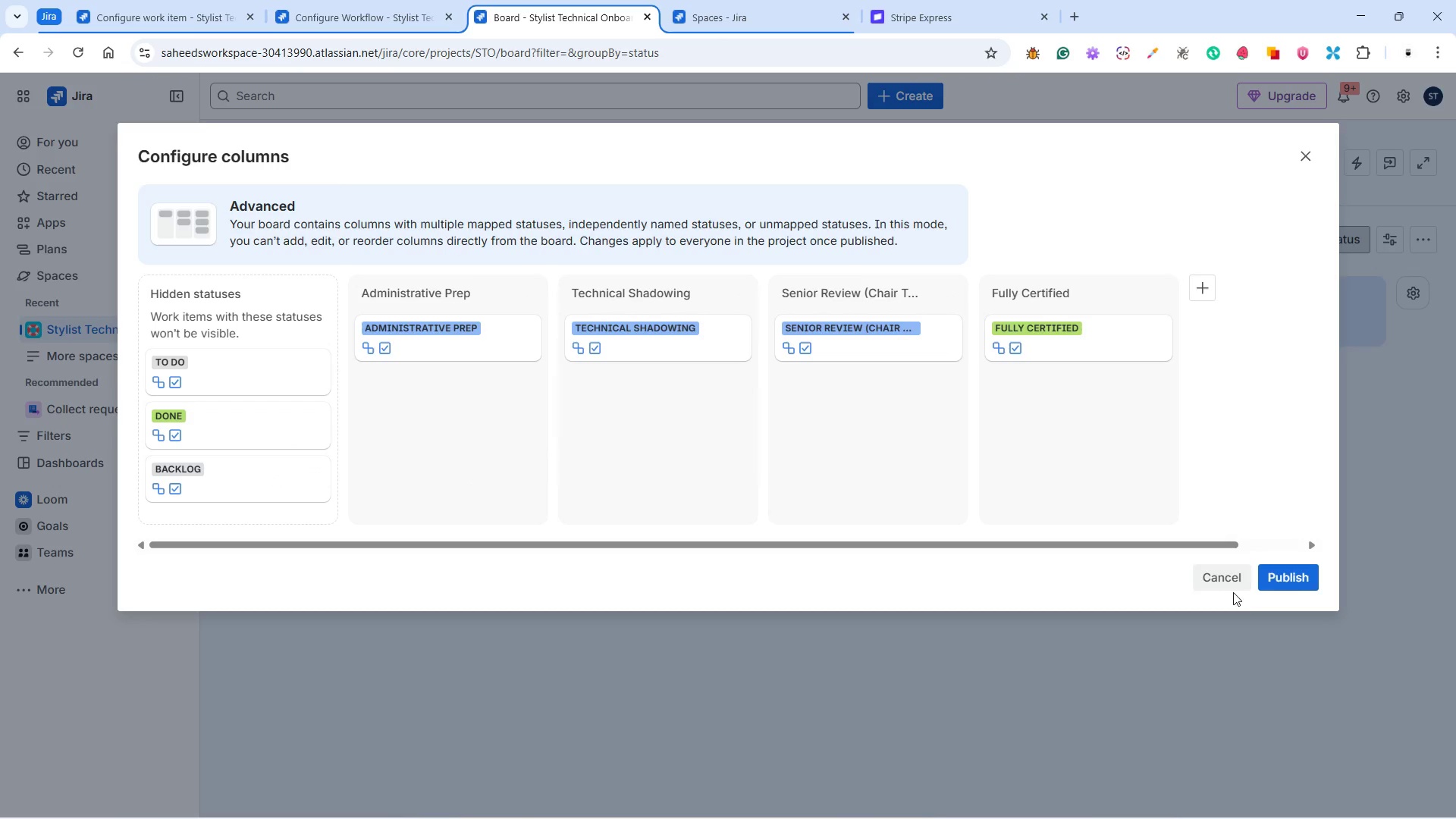 
left_click([1292, 576])
 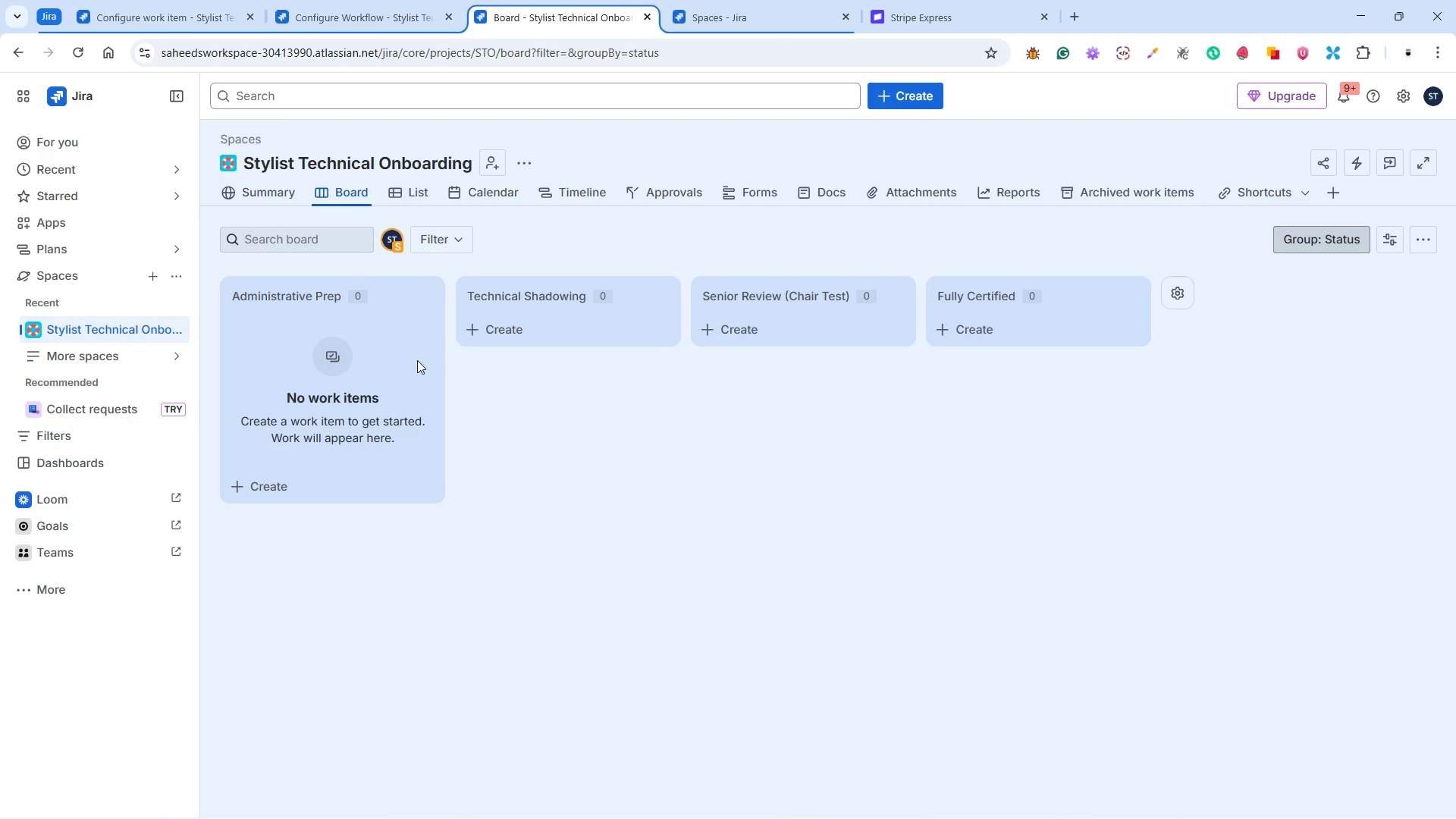 
wait(11.62)
 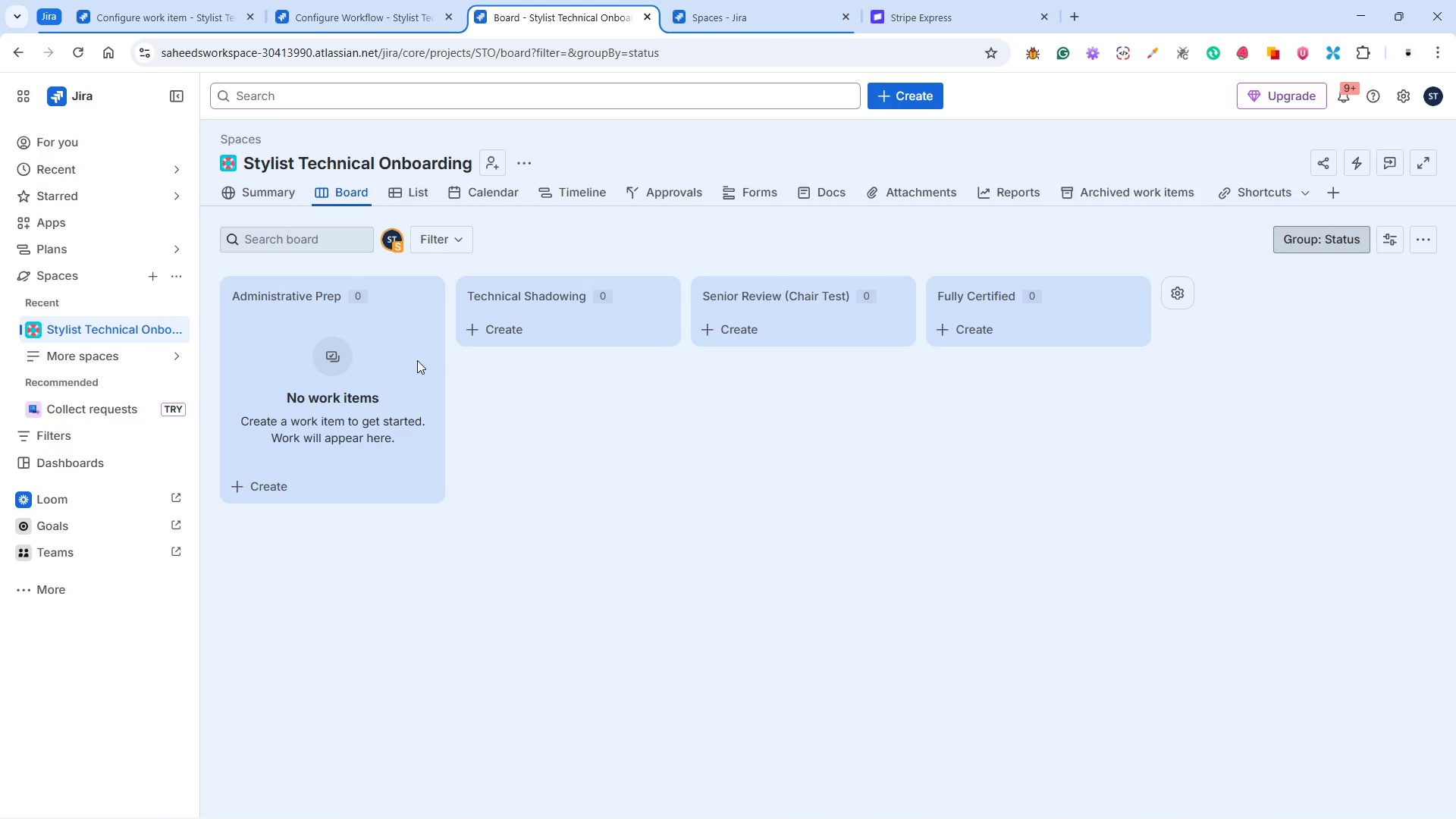 
left_click([1392, 237])
 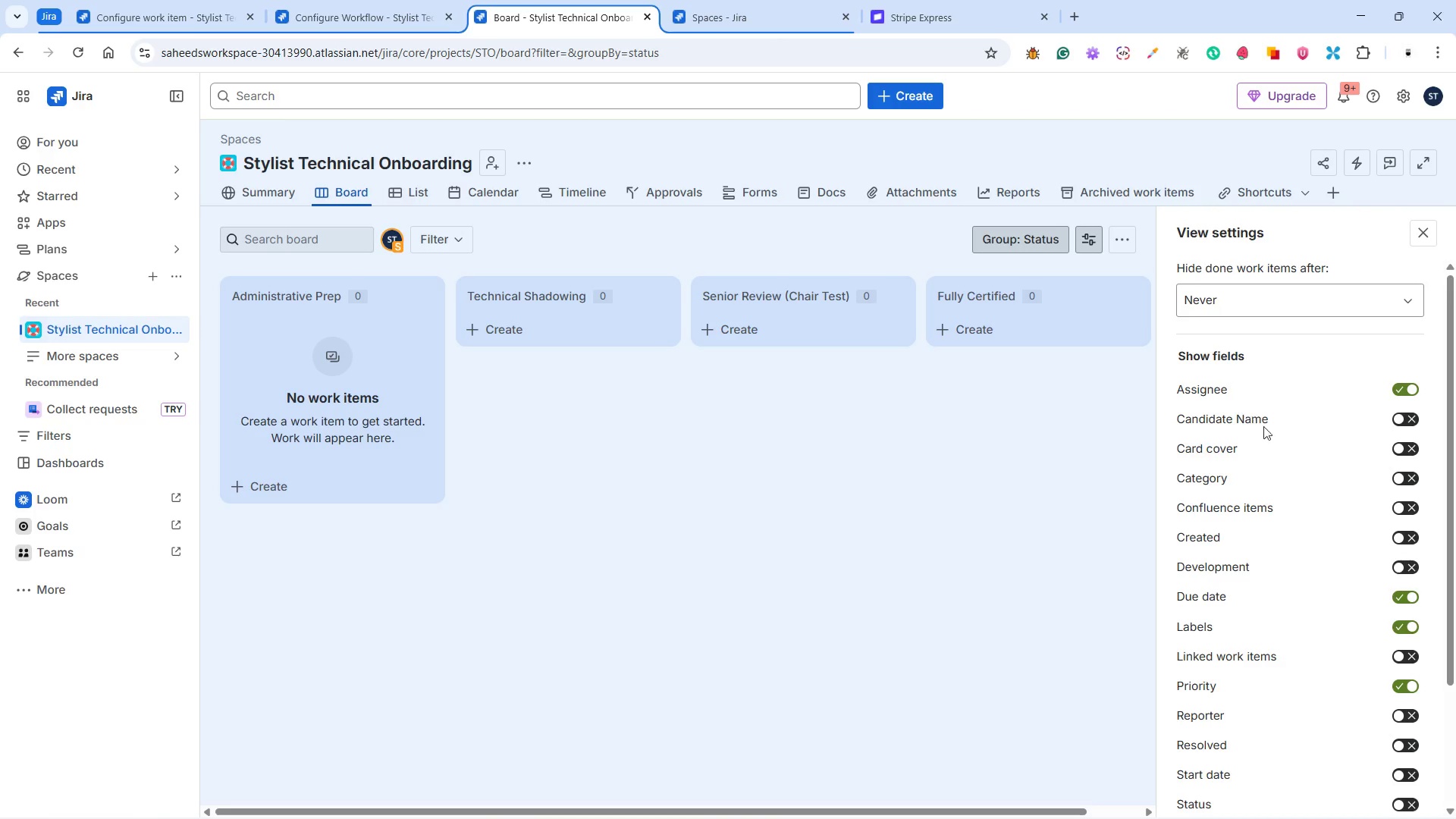 
scroll: coordinate [1274, 431], scroll_direction: down, amount: 5.0
 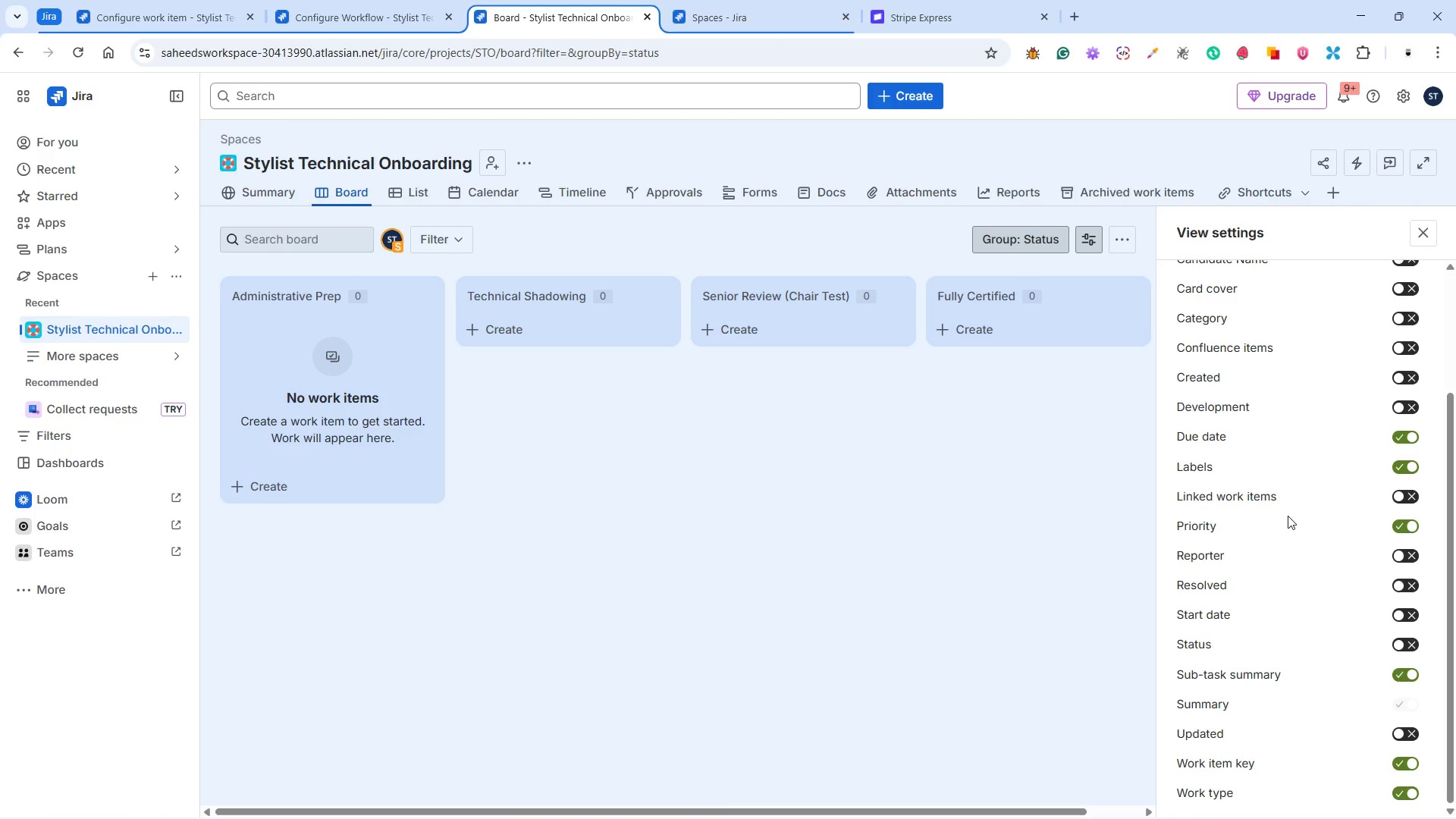 
scroll: coordinate [1288, 516], scroll_direction: up, amount: 5.0
 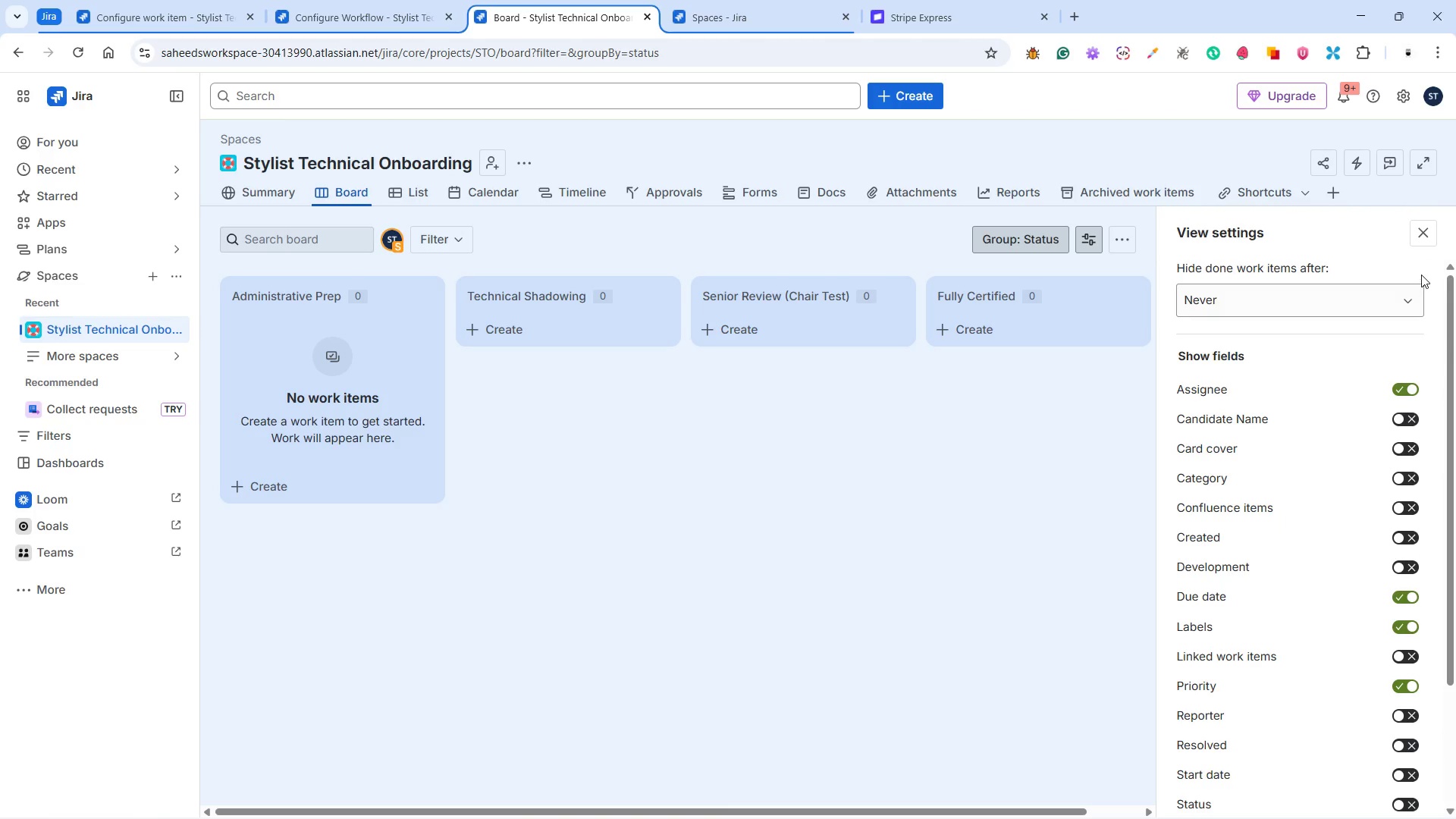 
left_click([1420, 235])
 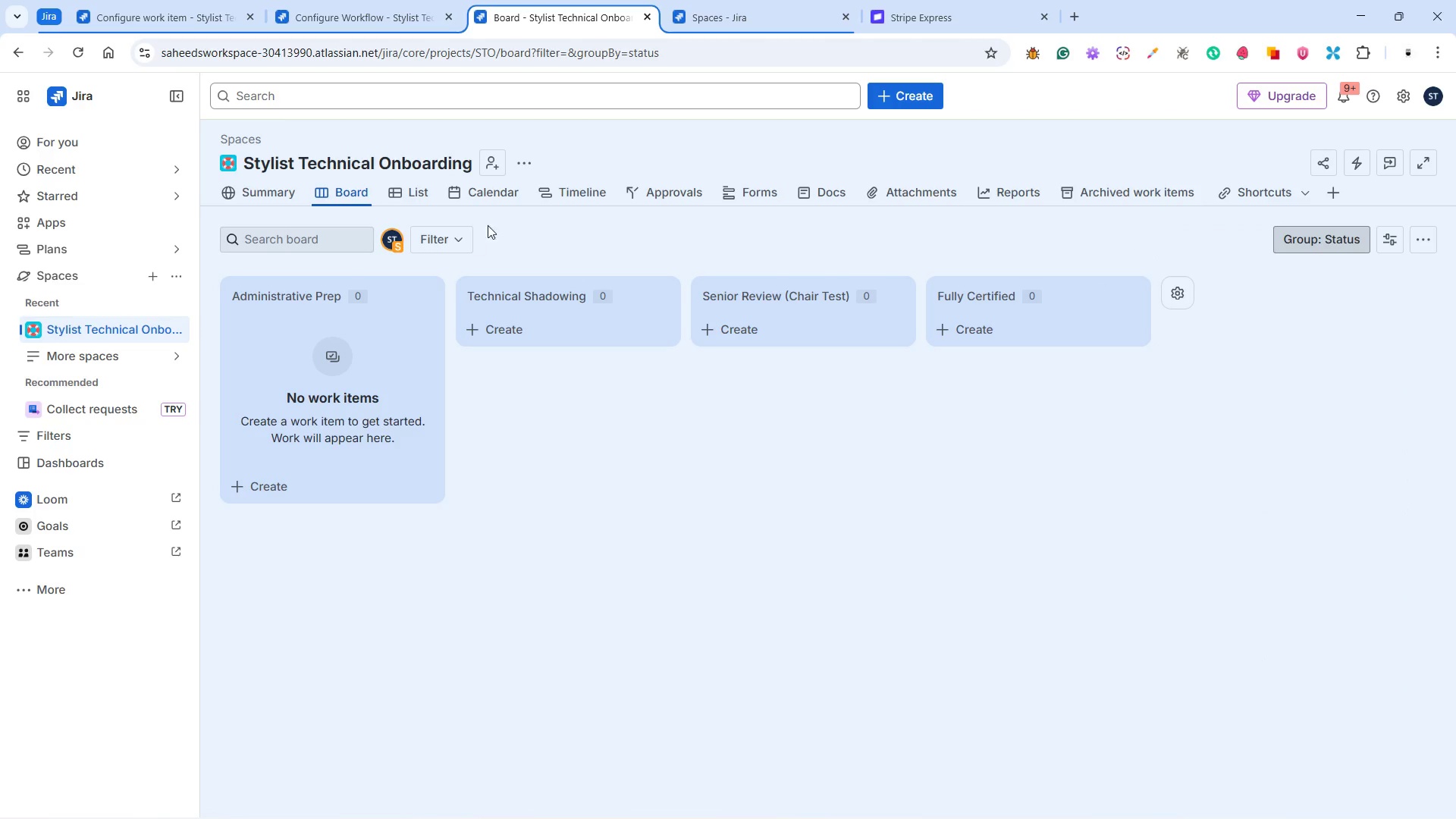 
left_click([529, 157])
 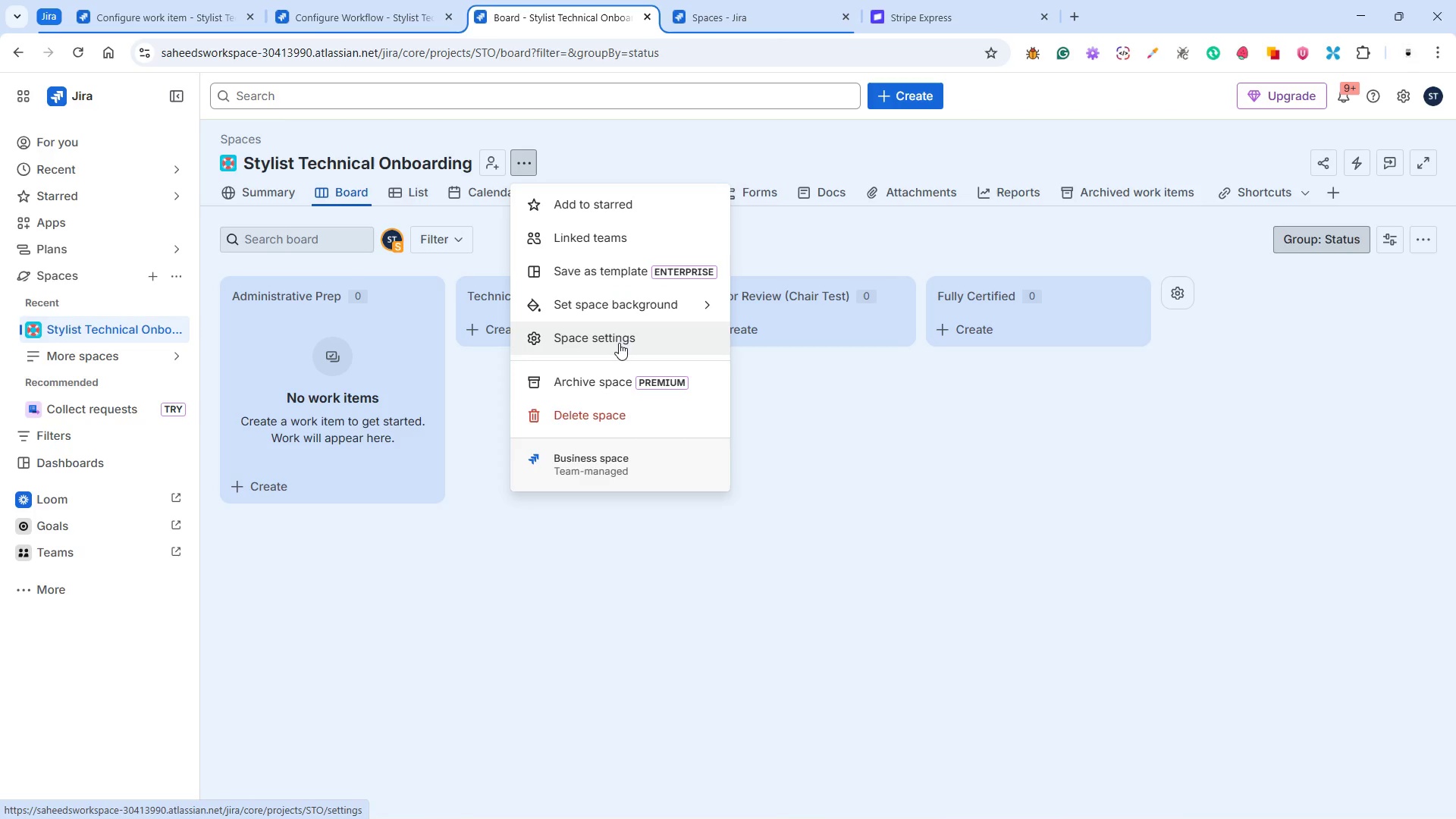 
wait(7.7)
 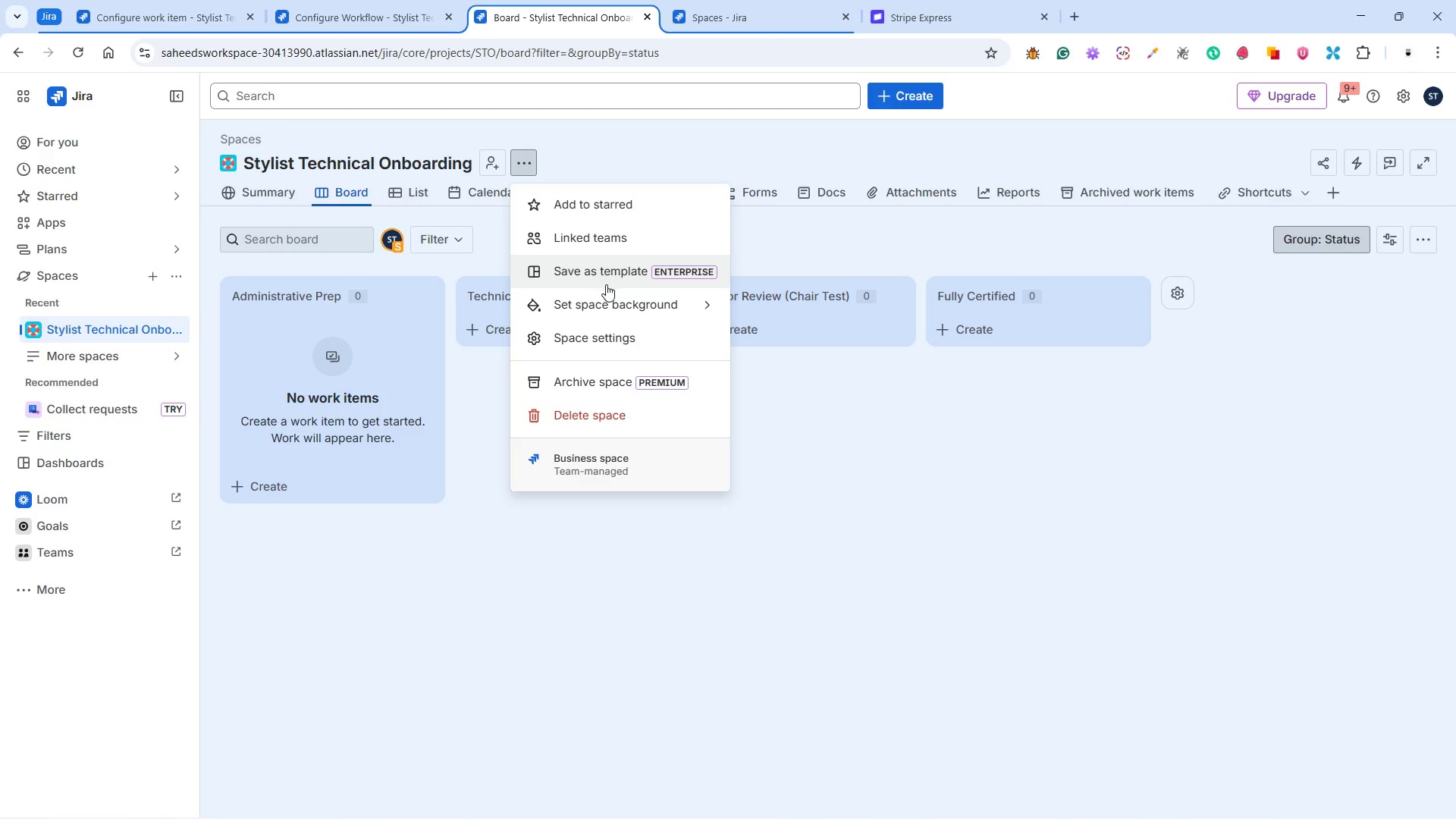 
left_click([500, 545])
 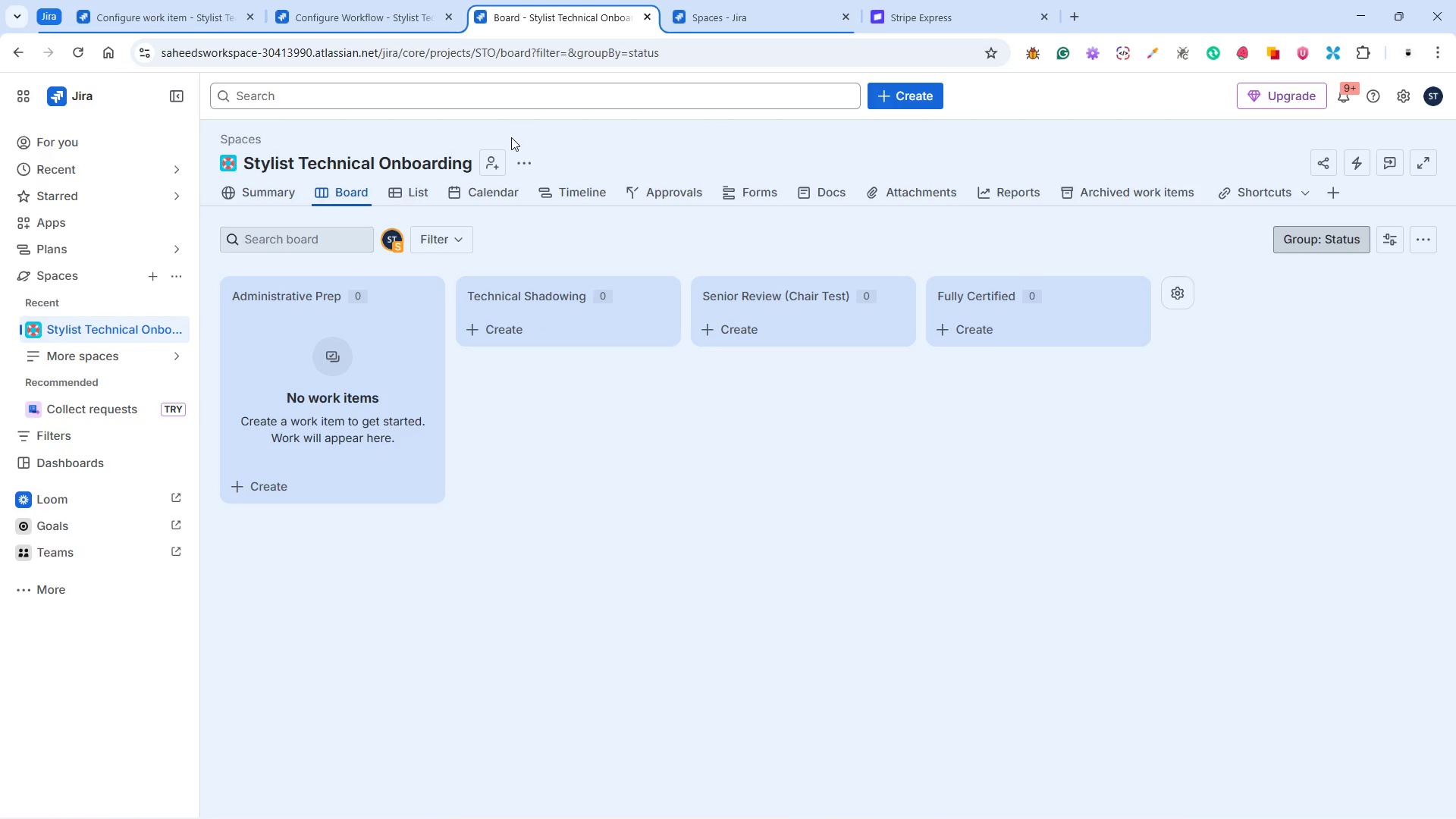 
left_click([517, 162])
 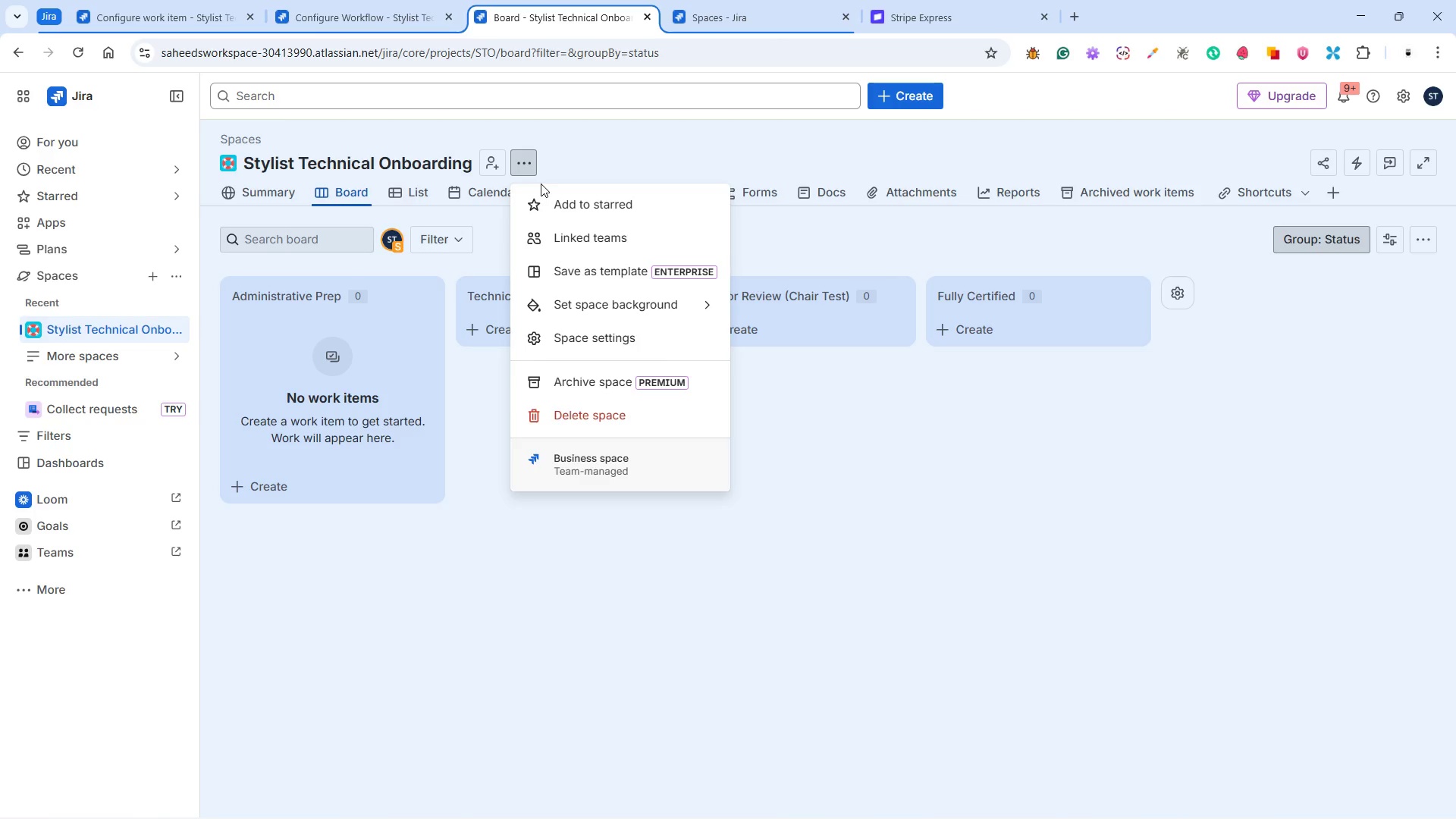 
left_click([425, 23])
 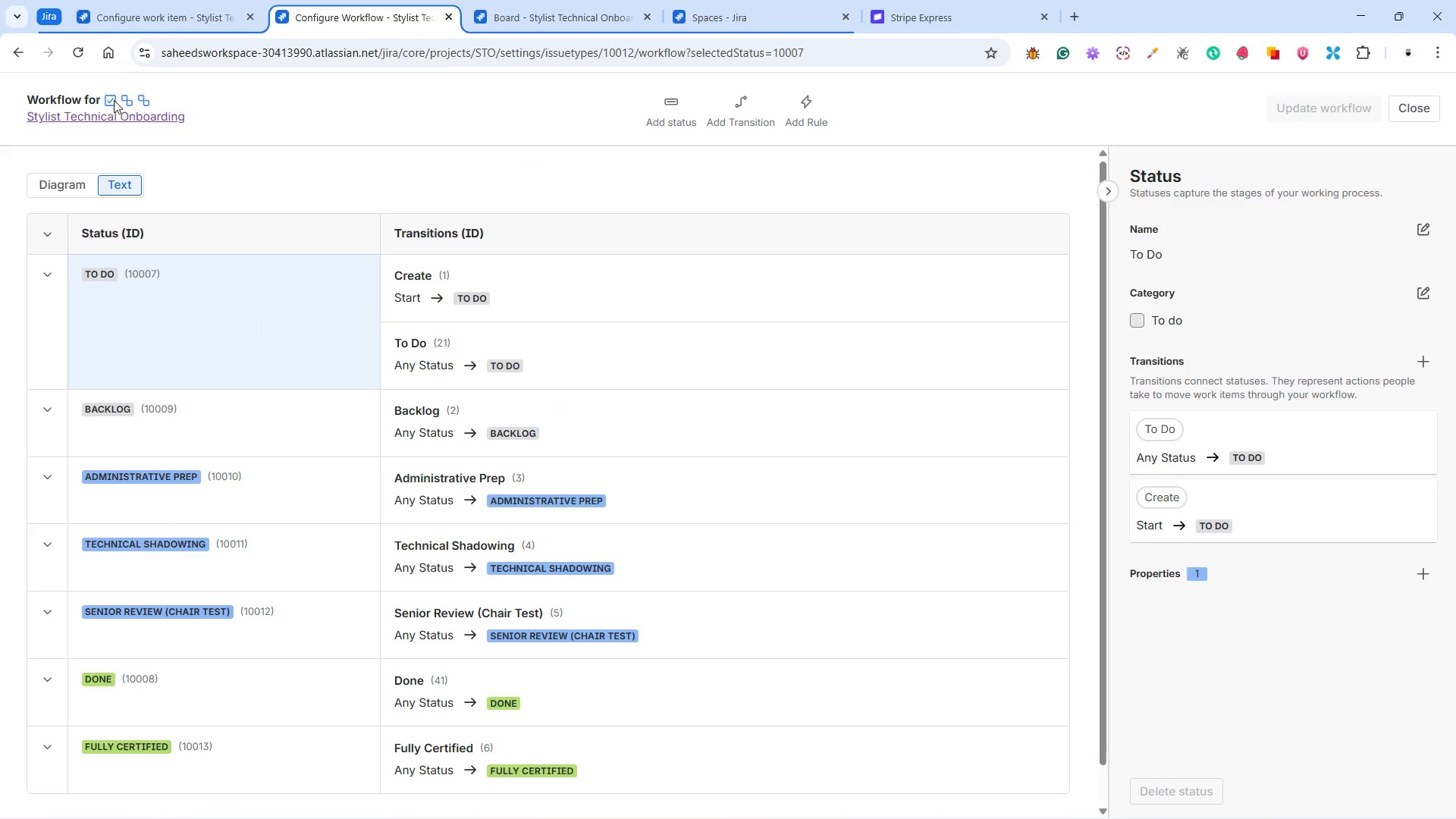 
wait(11.12)
 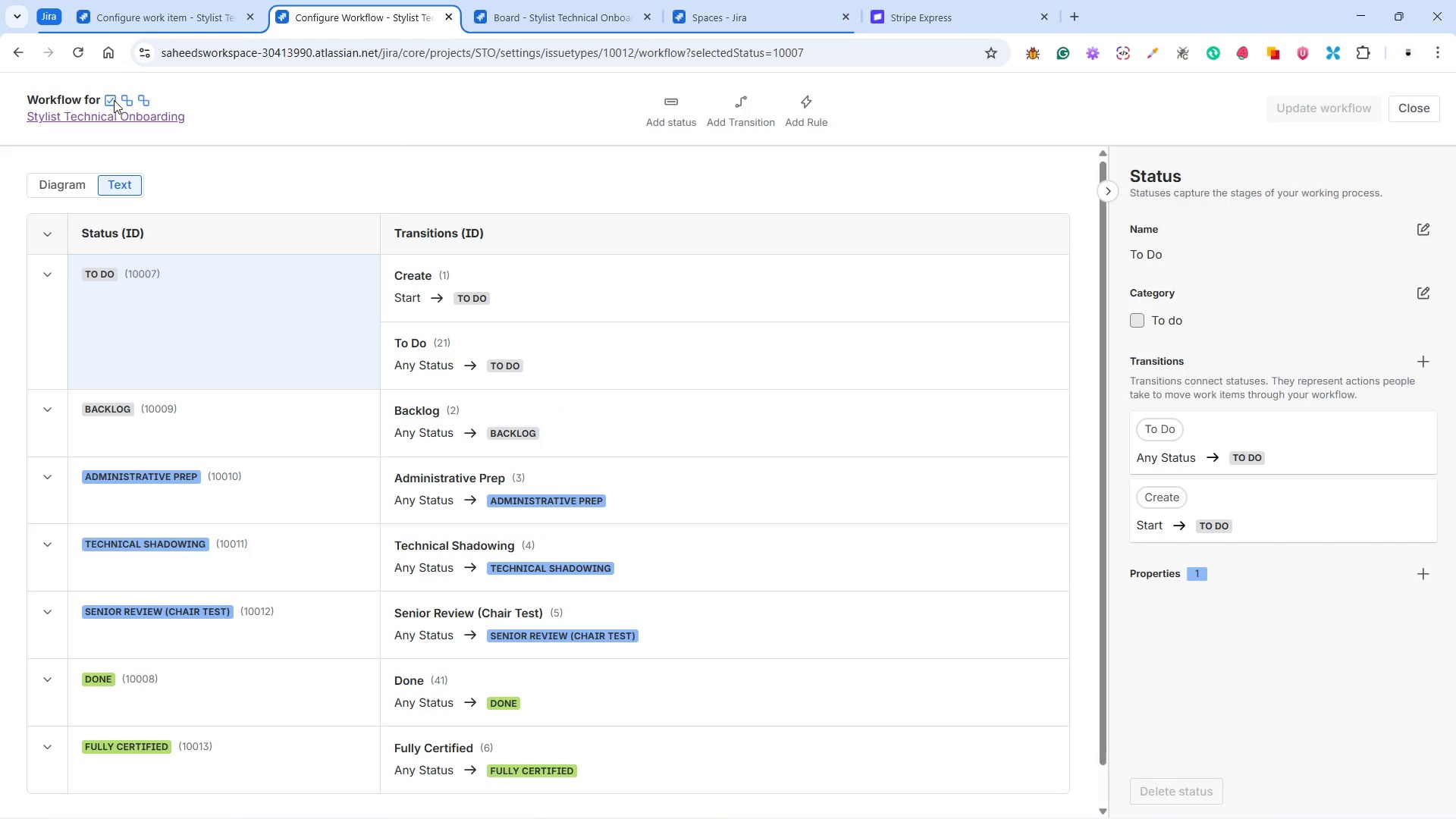 
left_click([506, 18])
 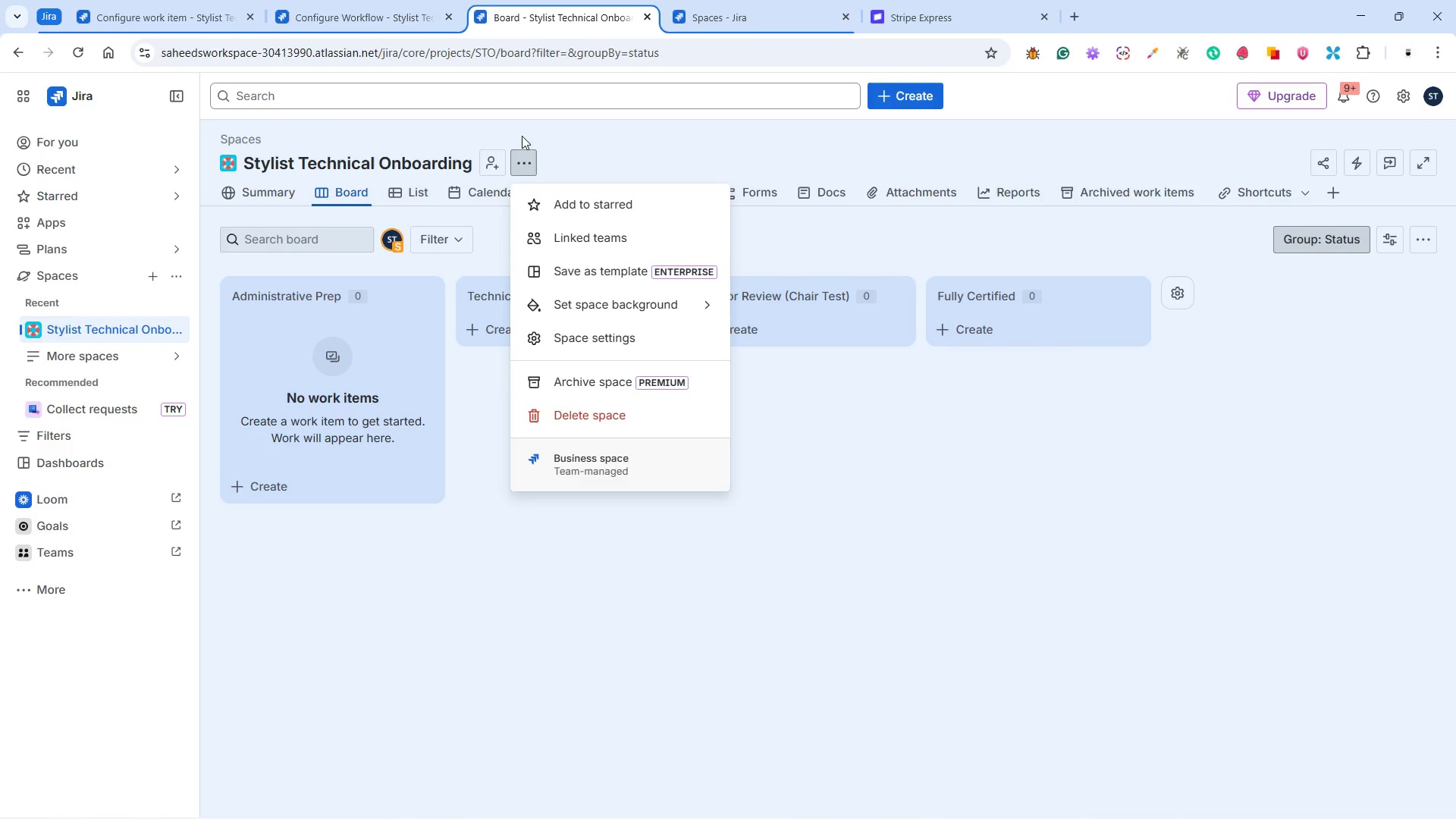 
left_click([580, 156])
 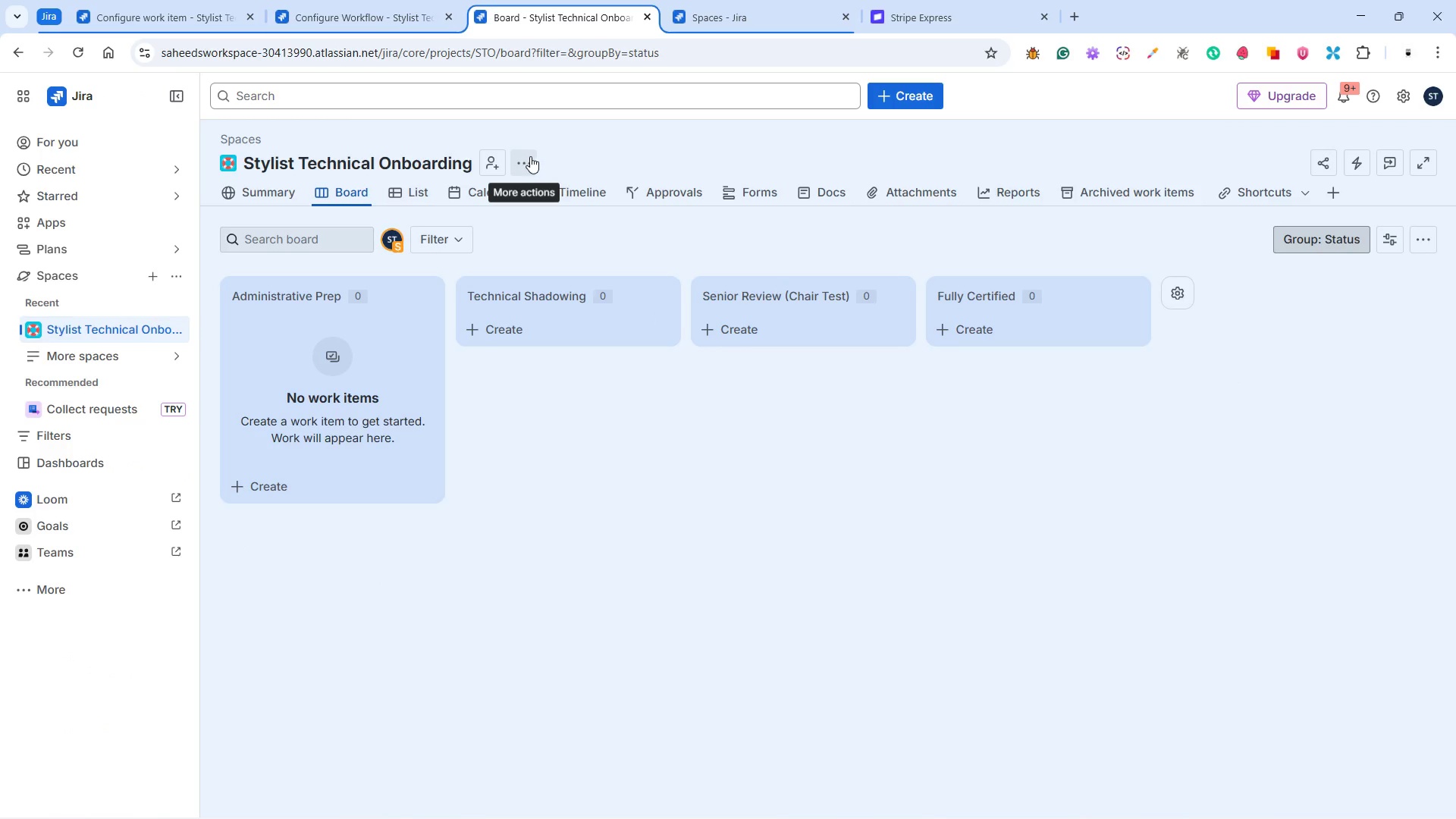 
left_click([526, 156])
 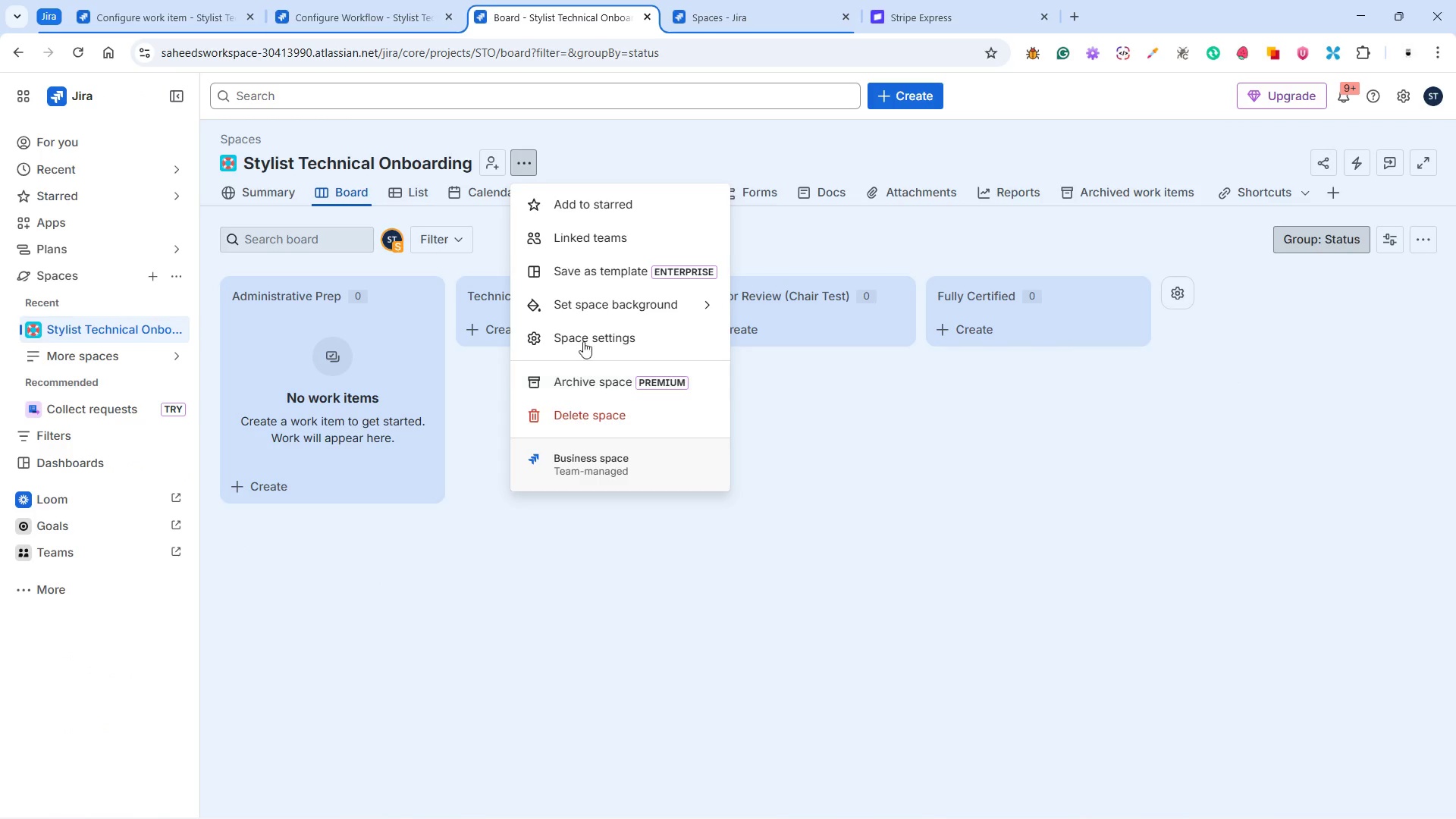 
left_click([582, 334])
 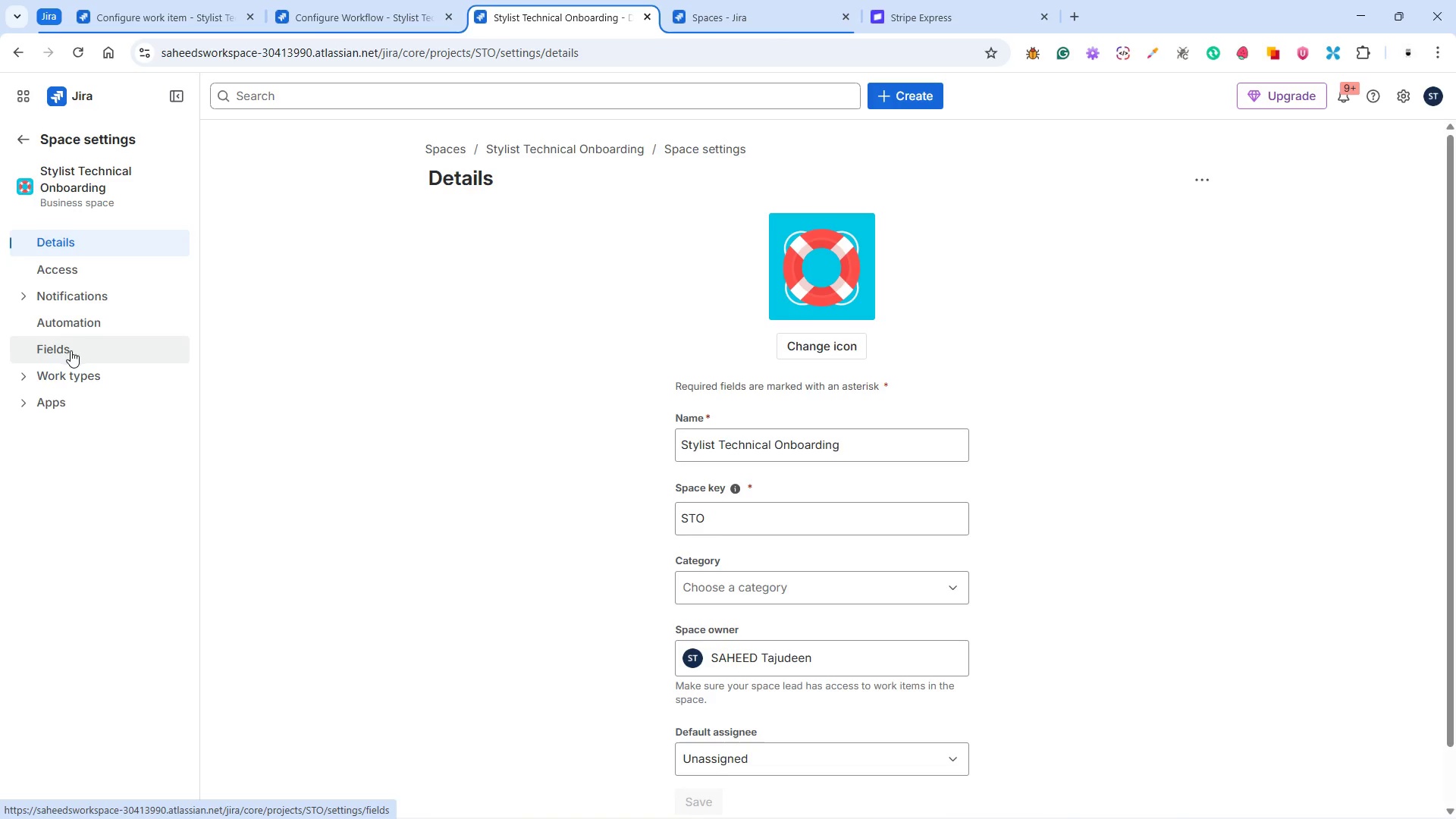 
wait(5.16)
 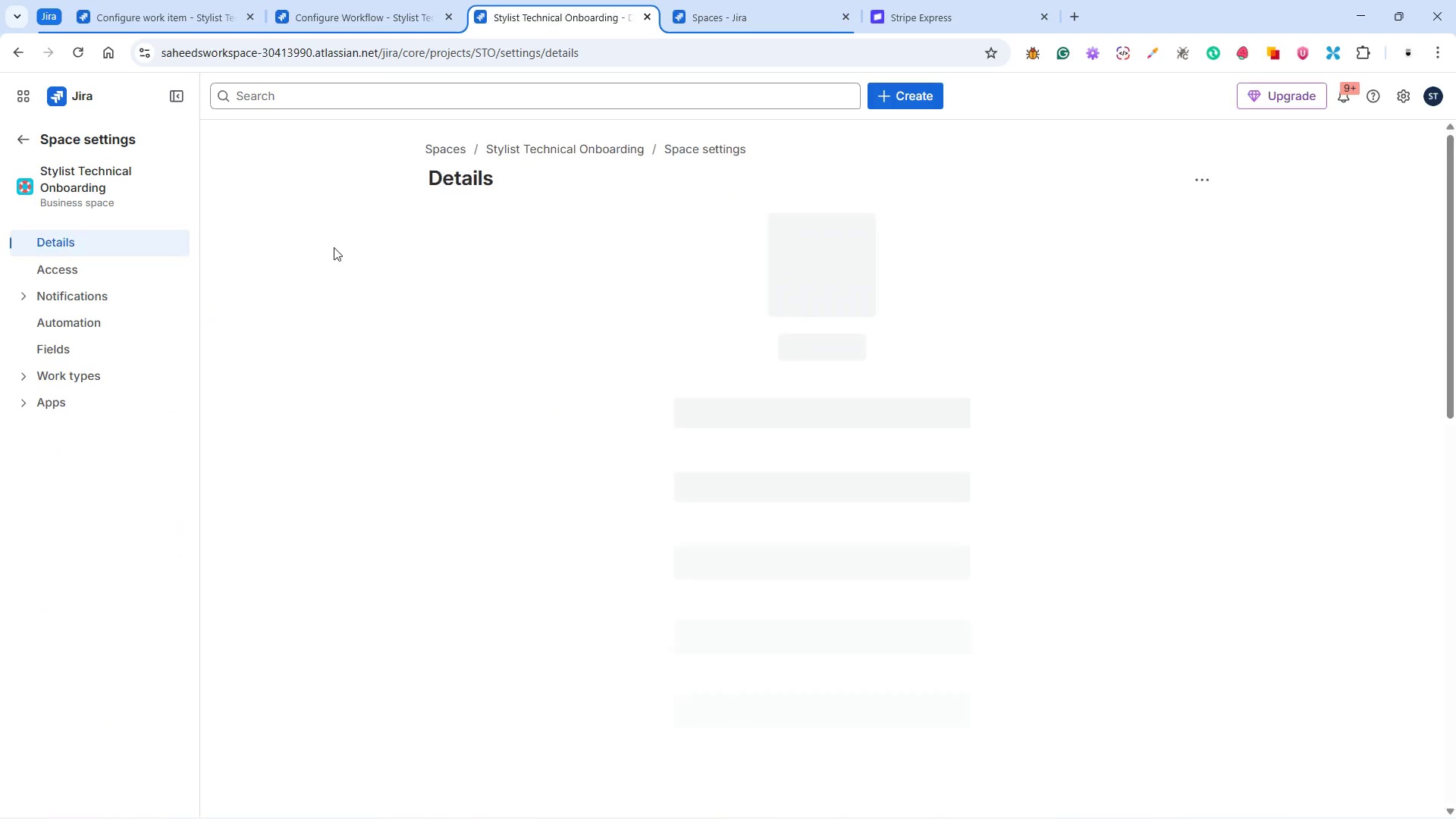 
left_click([50, 346])
 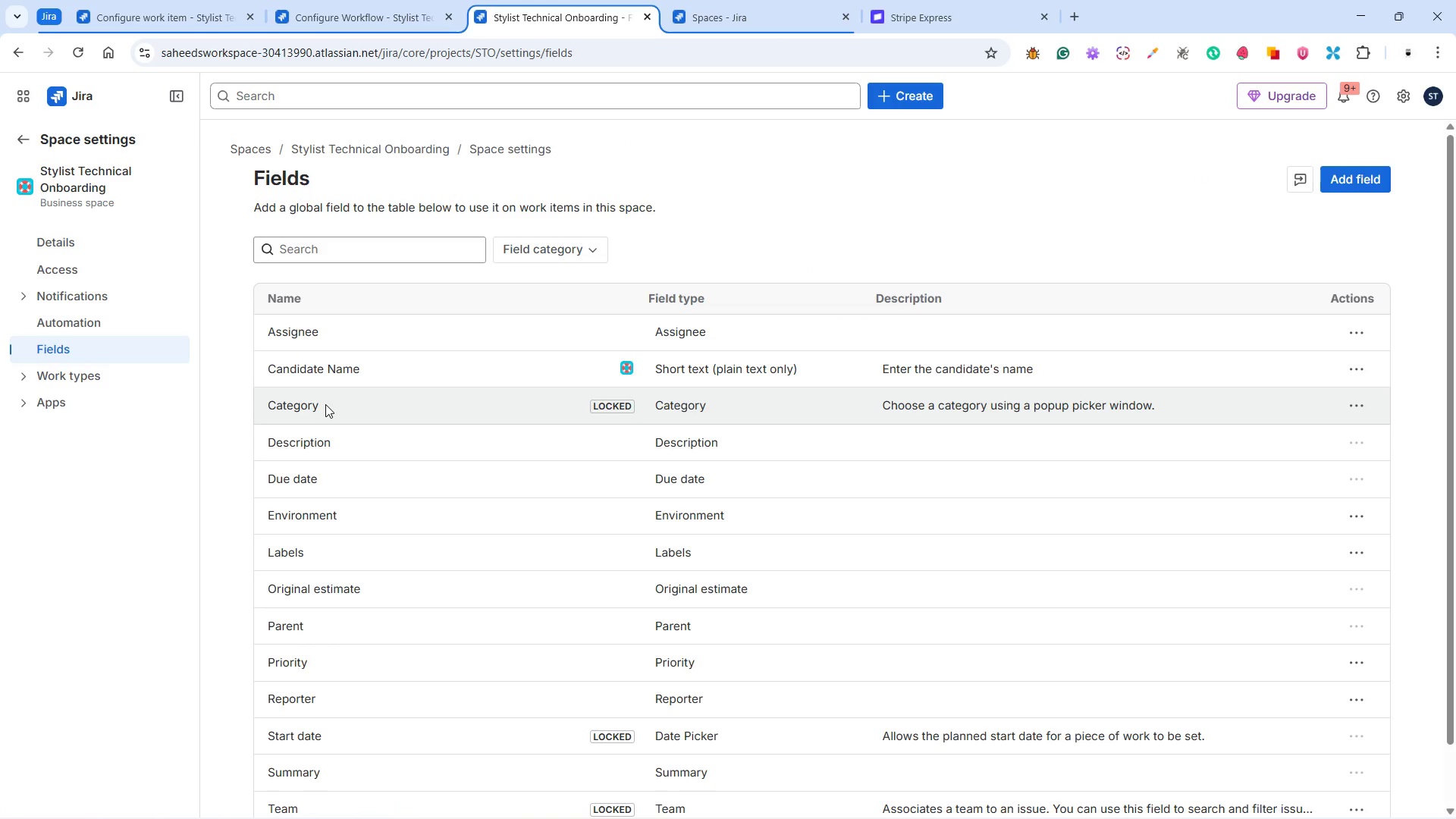 
scroll: coordinate [351, 402], scroll_direction: down, amount: 2.0
 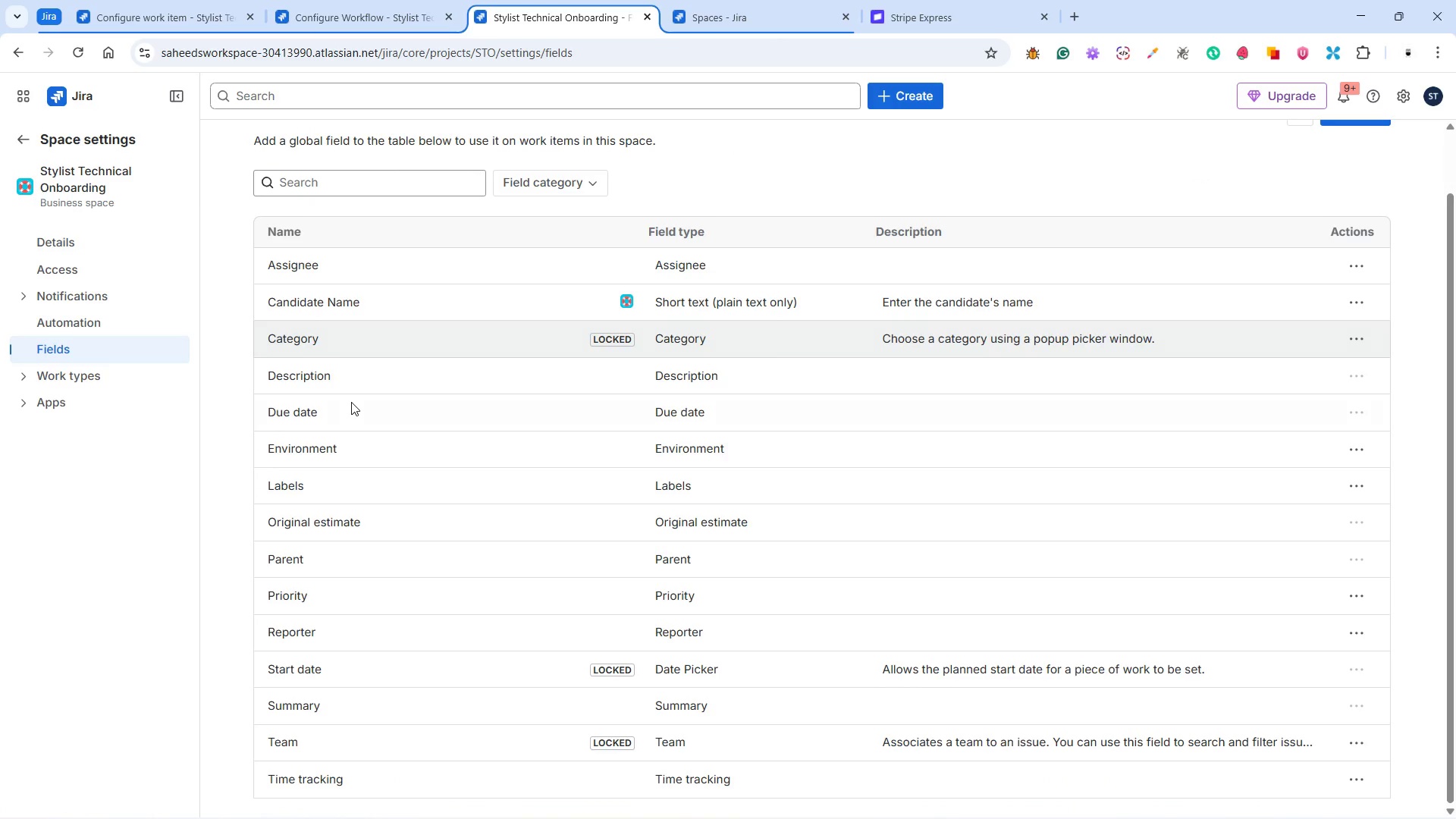 
scroll: coordinate [382, 461], scroll_direction: none, amount: 0.0
 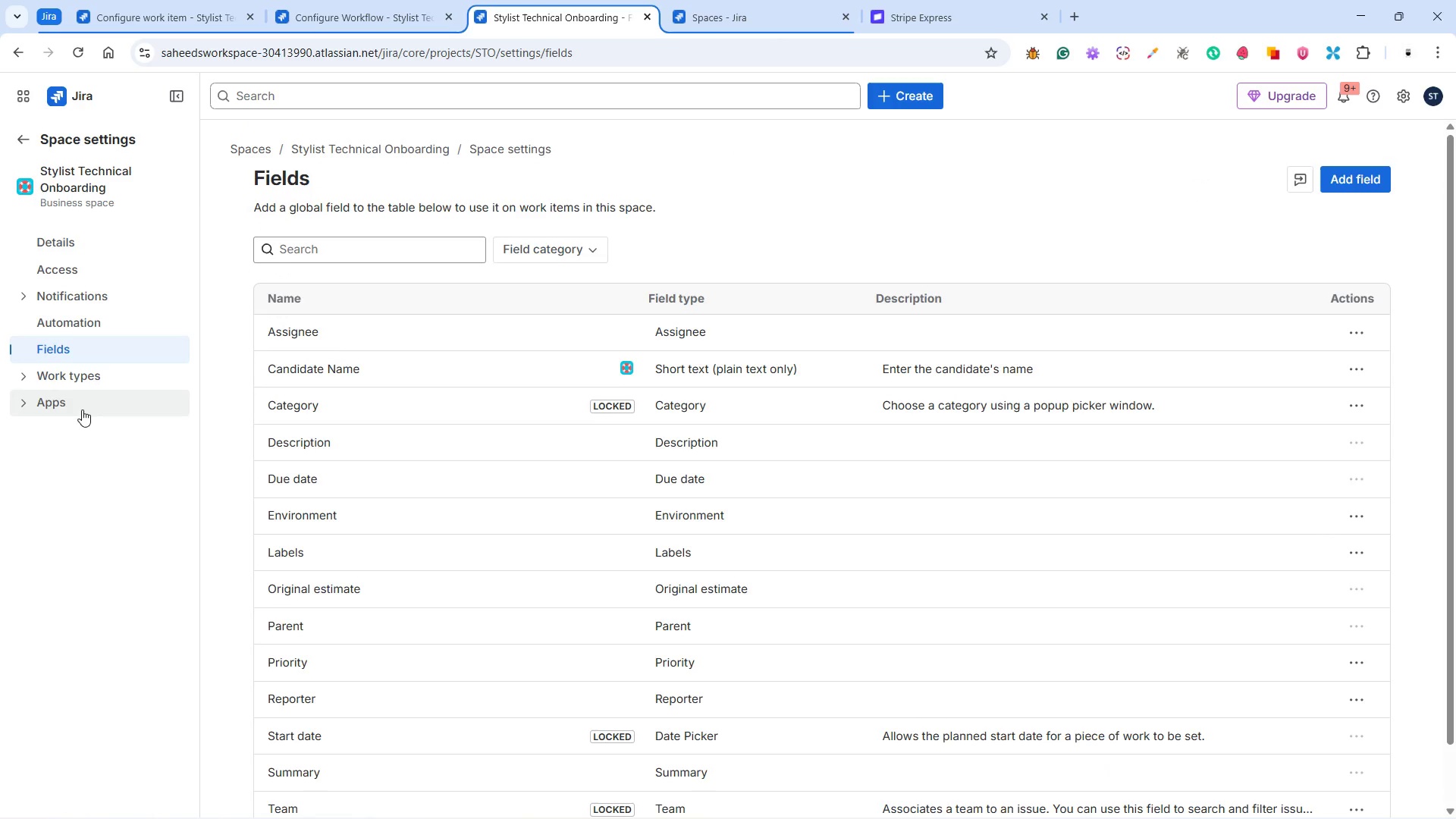 
left_click([27, 377])
 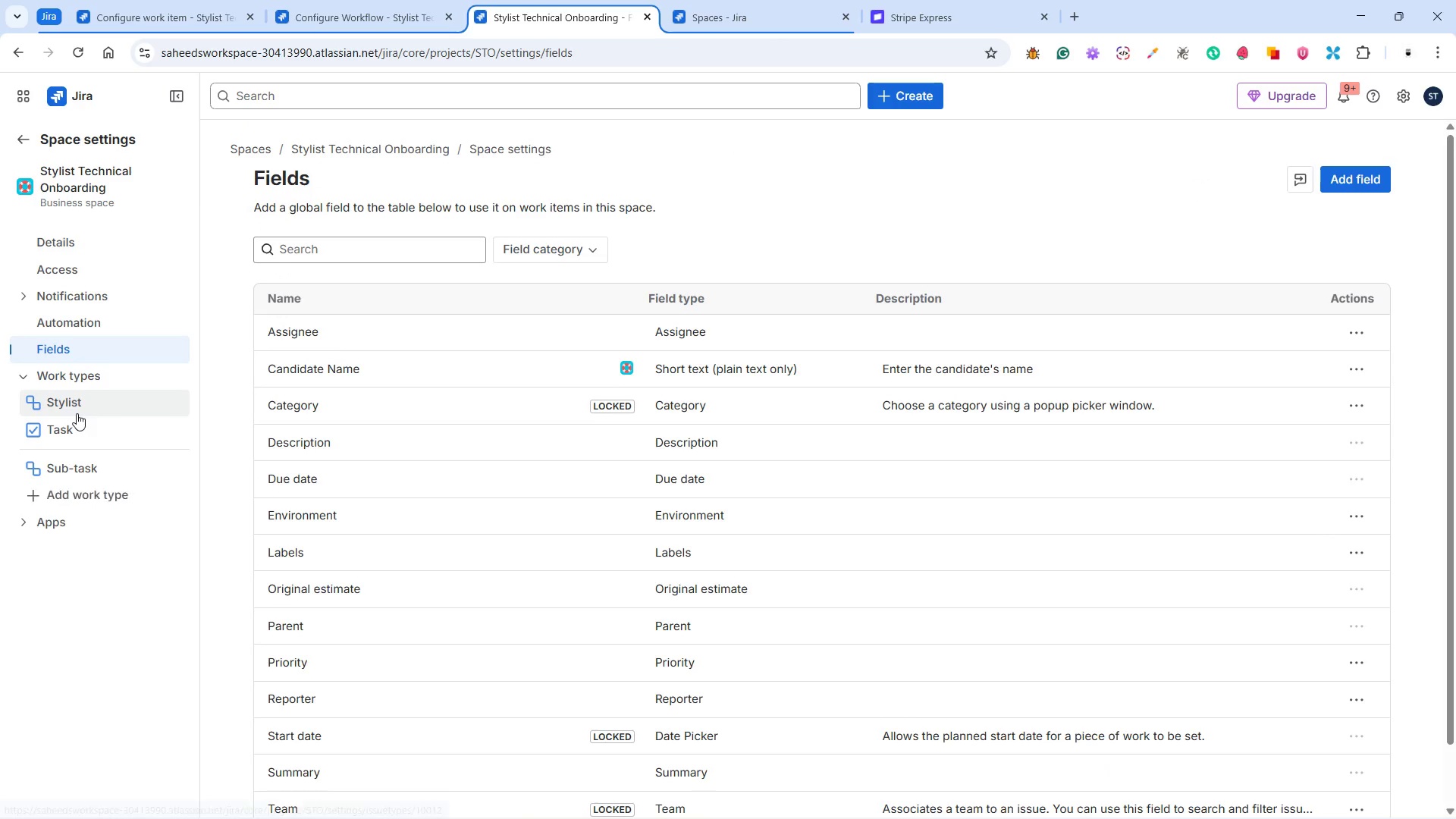 
left_click([71, 403])
 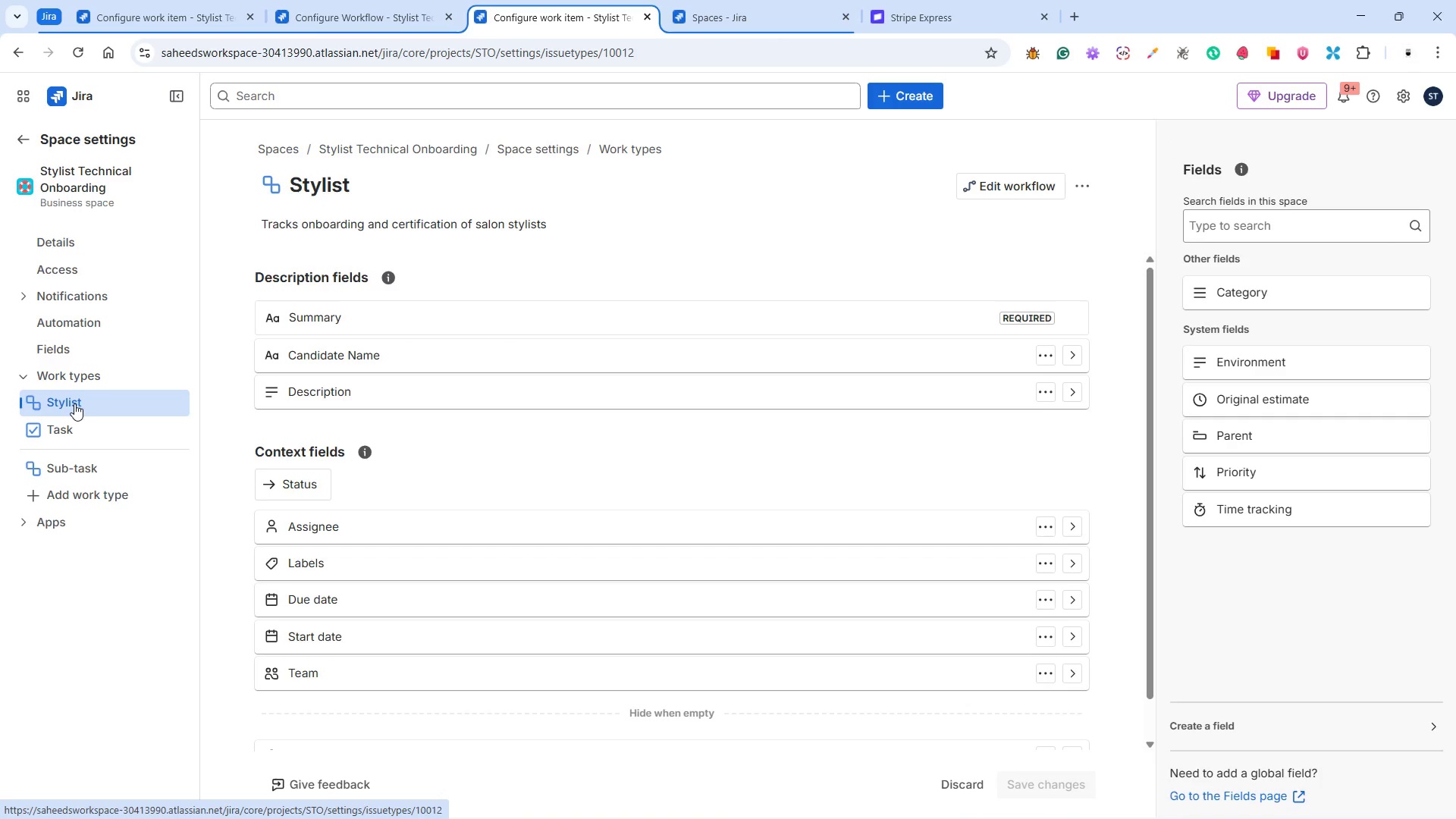 
wait(8.61)
 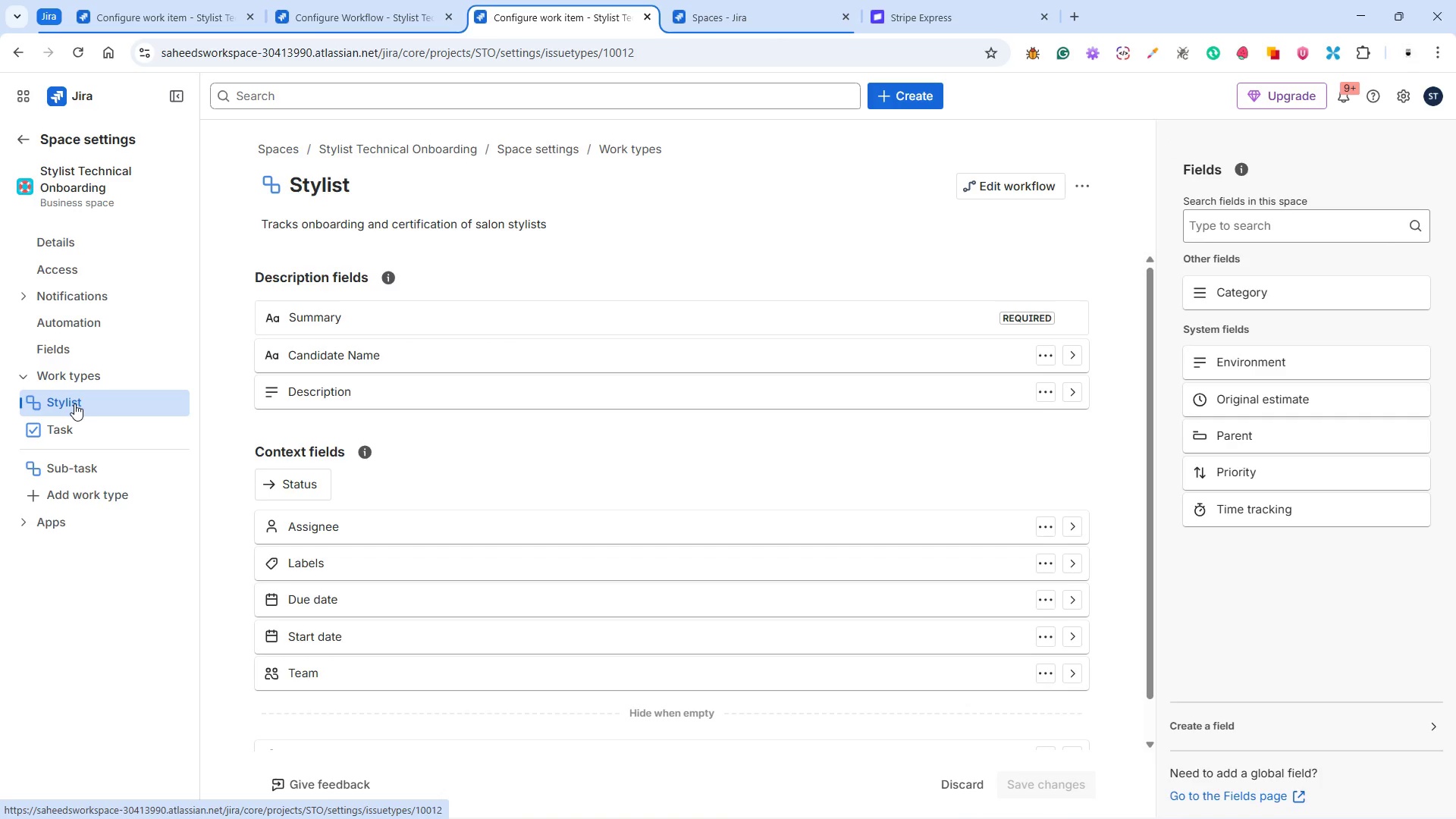 
left_click([1086, 187])
 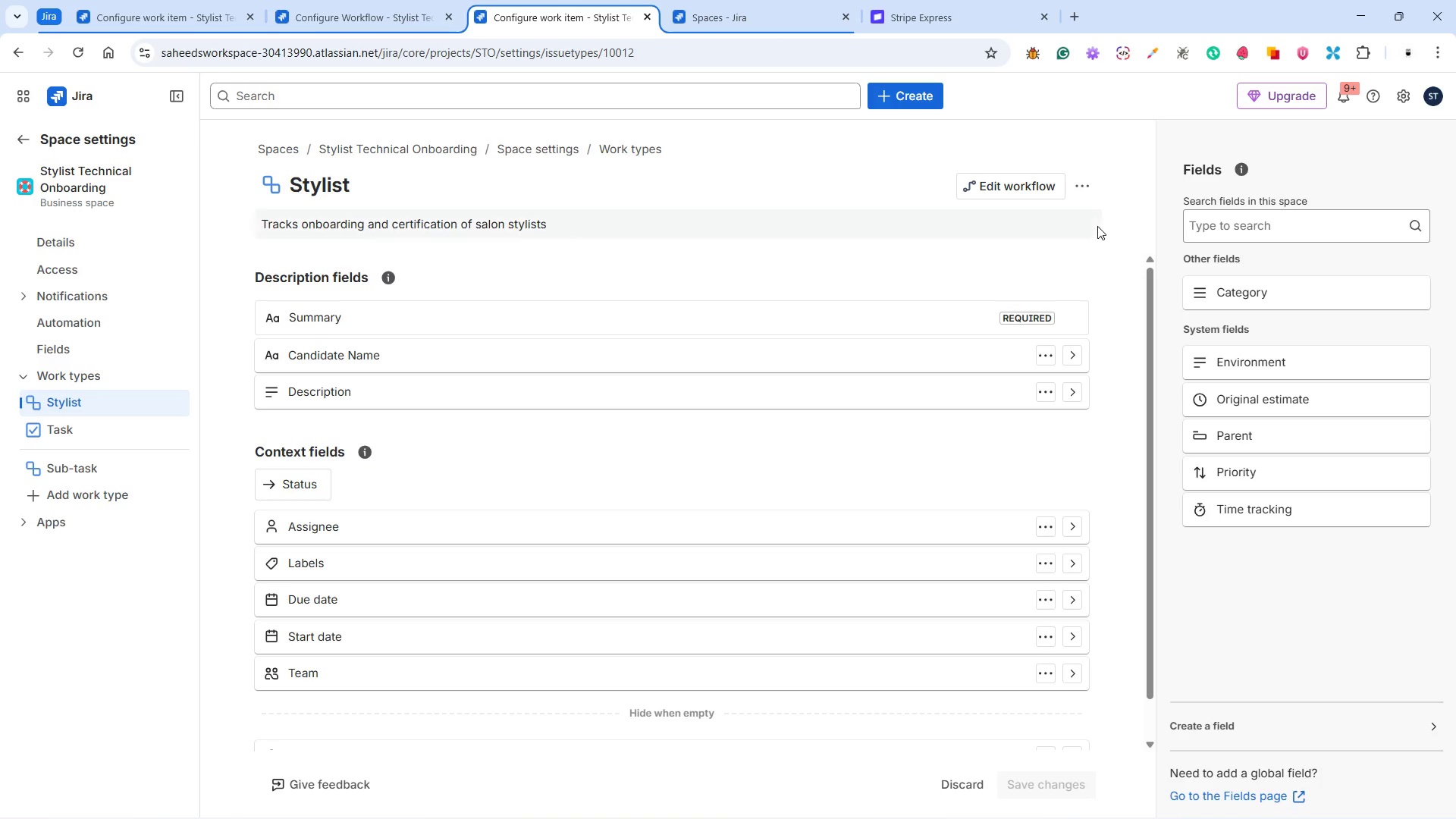 
wait(6.92)
 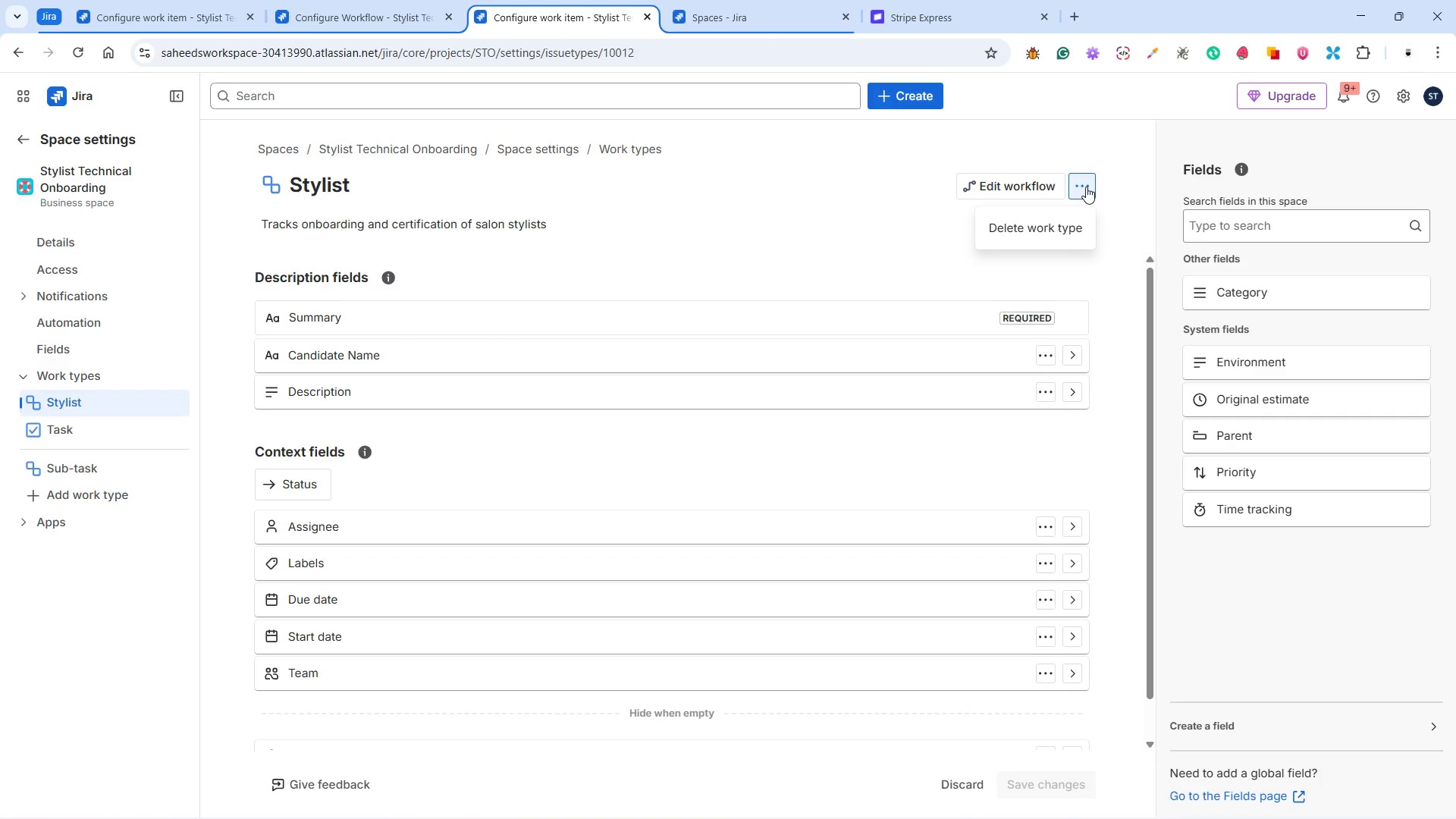 
scroll: coordinate [876, 307], scroll_direction: none, amount: 0.0
 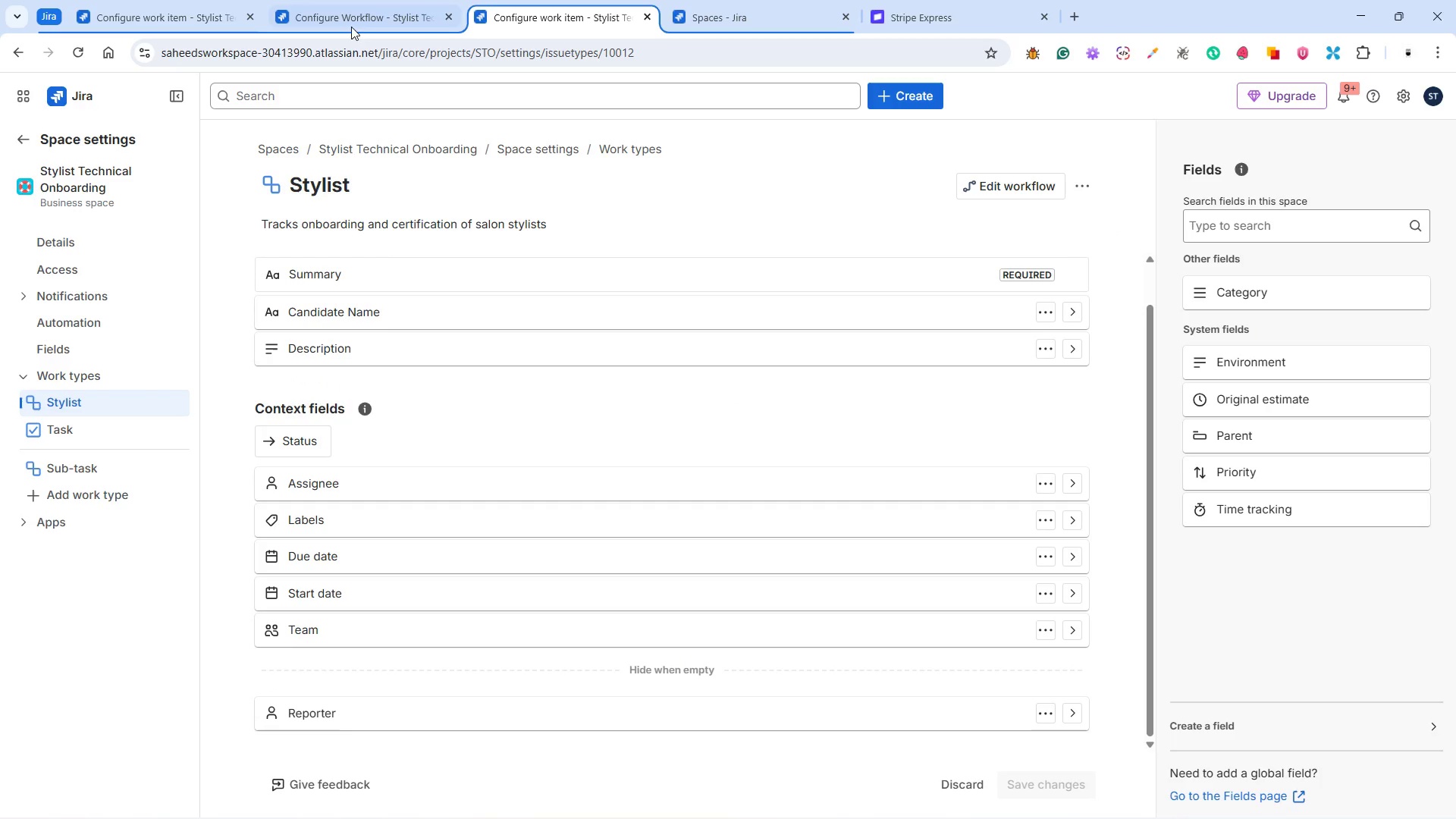 
left_click([347, 21])
 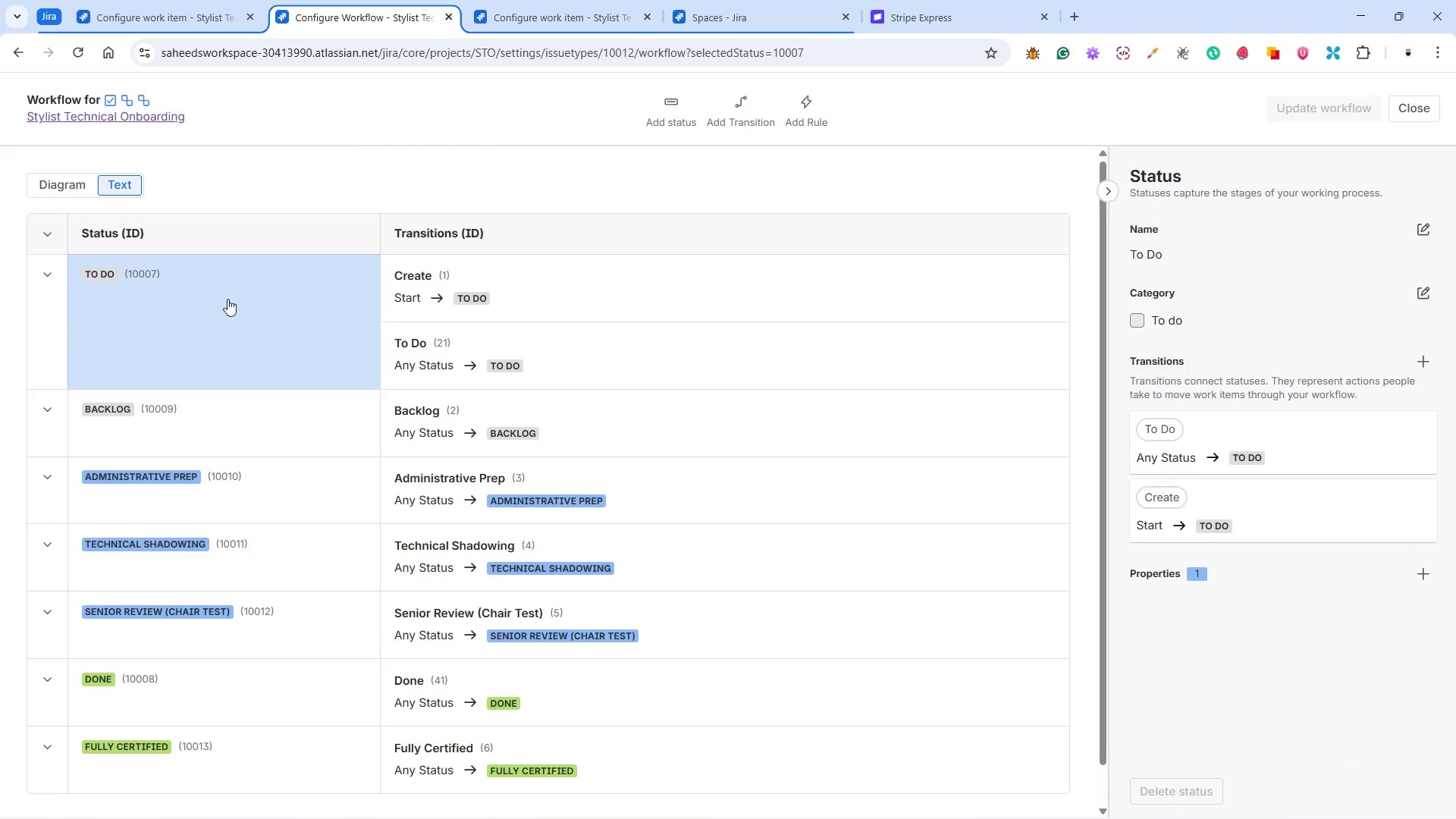 
left_click([143, 268])
 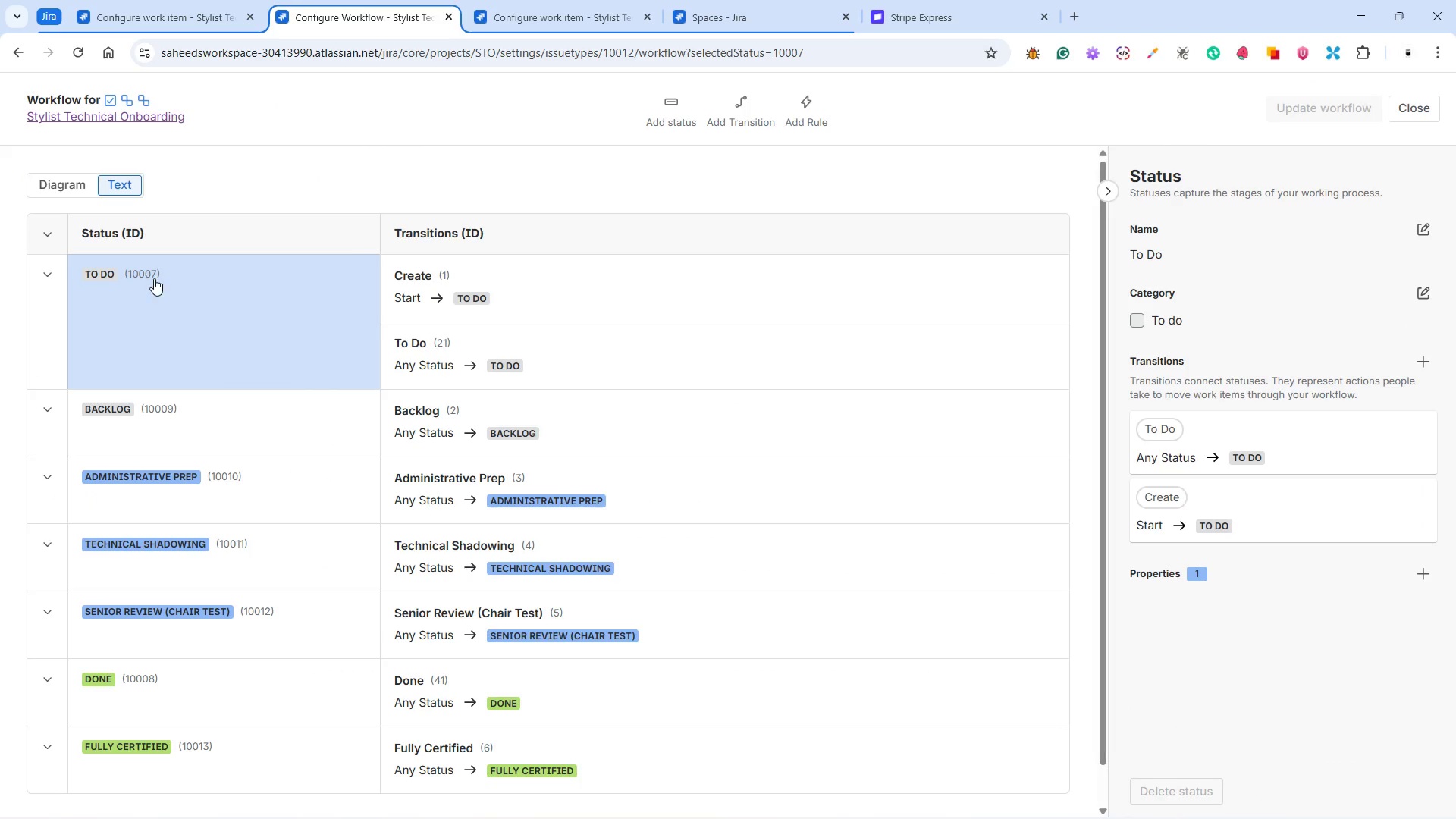 
scroll: coordinate [227, 343], scroll_direction: down, amount: 5.0
 